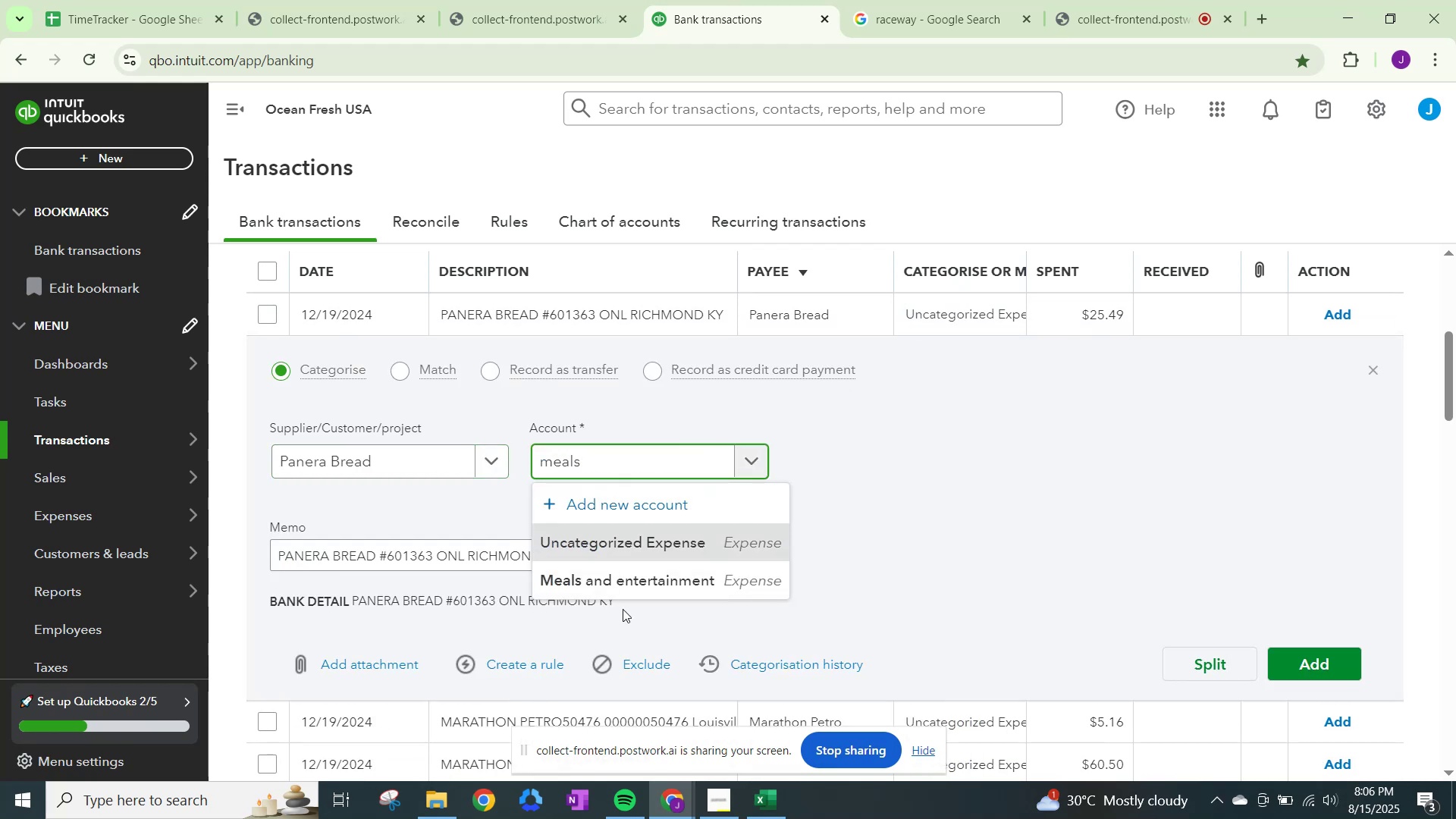 
left_click([629, 574])
 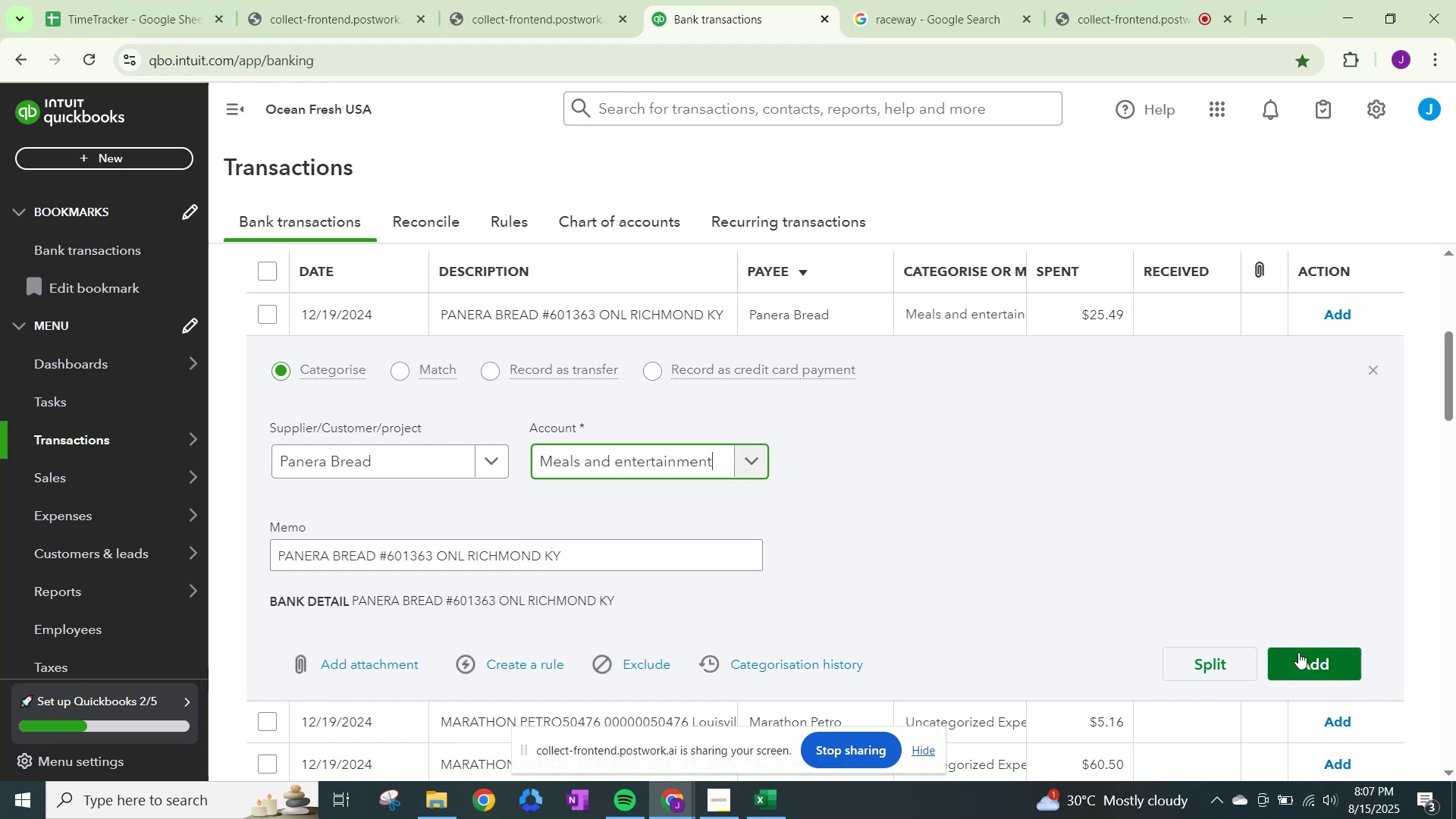 
left_click([1301, 654])
 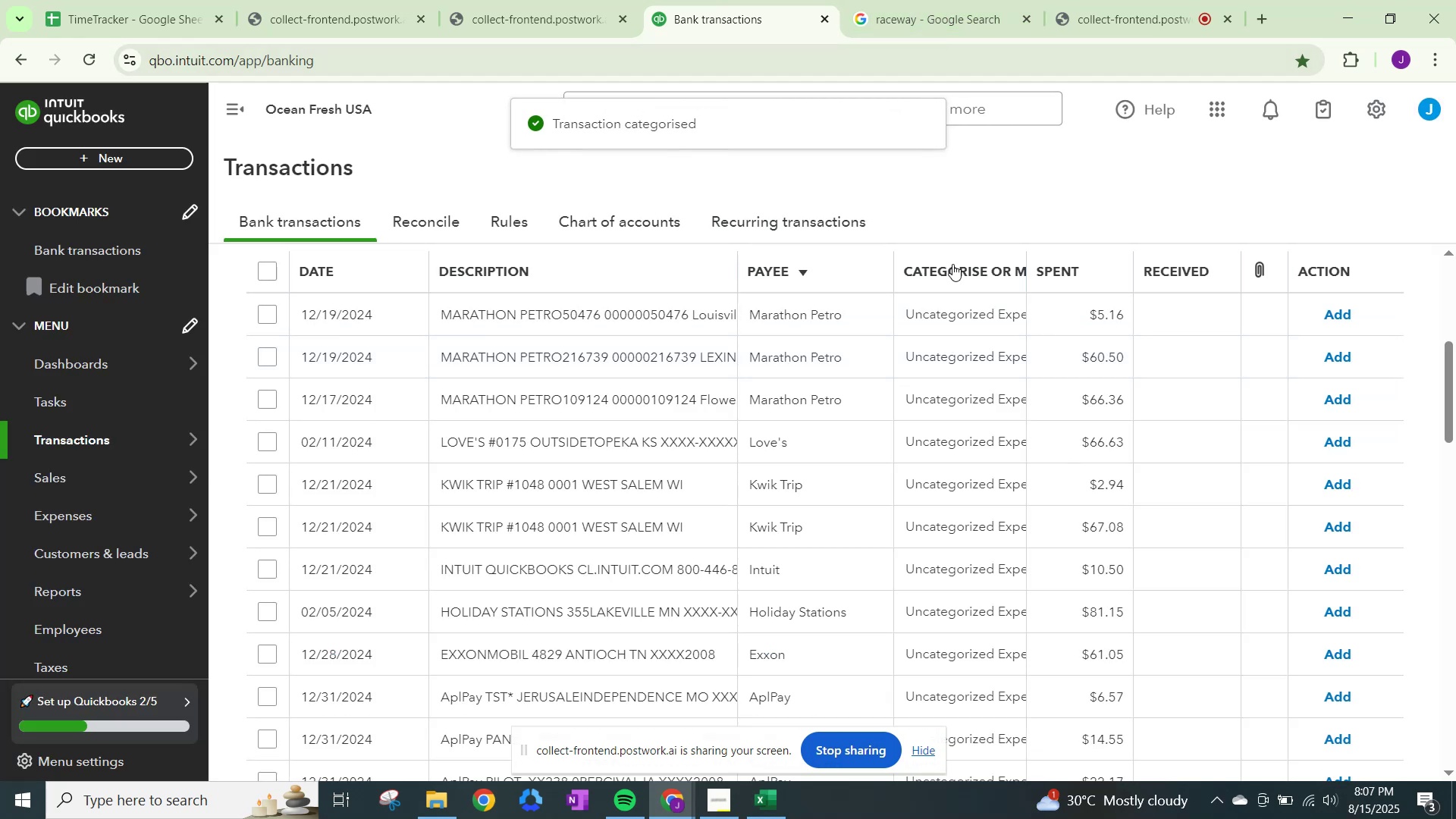 
left_click([924, 1])
 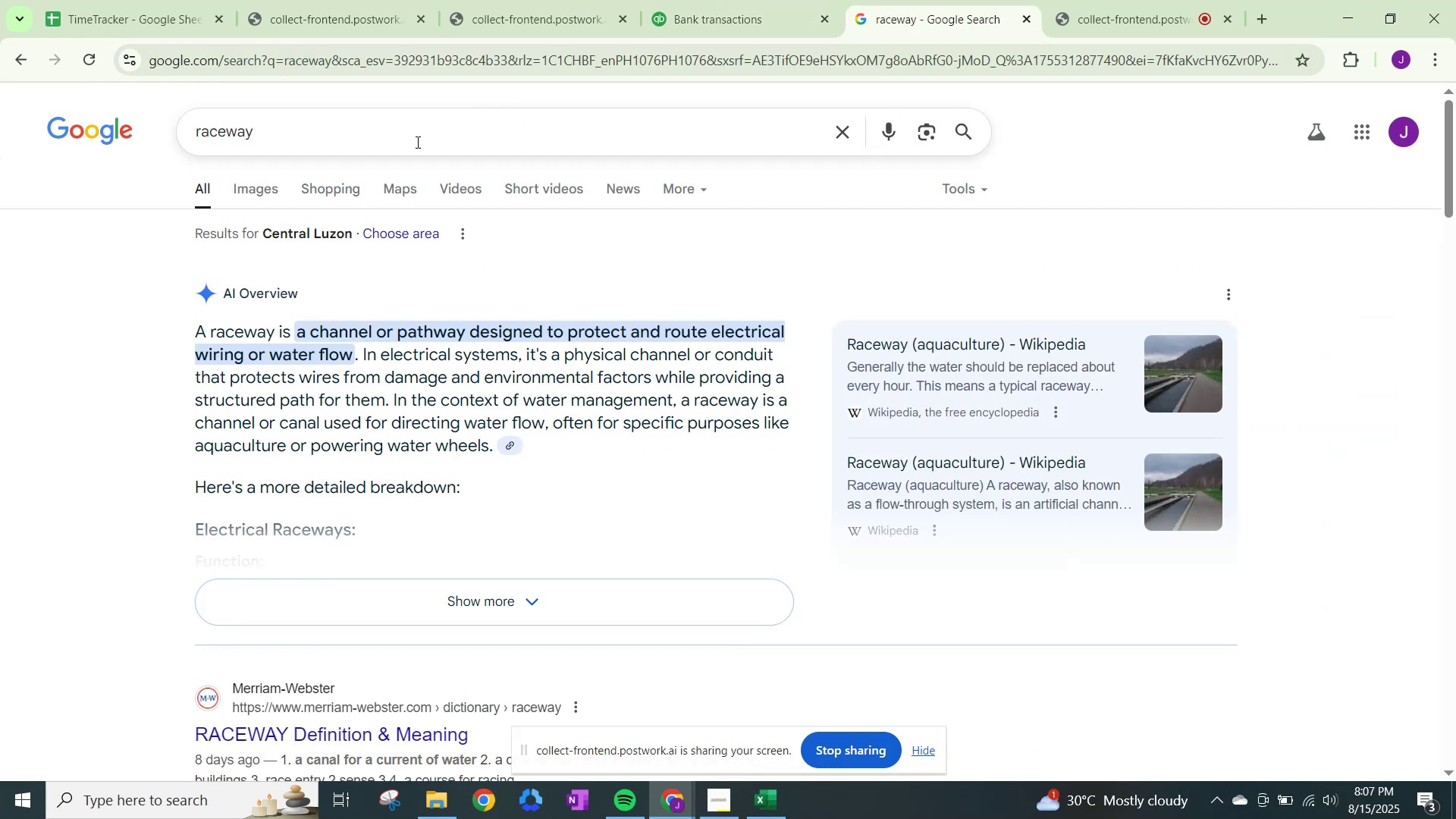 
left_click_drag(start_coordinate=[413, 143], to_coordinate=[0, 69])
 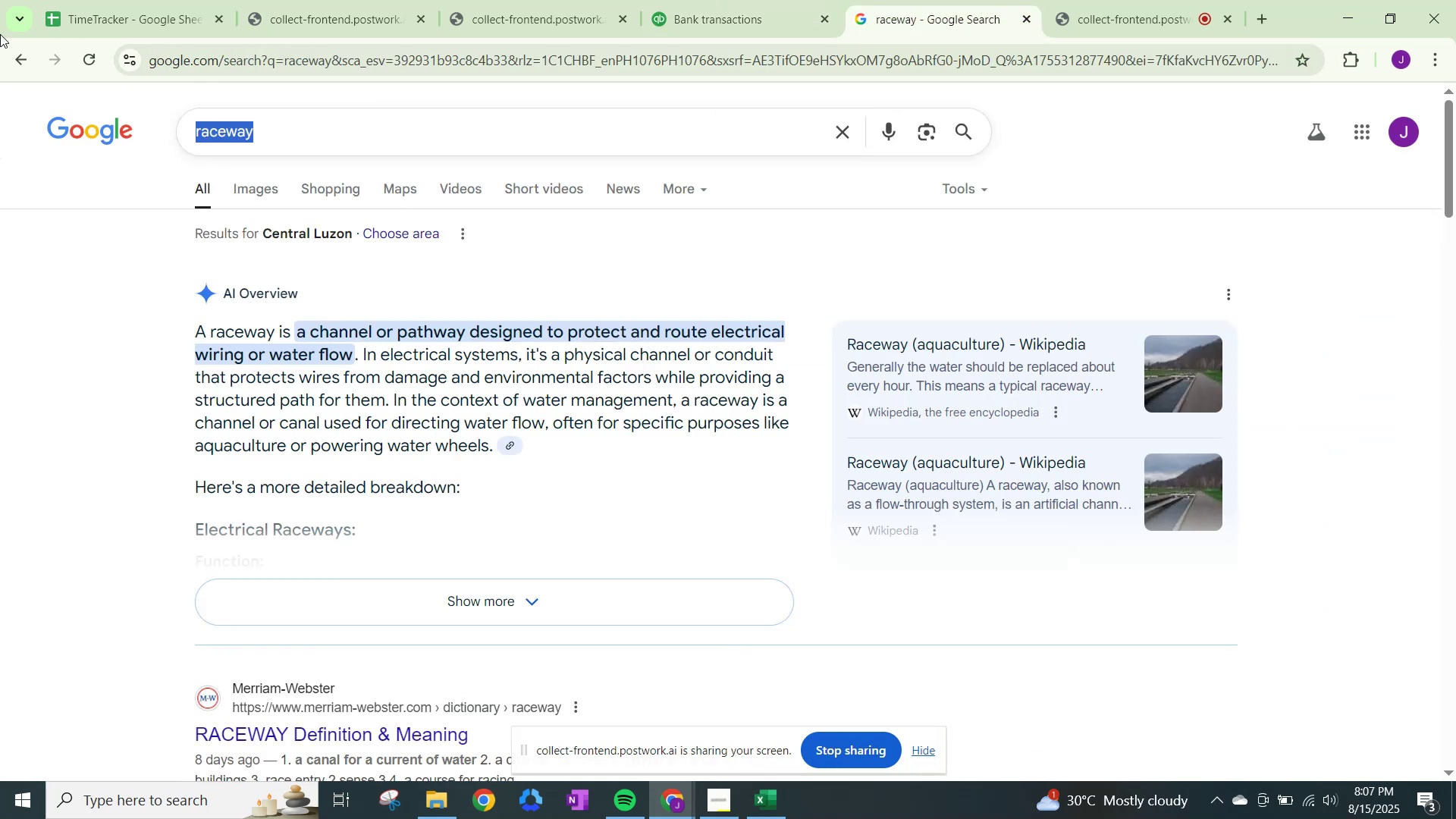 
type(mat)
key(Backspace)
type(rato)
key(Backspace)
type(hob)
key(Backspace)
type(n petro)
 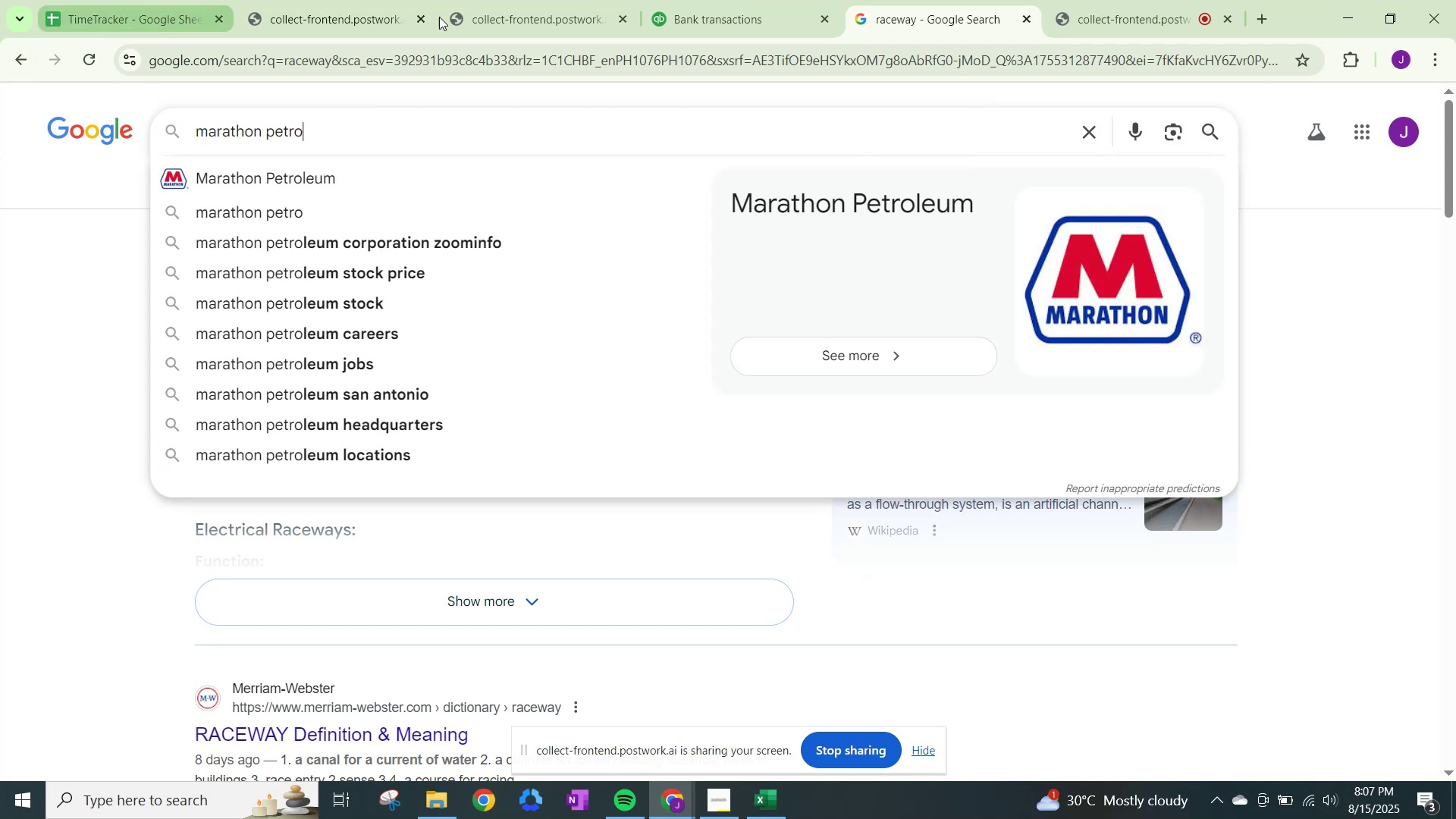 
left_click([724, 0])
 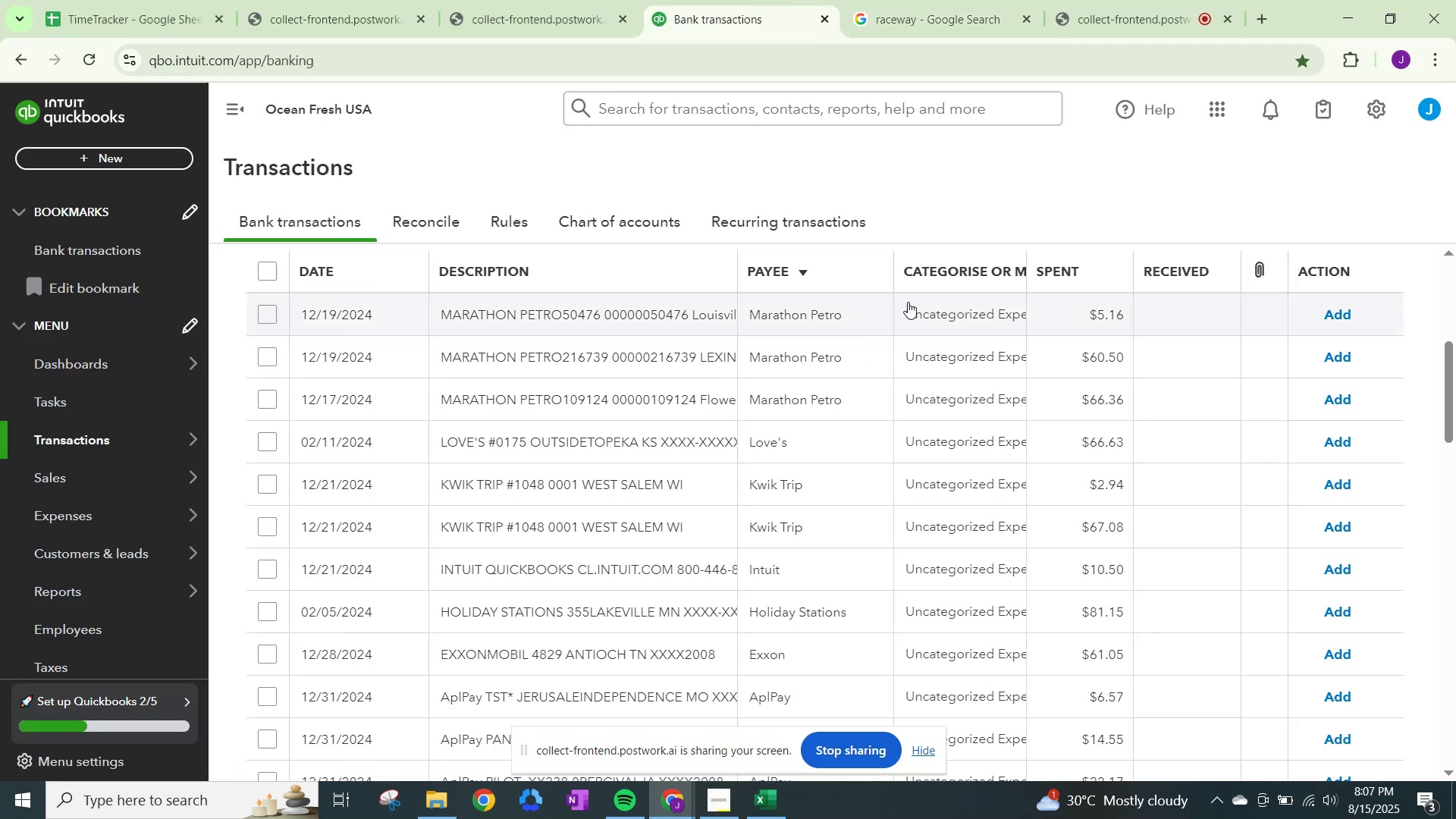 
left_click([928, 306])
 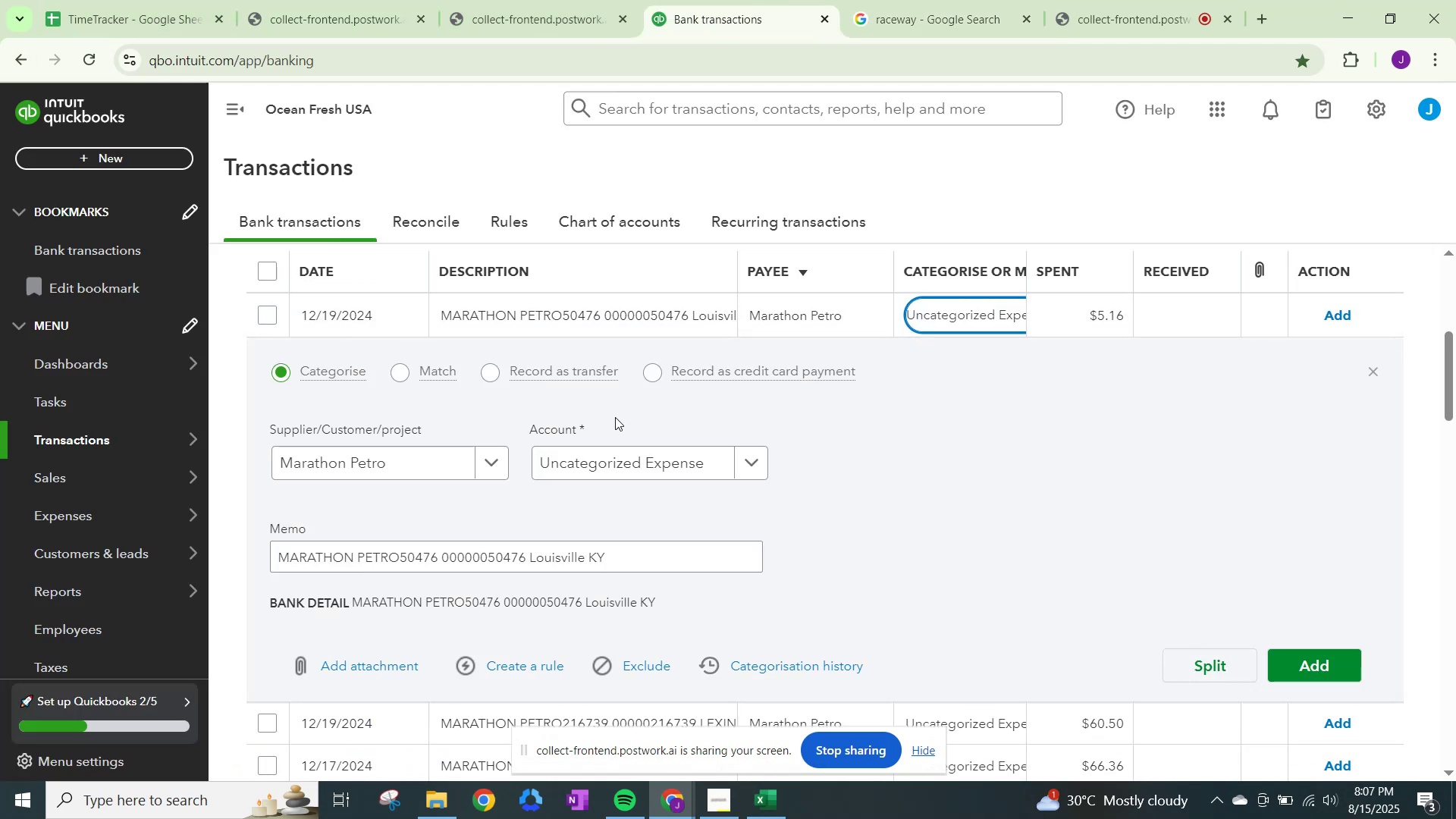 
left_click_drag(start_coordinate=[625, 451], to_coordinate=[626, 455])
 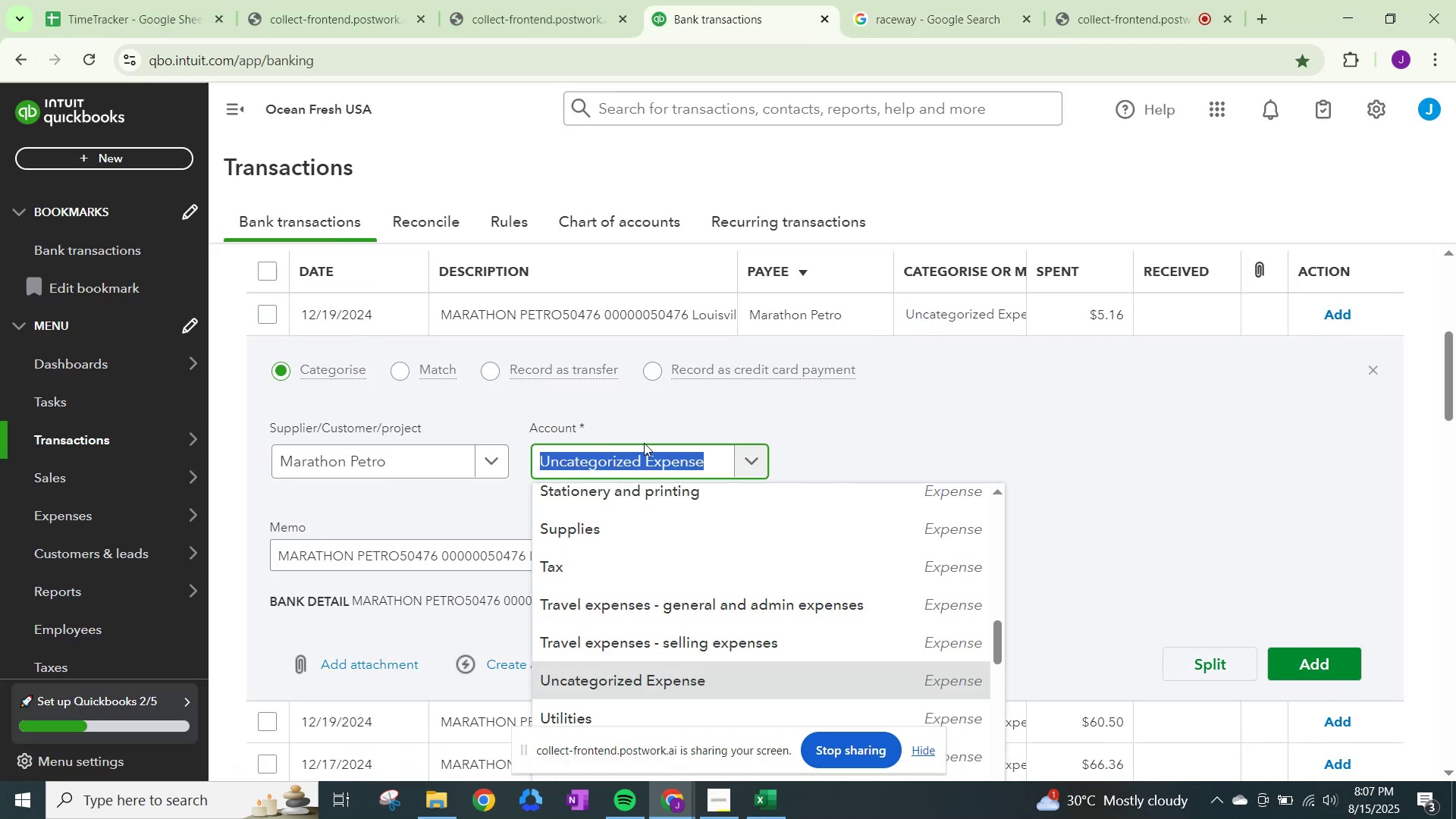 
type(fuel)
 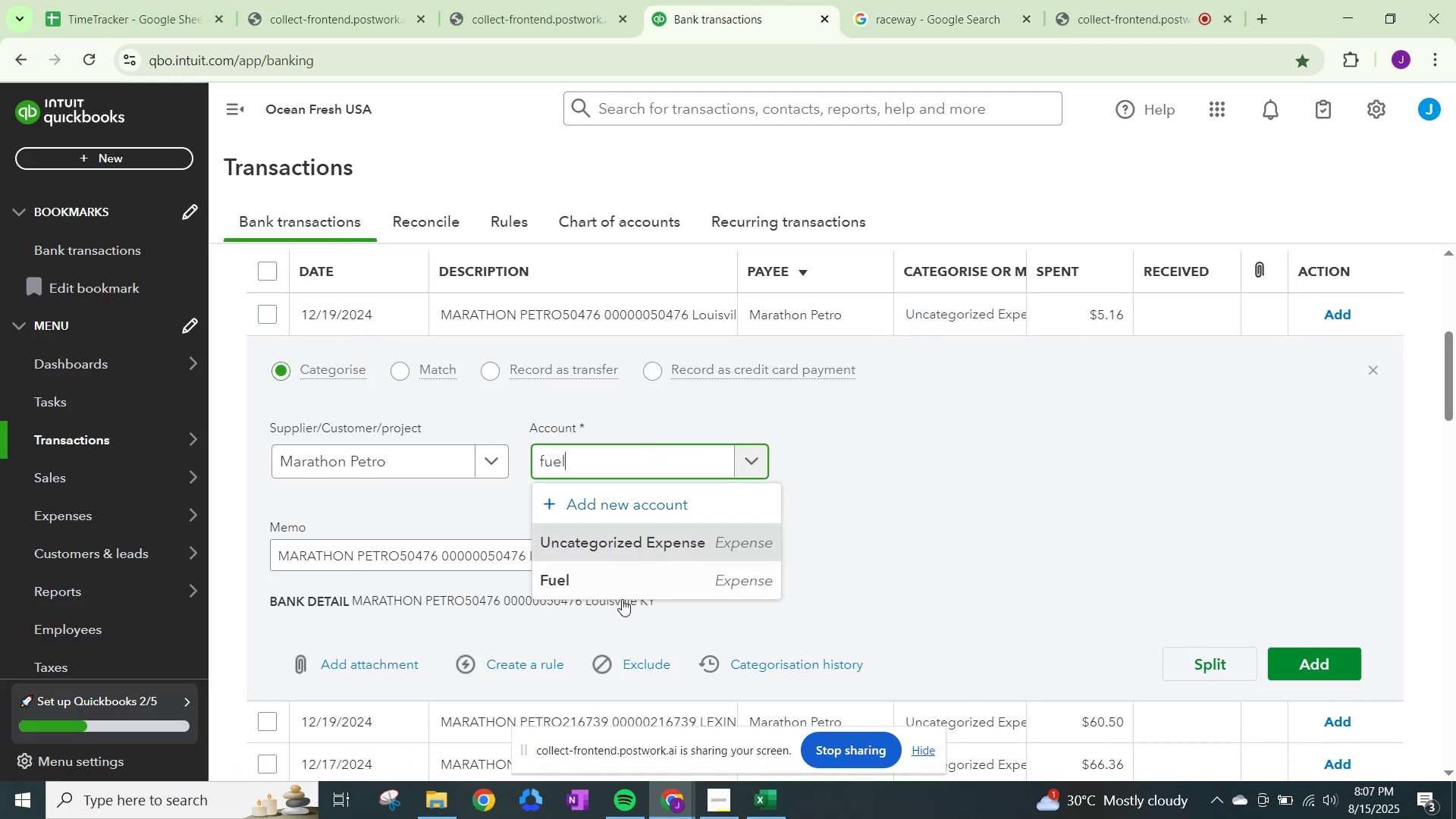 
left_click([613, 592])
 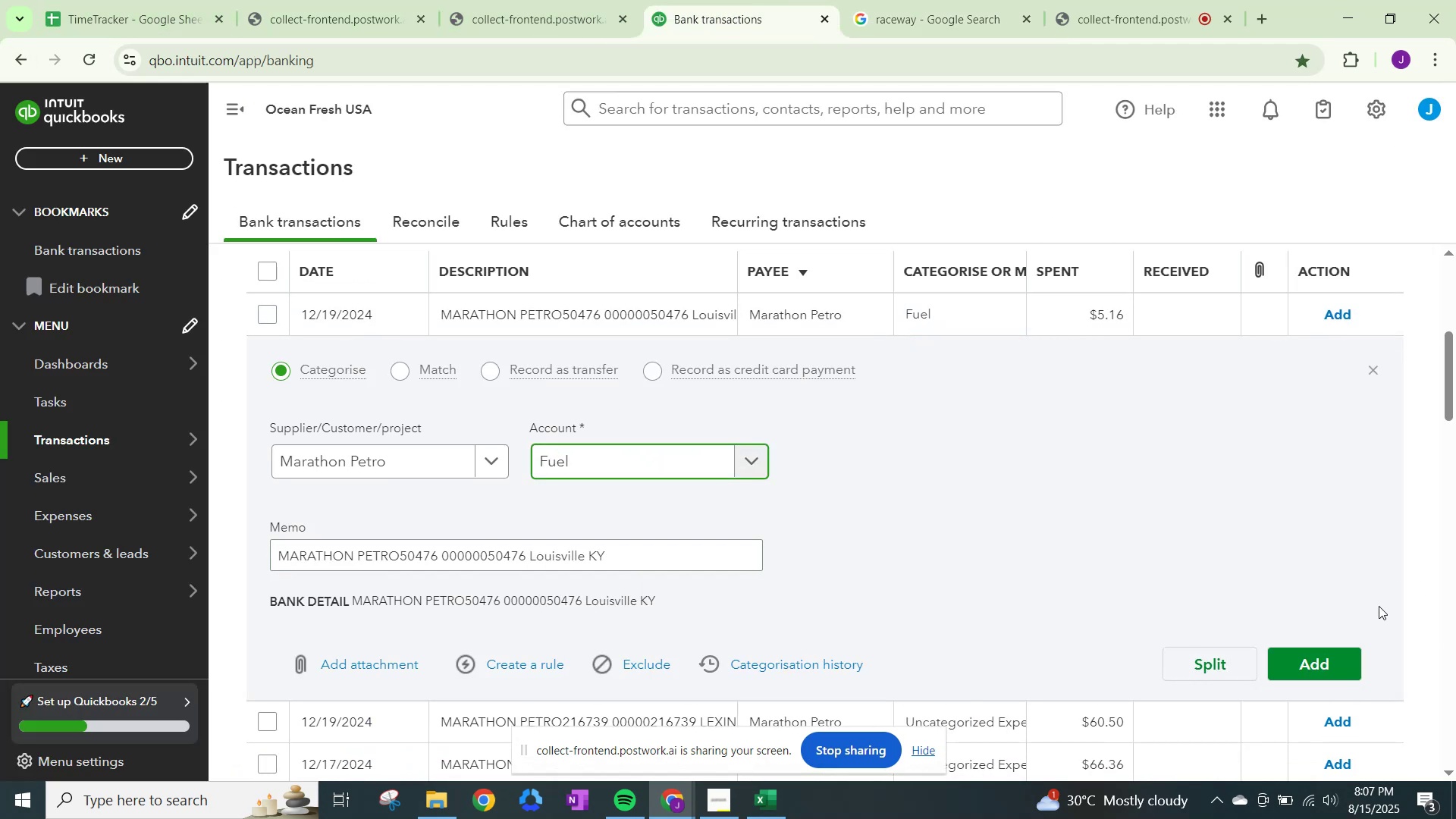 
left_click([1341, 658])
 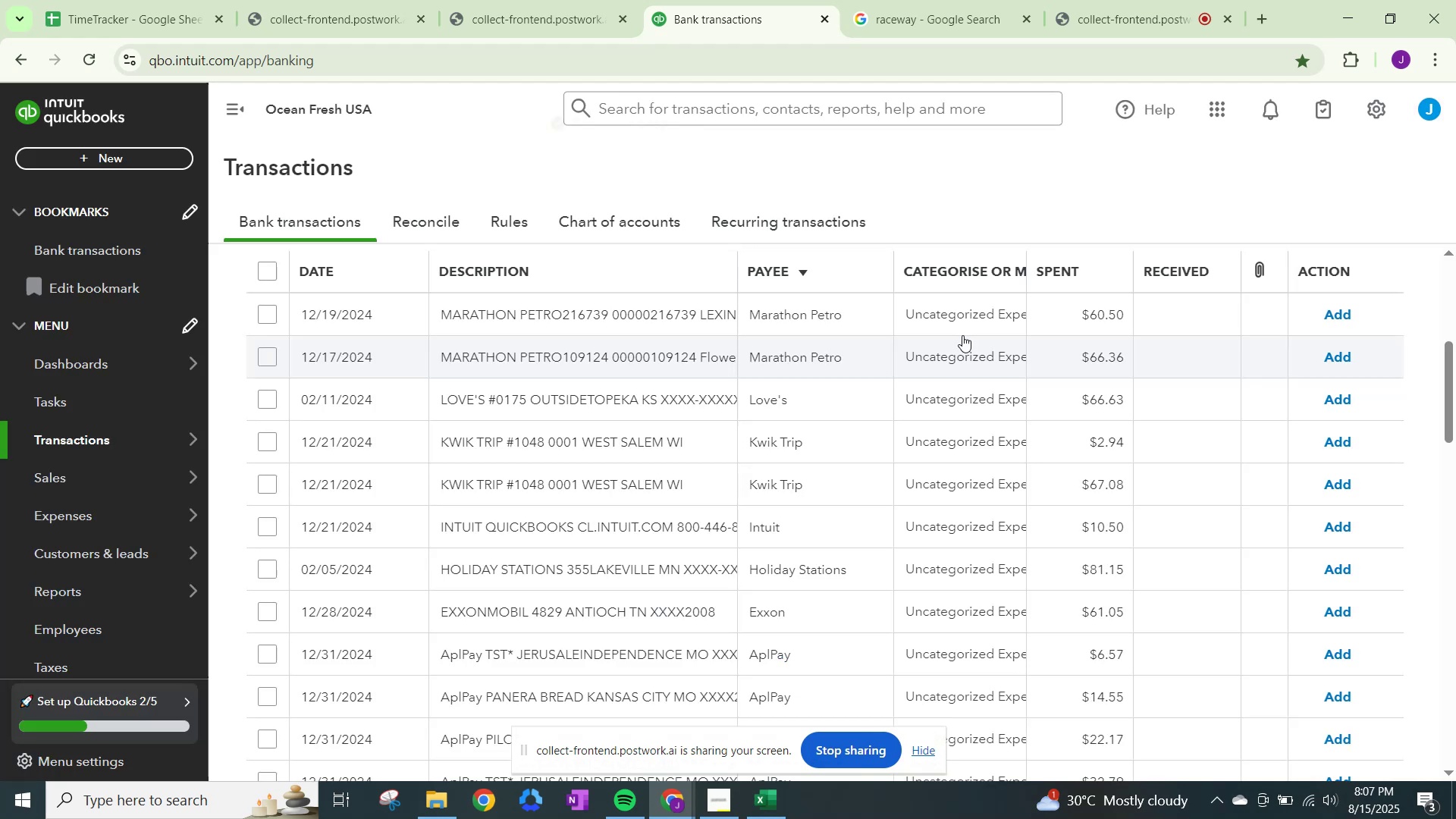 
left_click([959, 325])
 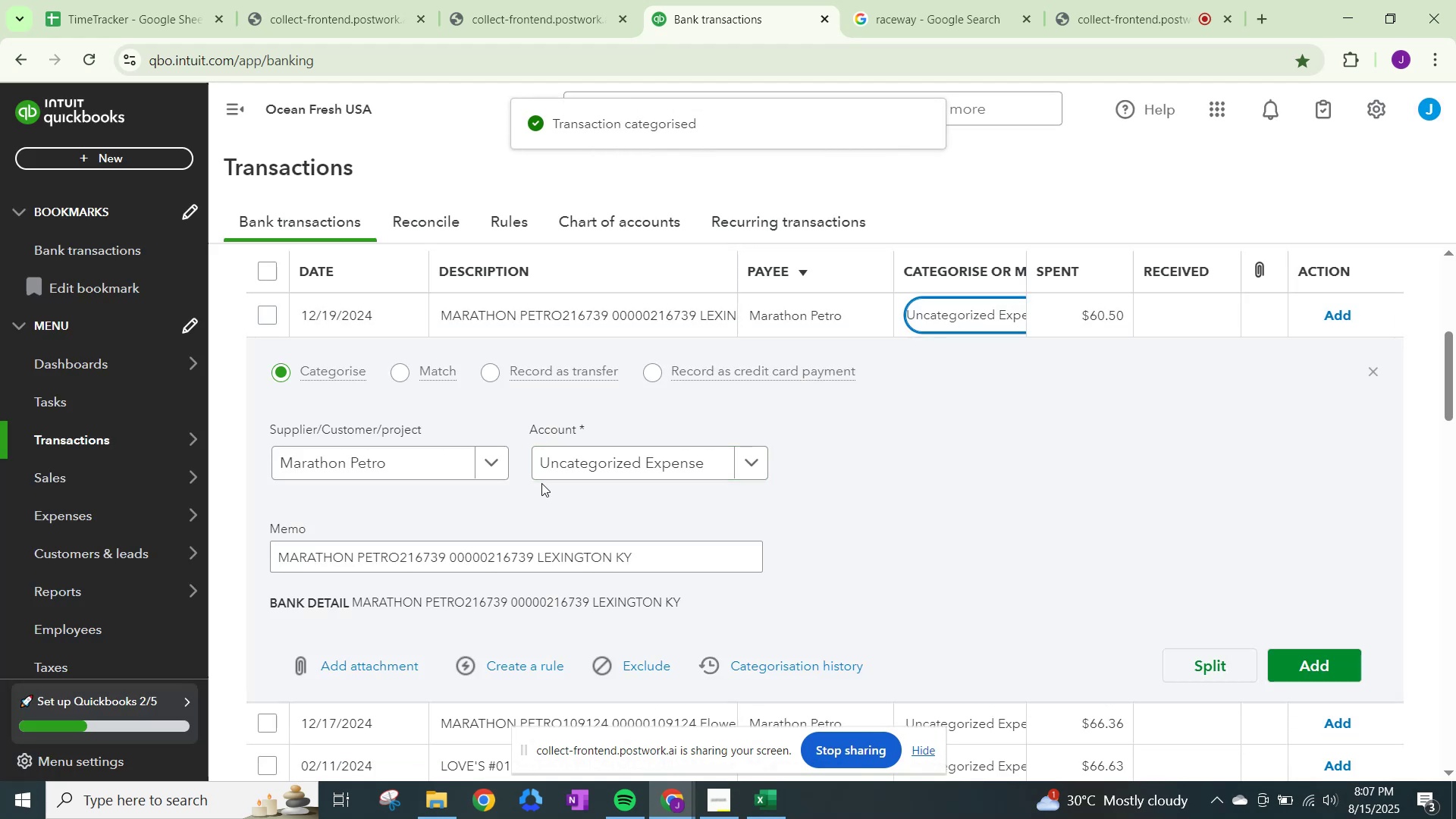 
left_click([582, 464])
 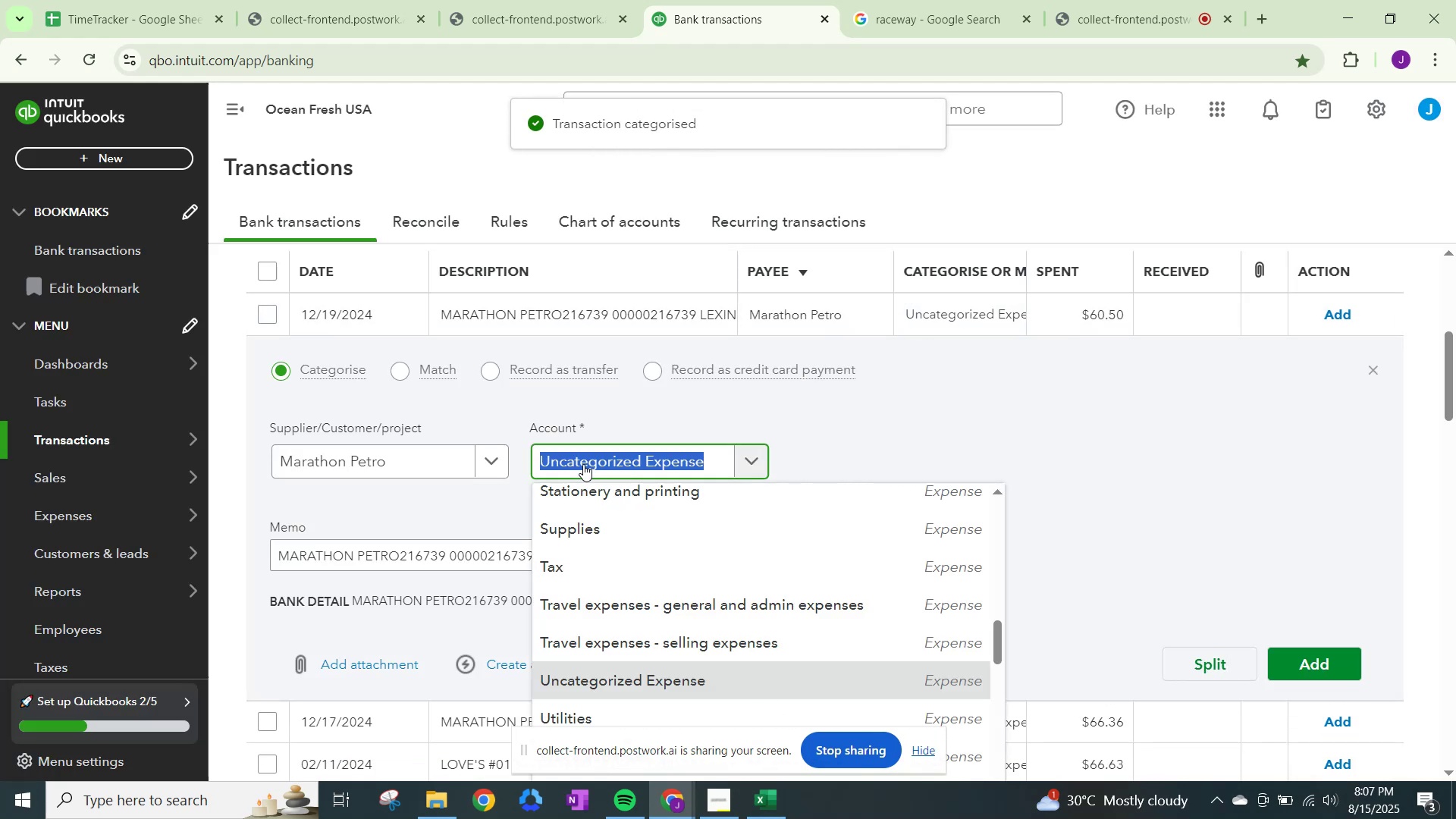 
type(fuel)
 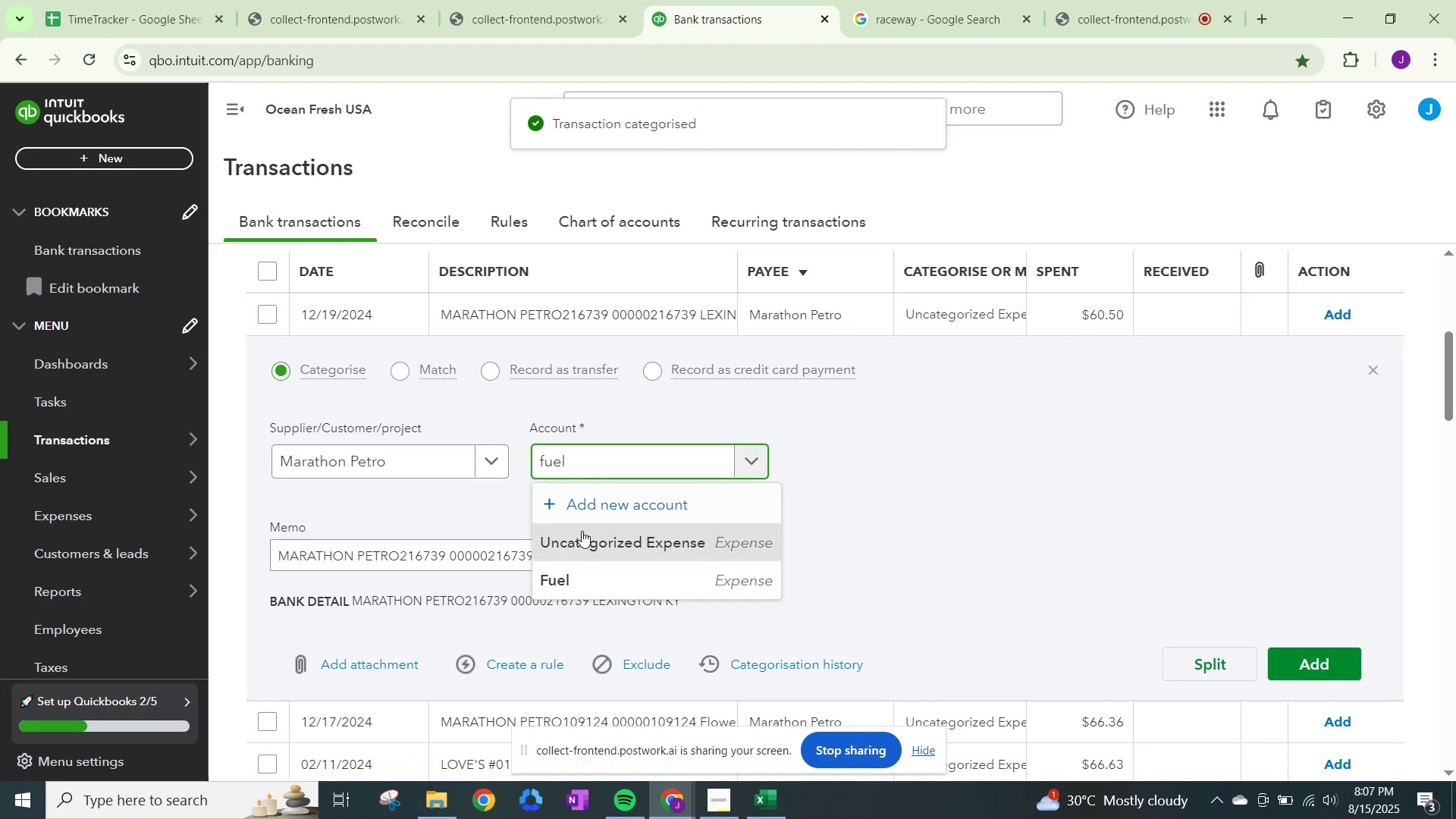 
left_click([595, 578])
 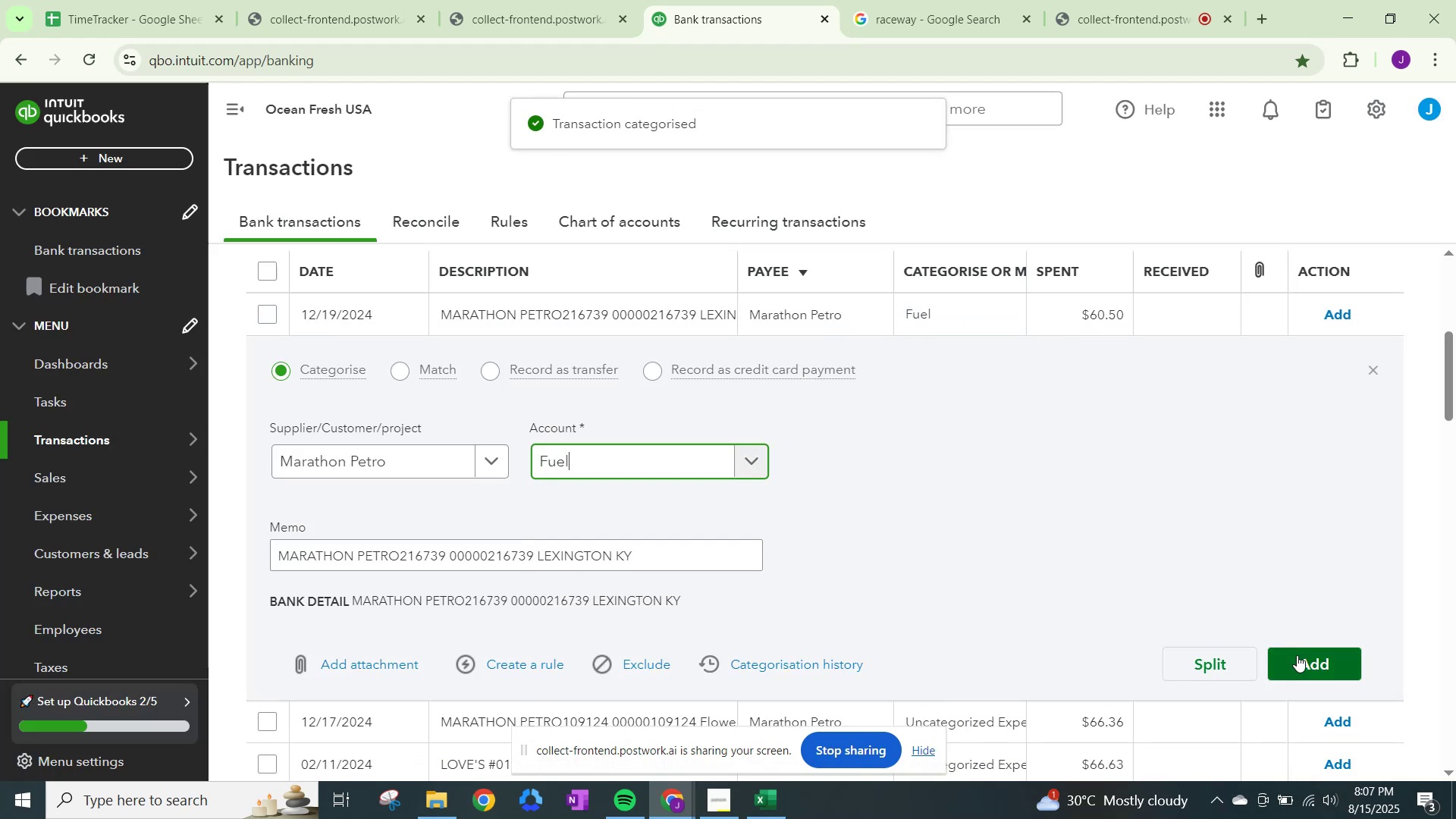 
left_click([1315, 673])
 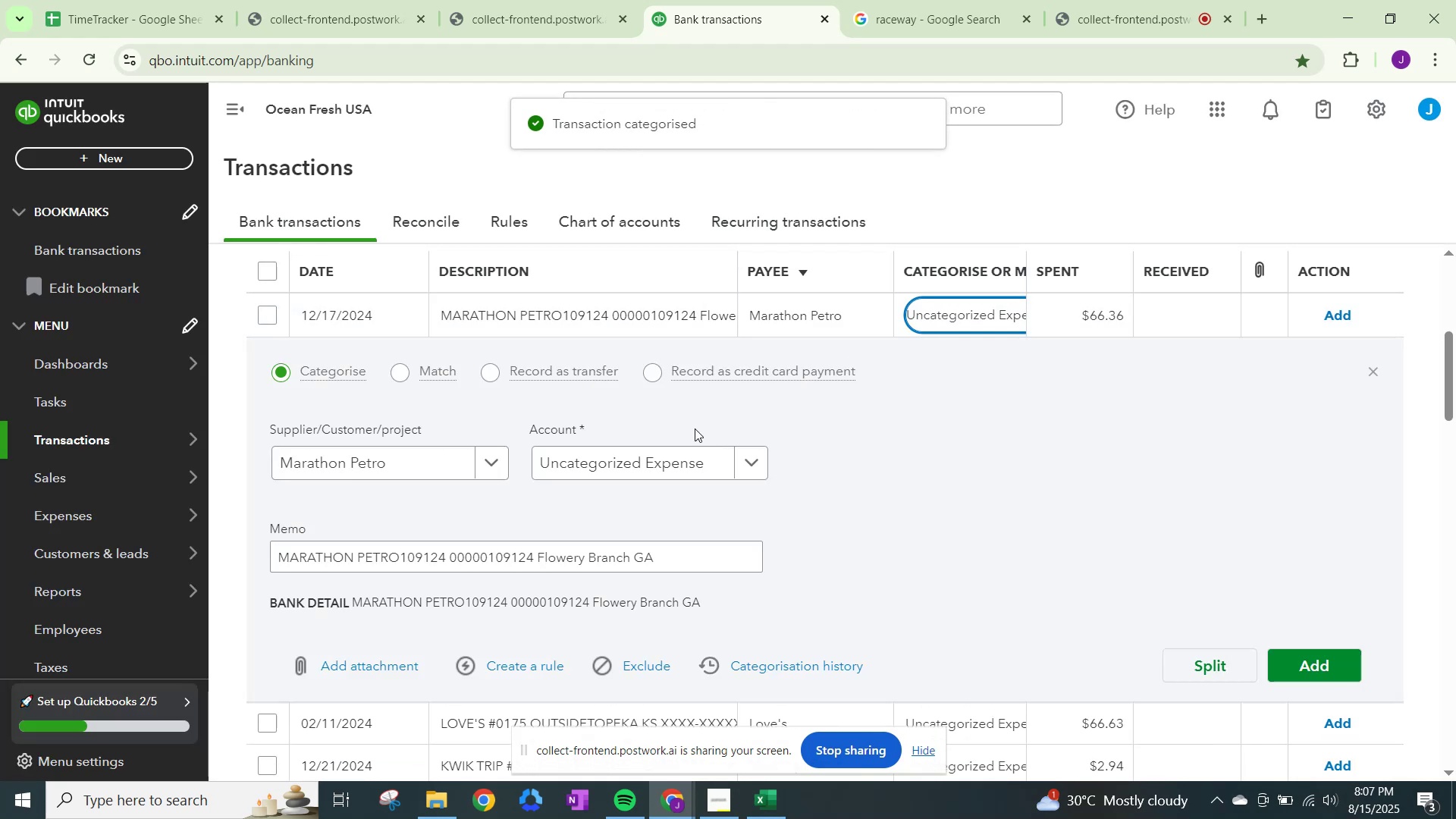 
type(fuel)
 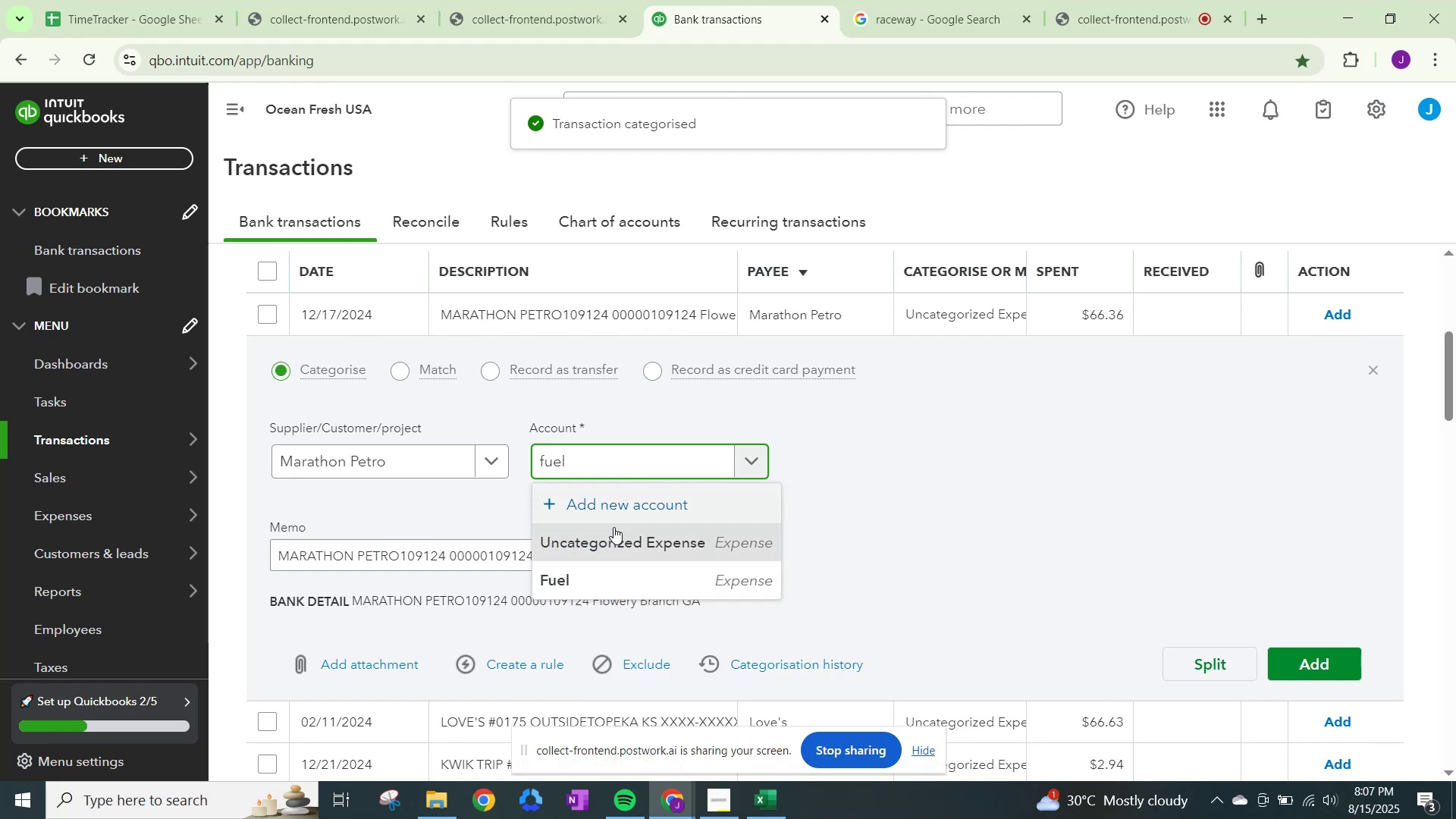 
left_click([598, 581])
 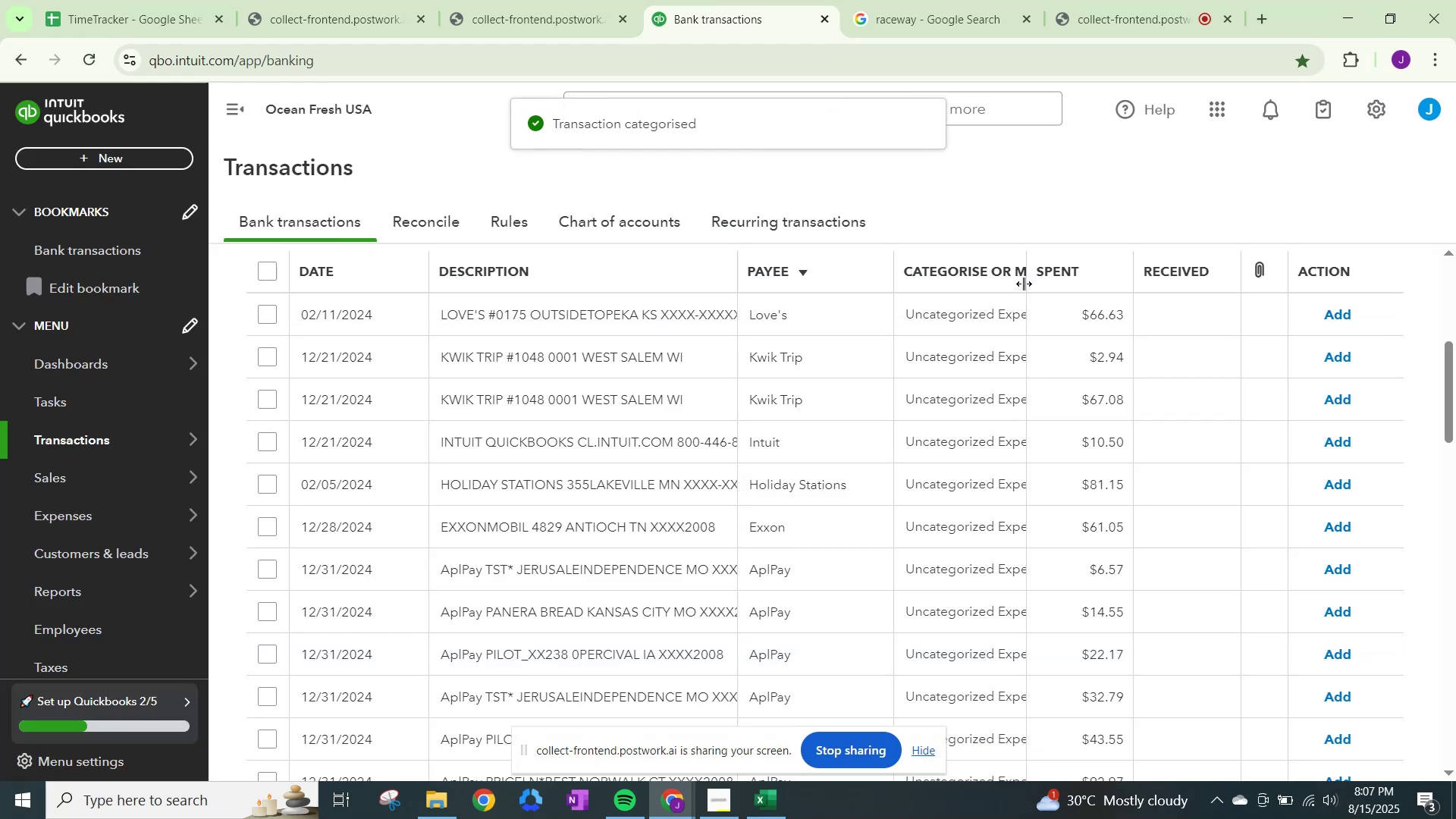 
left_click([918, 2])
 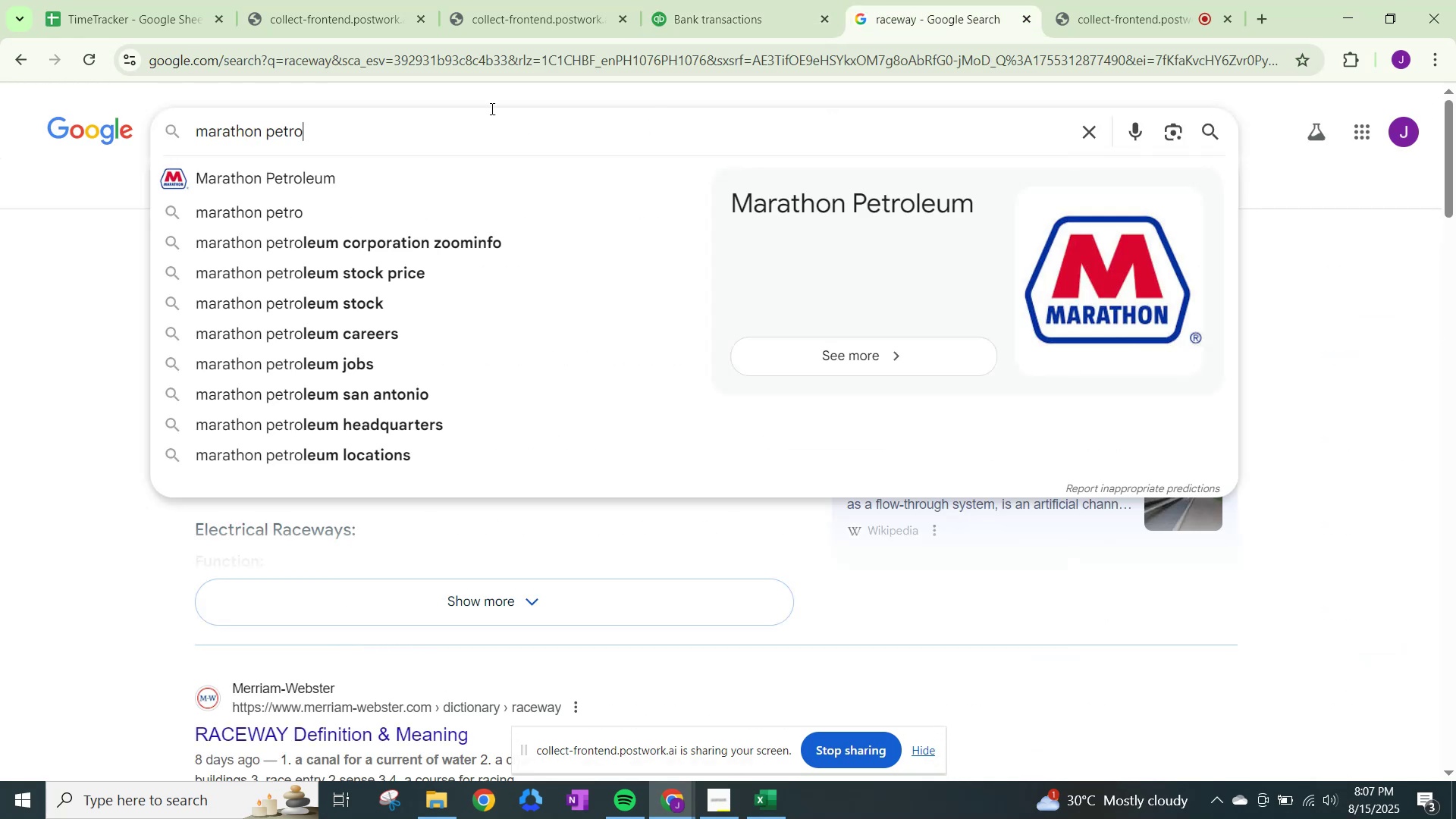 
left_click_drag(start_coordinate=[457, 115], to_coordinate=[18, 80])
 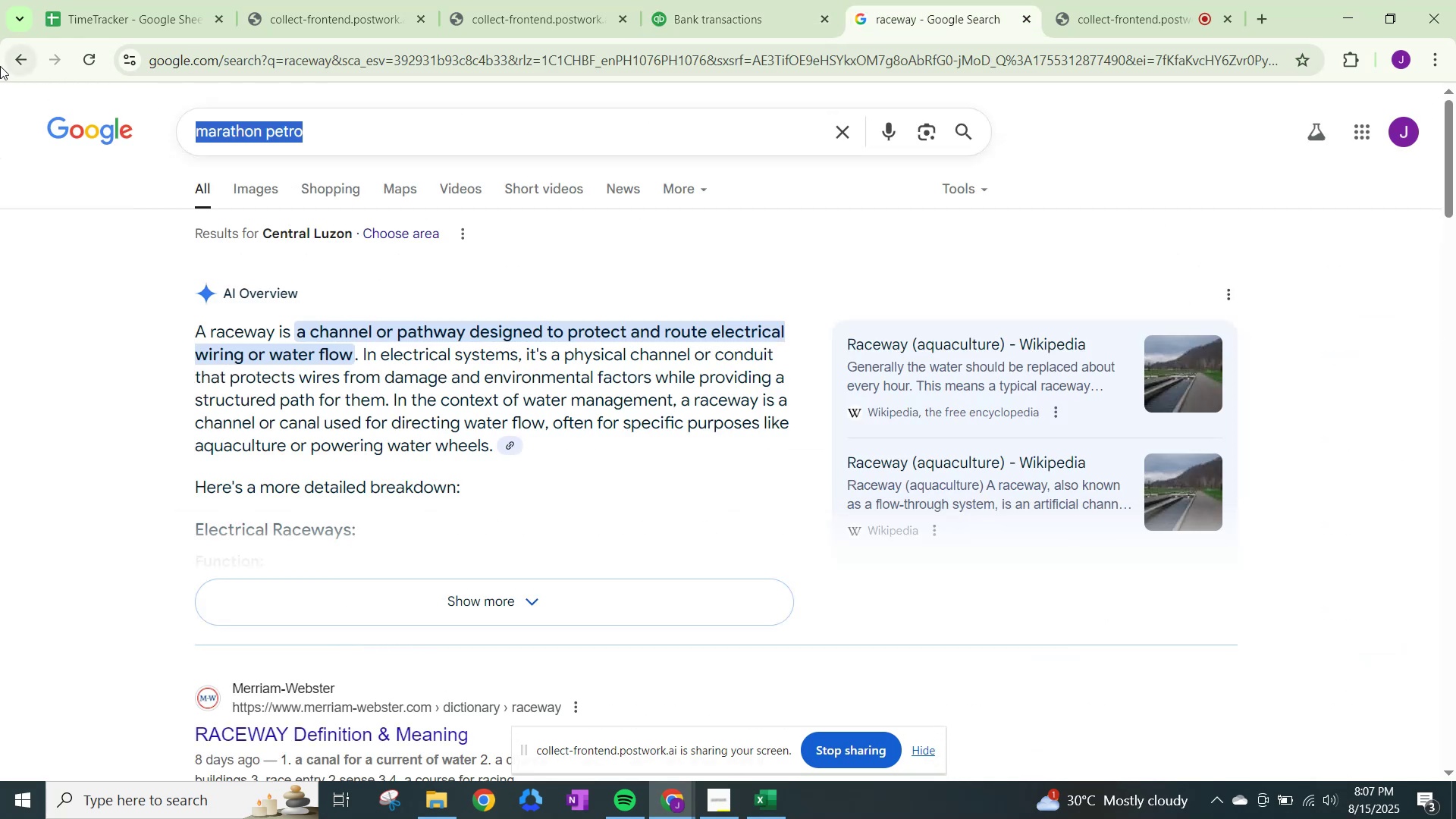 
type(love)
 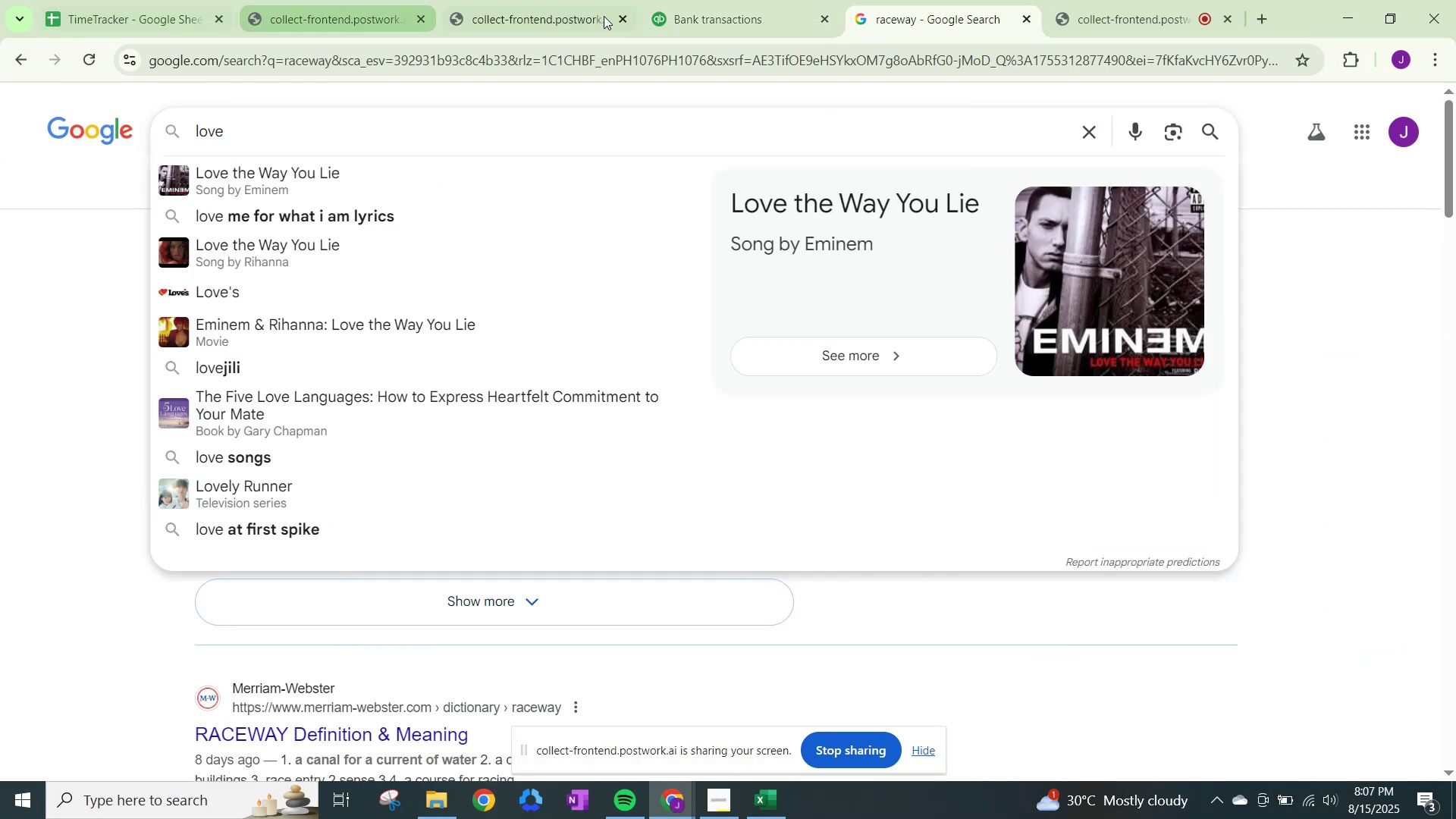 
left_click([697, 0])
 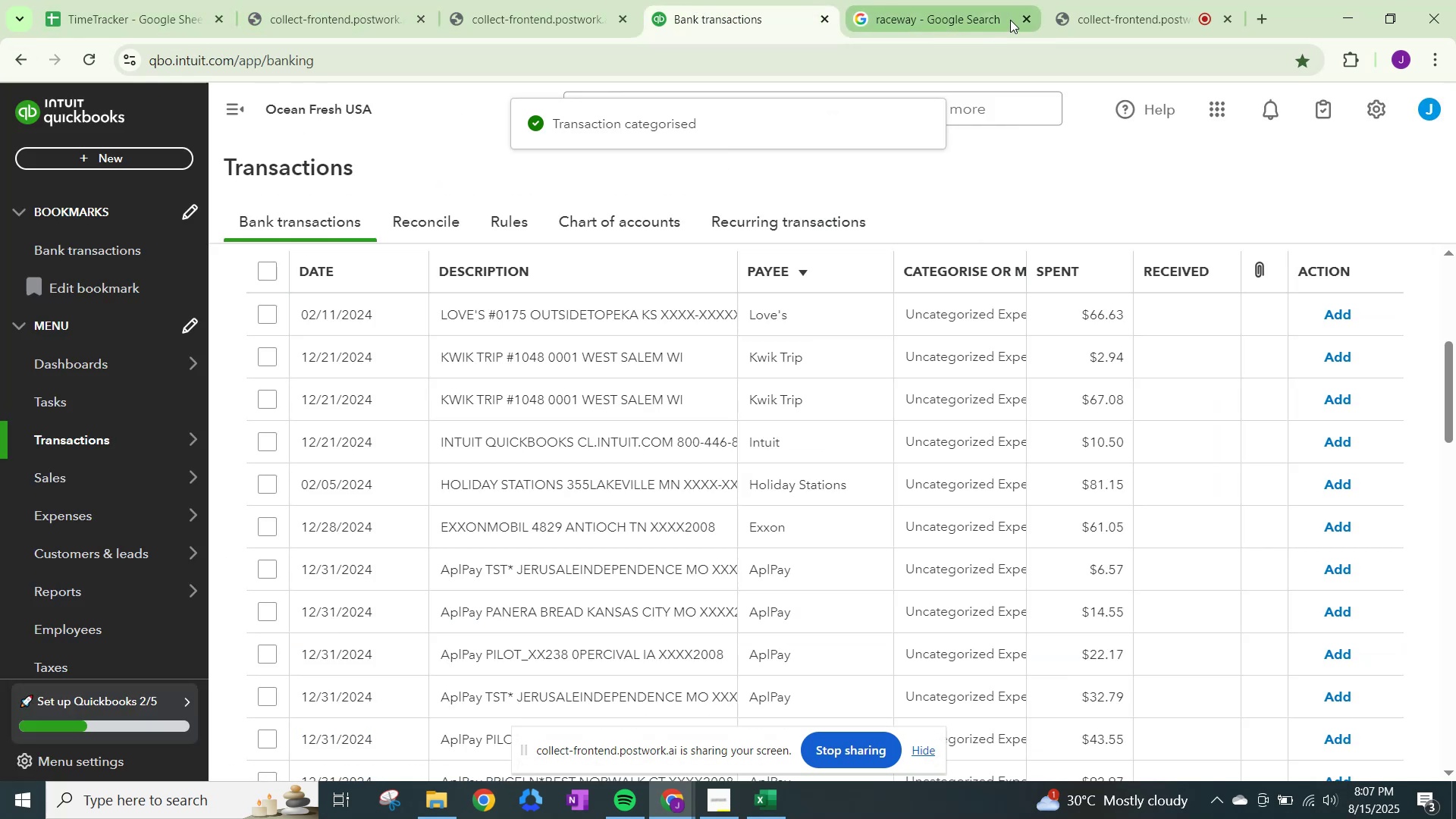 
left_click([1010, 20])
 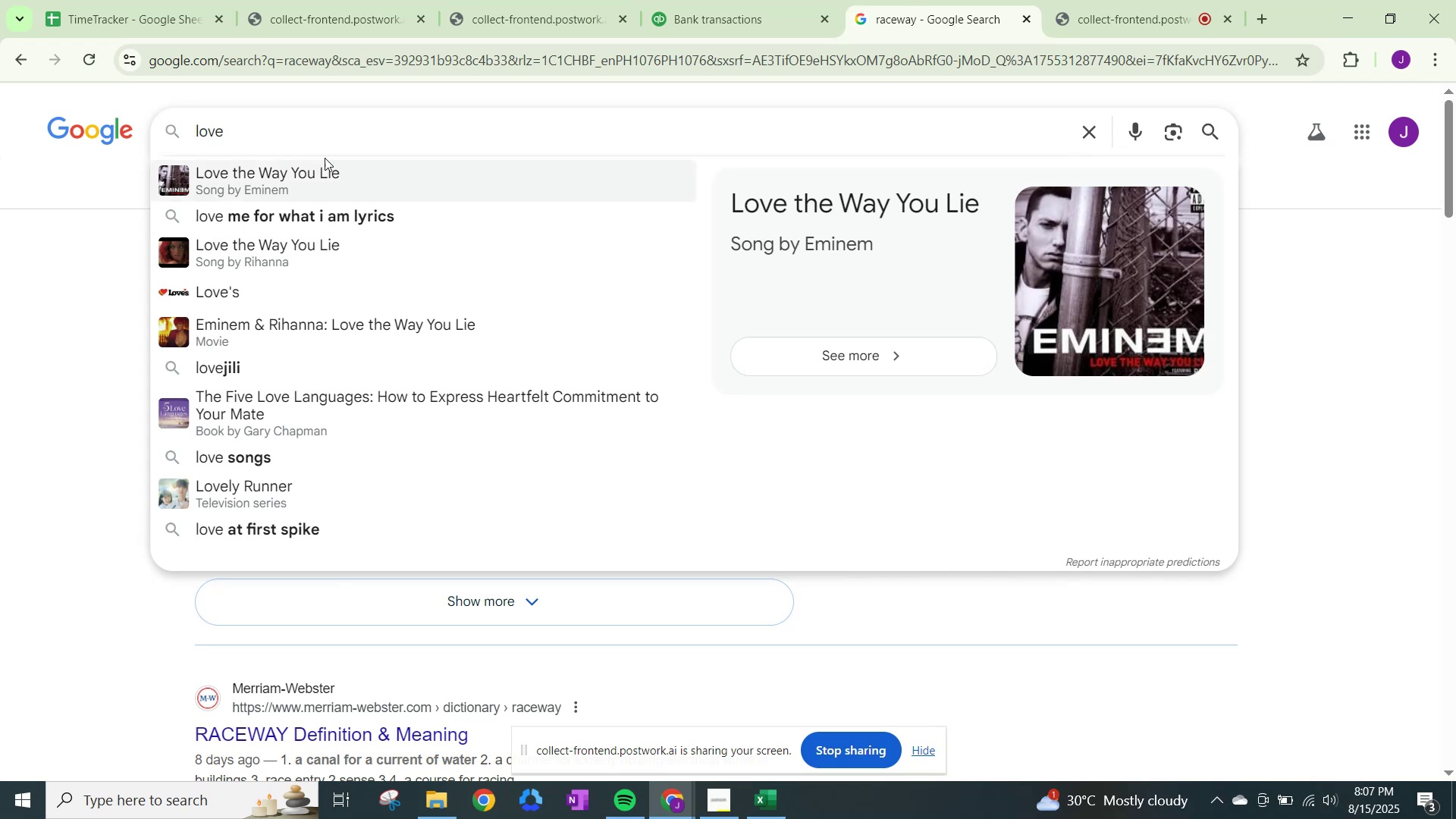 
key(S)
 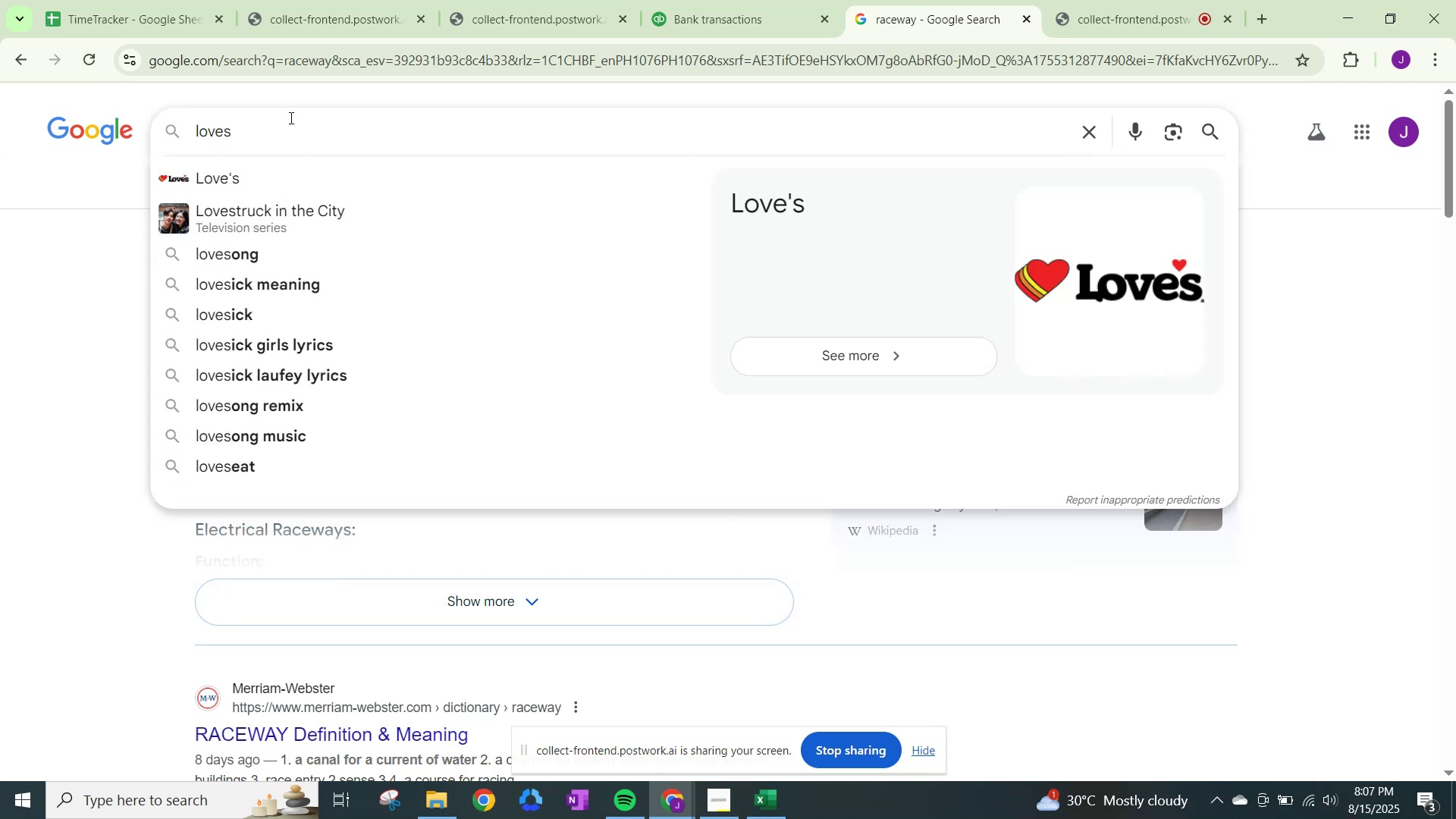 
key(Backspace)
 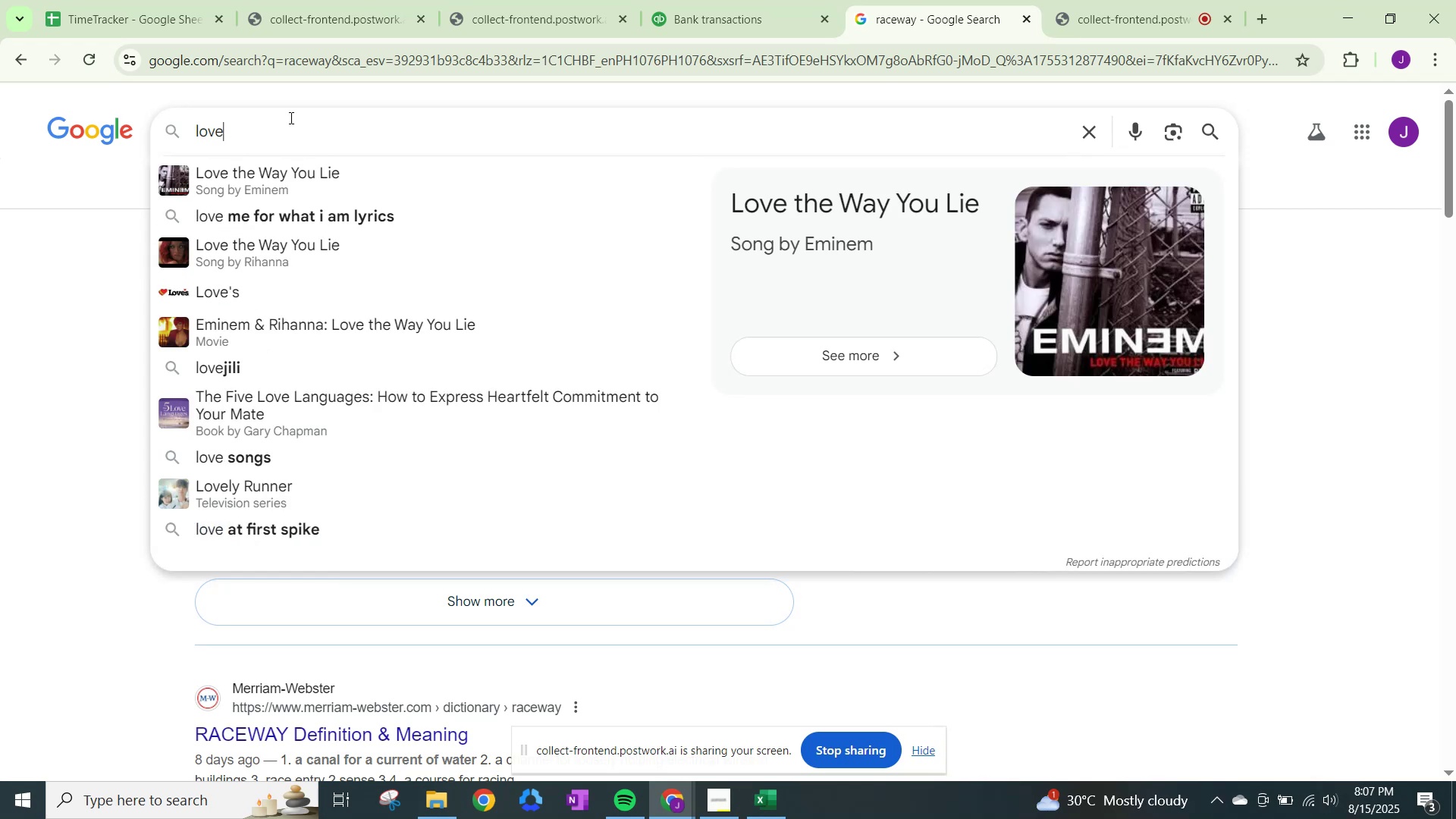 
key(Semicolon)
 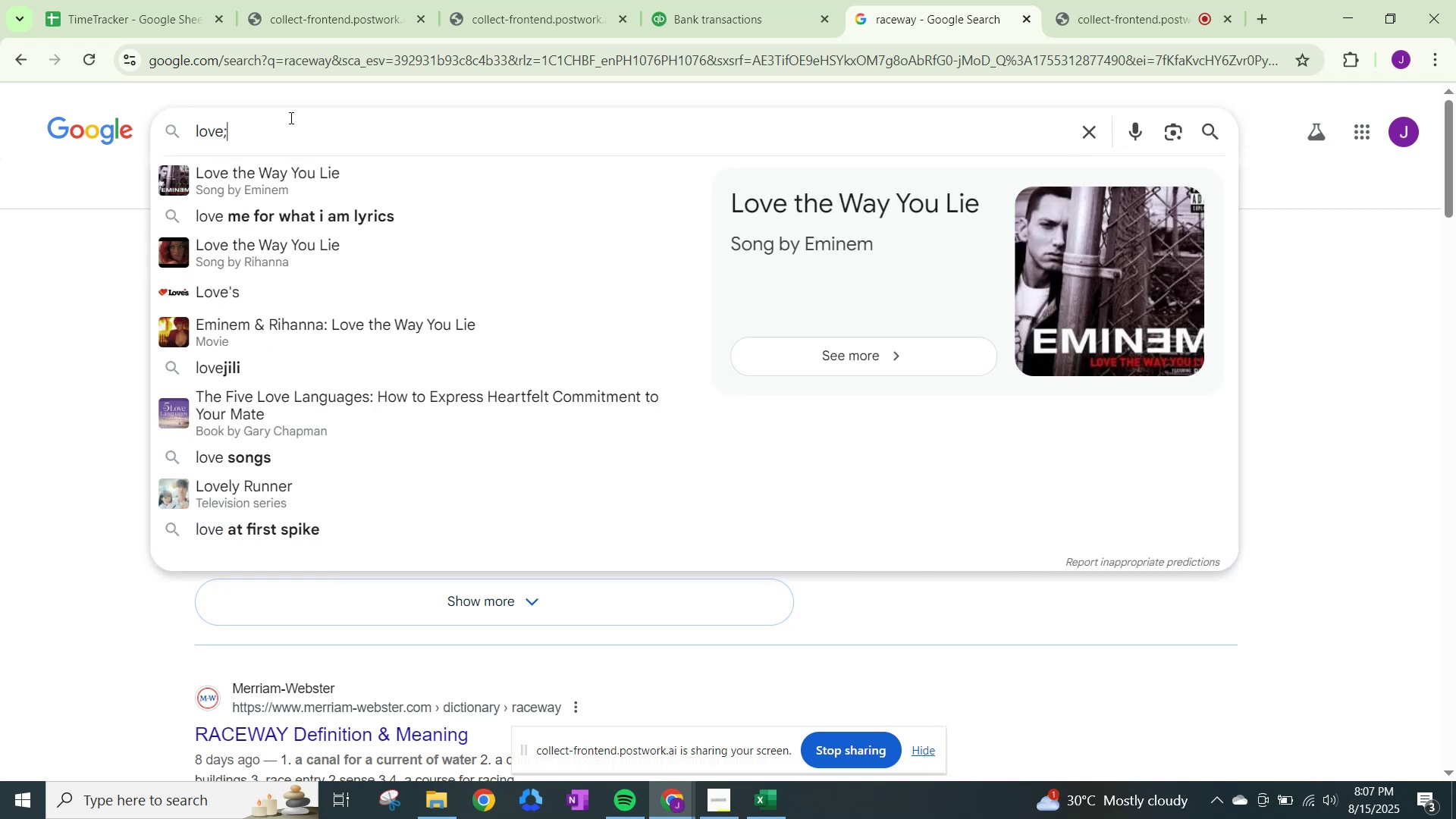 
key(S)
 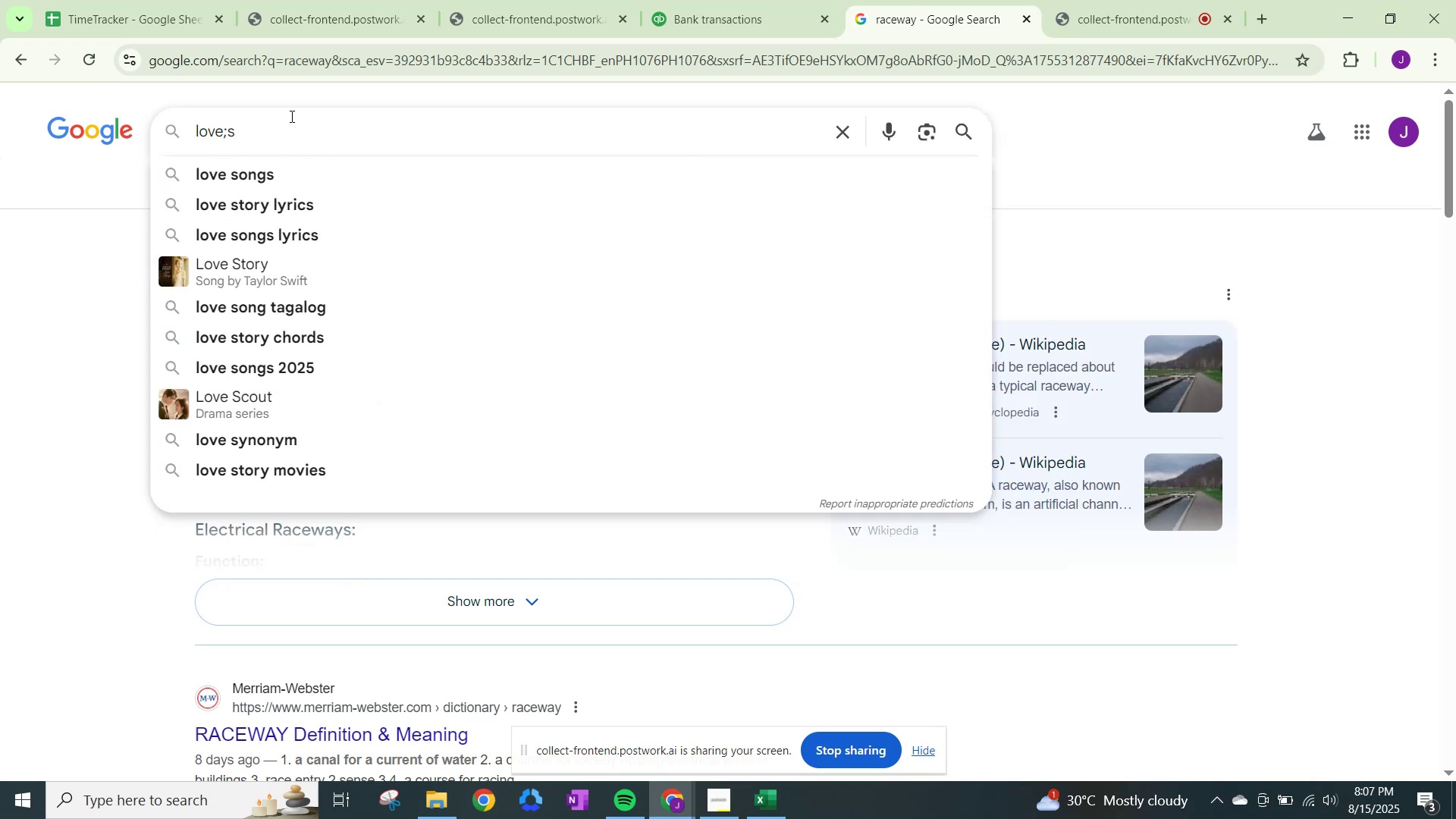 
key(Backspace)
 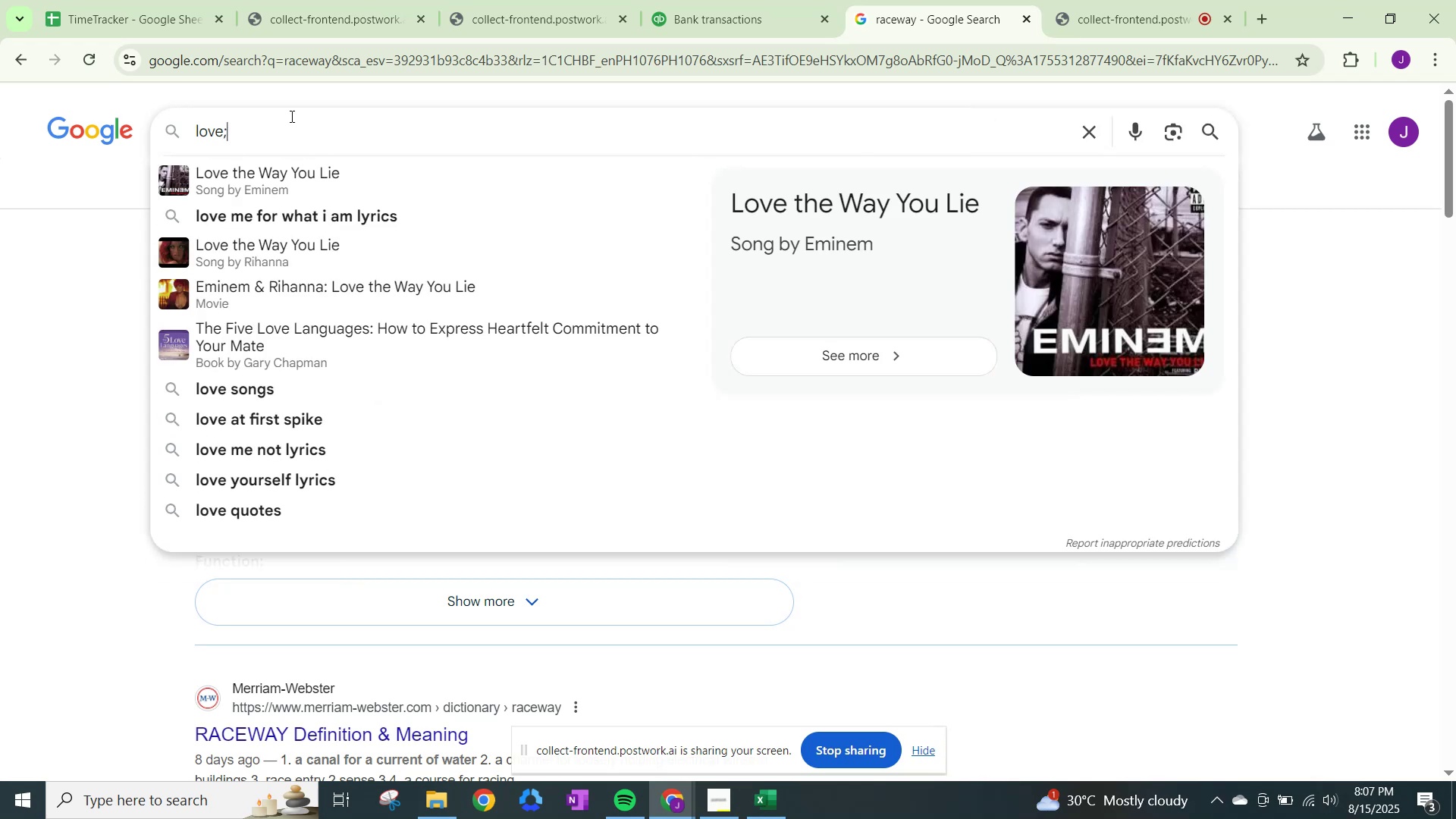 
key(Backspace)
 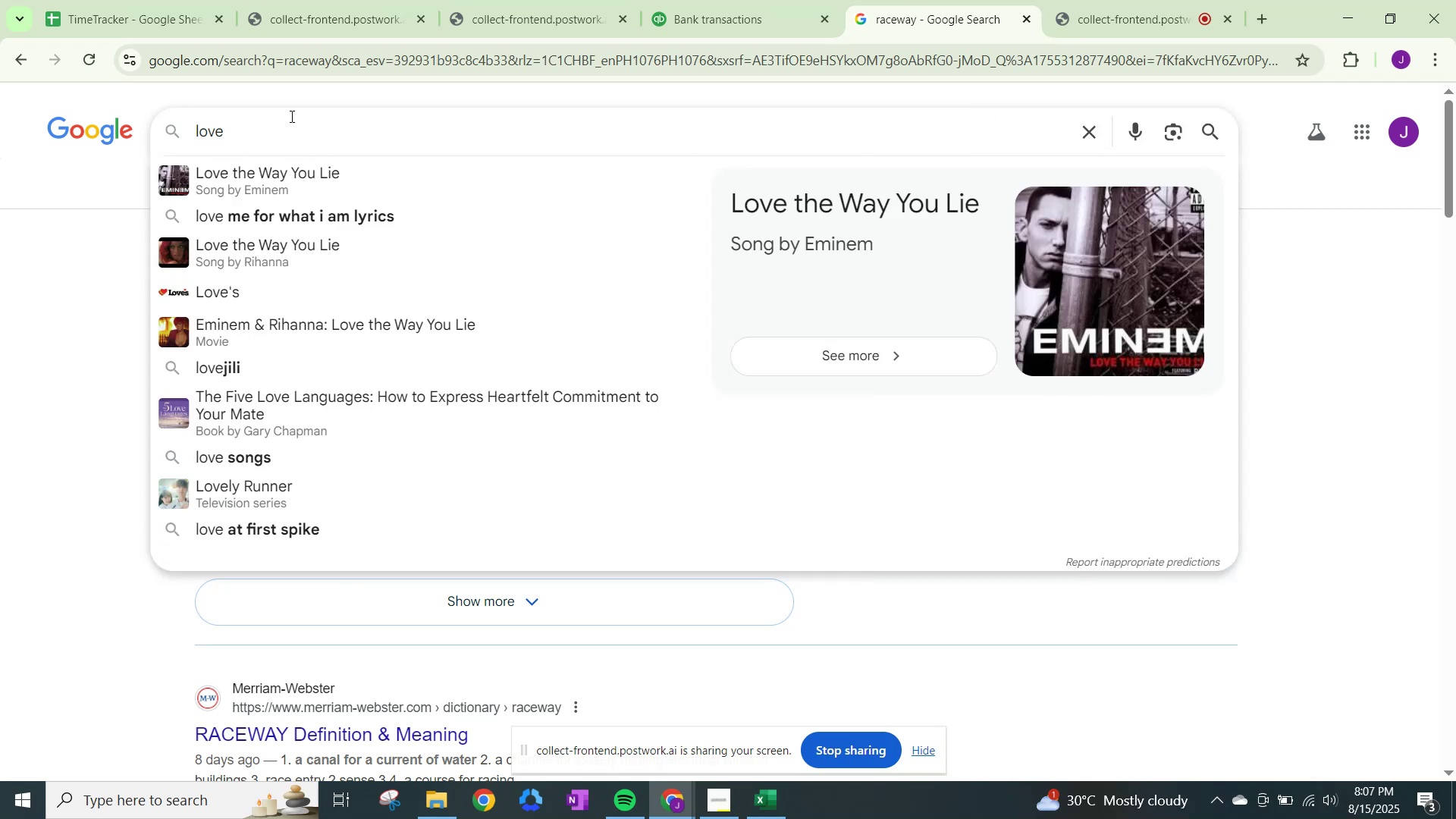 
key(Quote)
 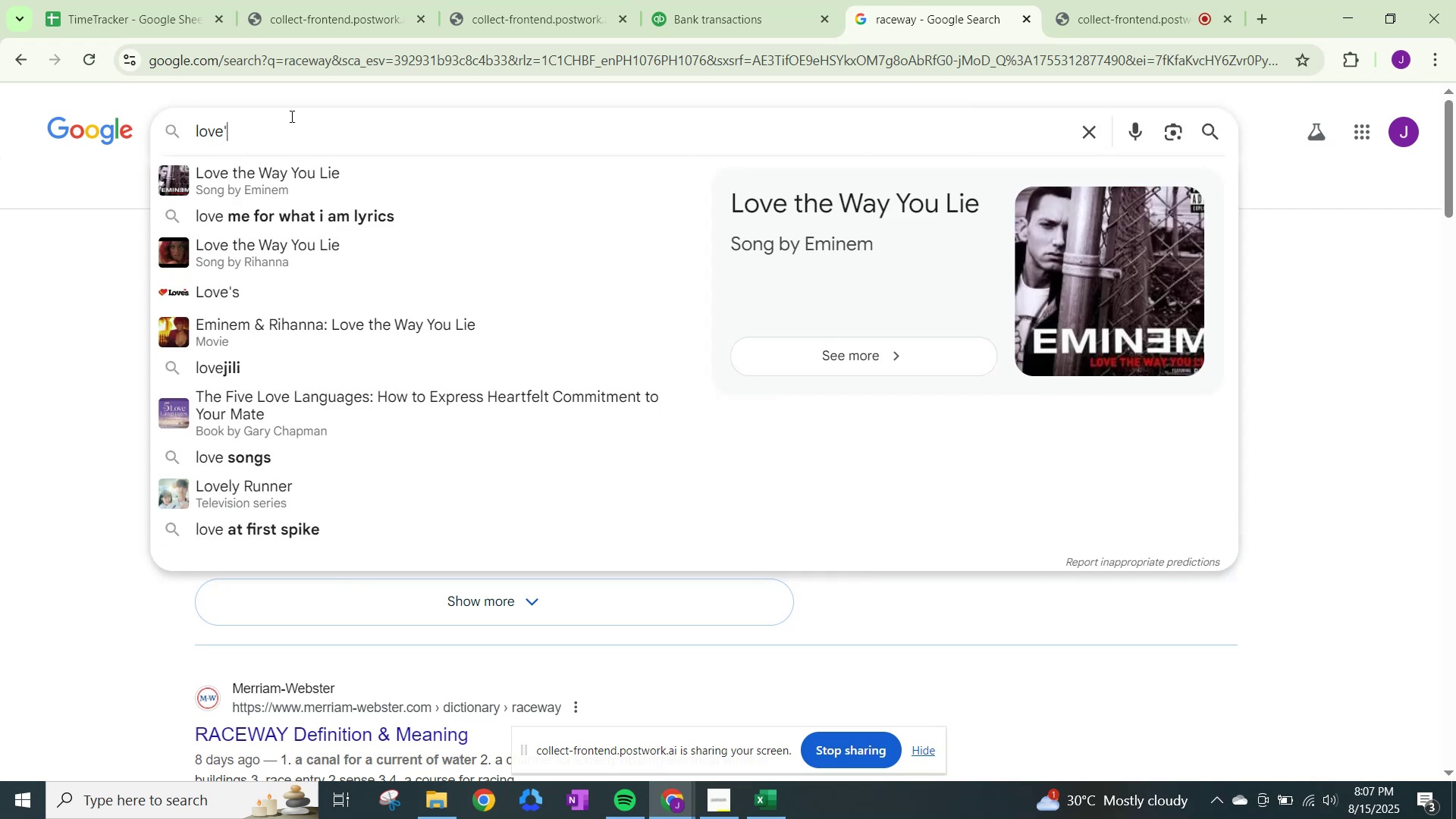 
key(S)
 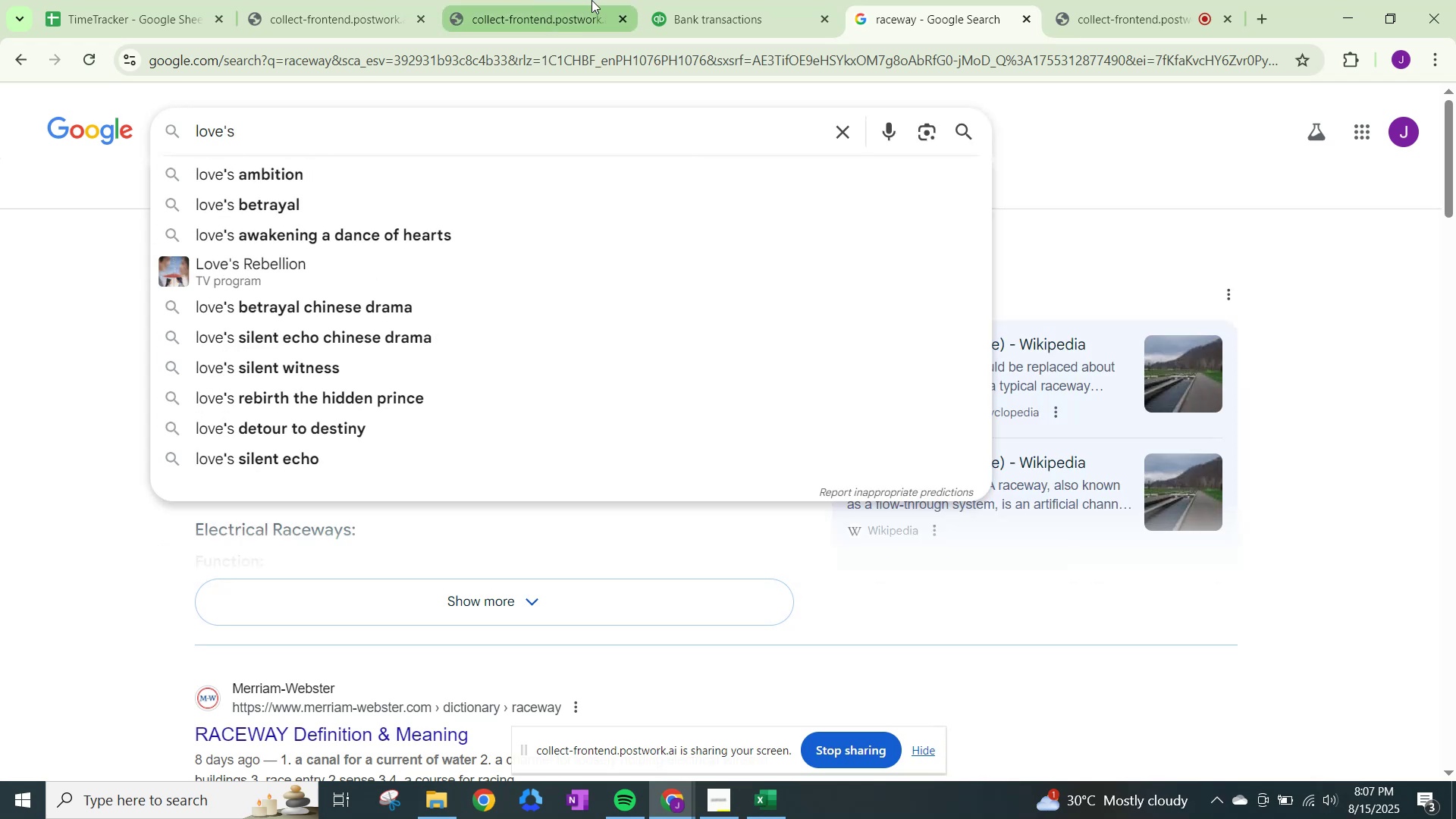 
left_click([662, 0])
 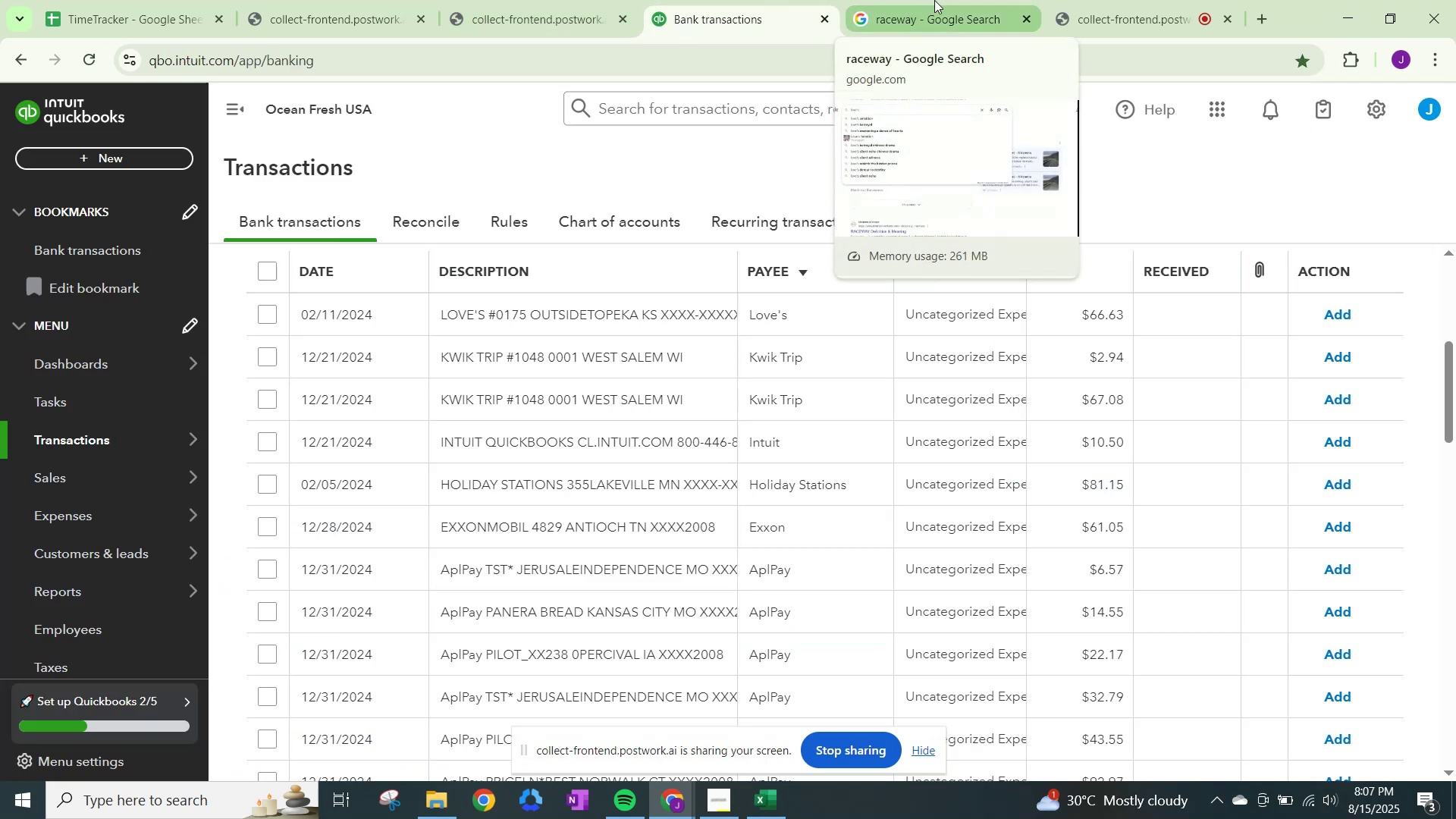 
left_click([934, 0])
 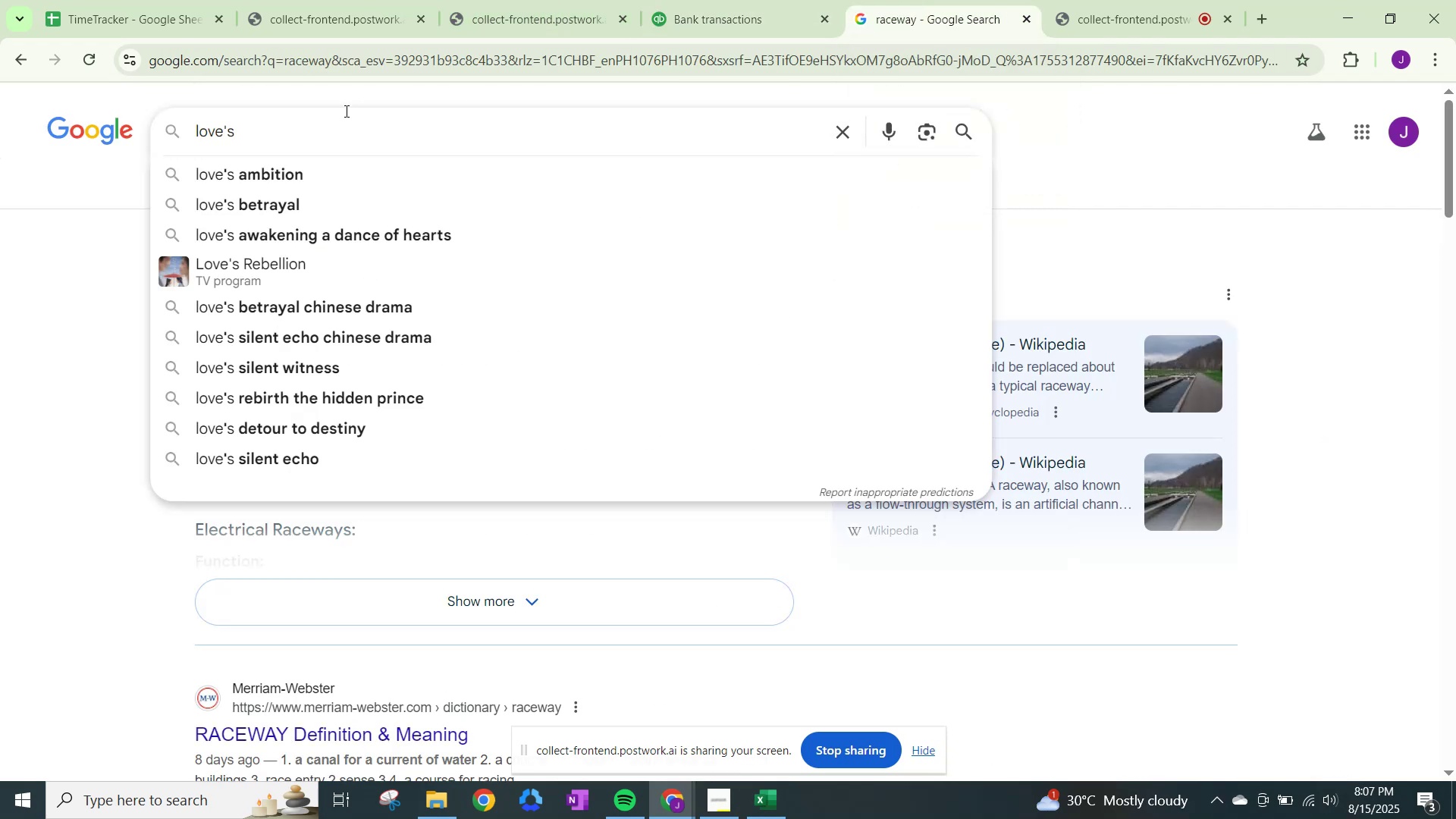 
type( outside opeka)
 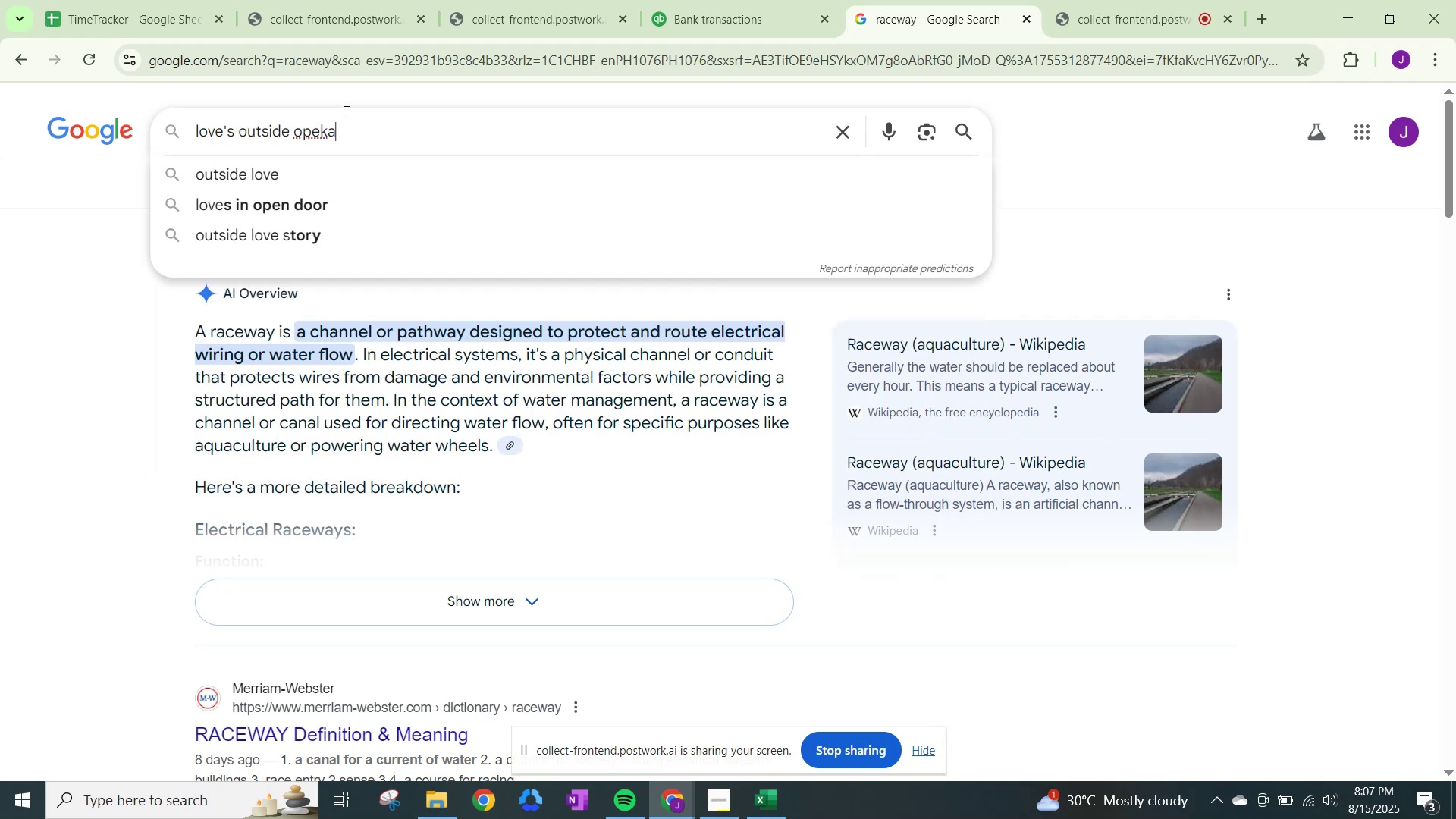 
key(Enter)
 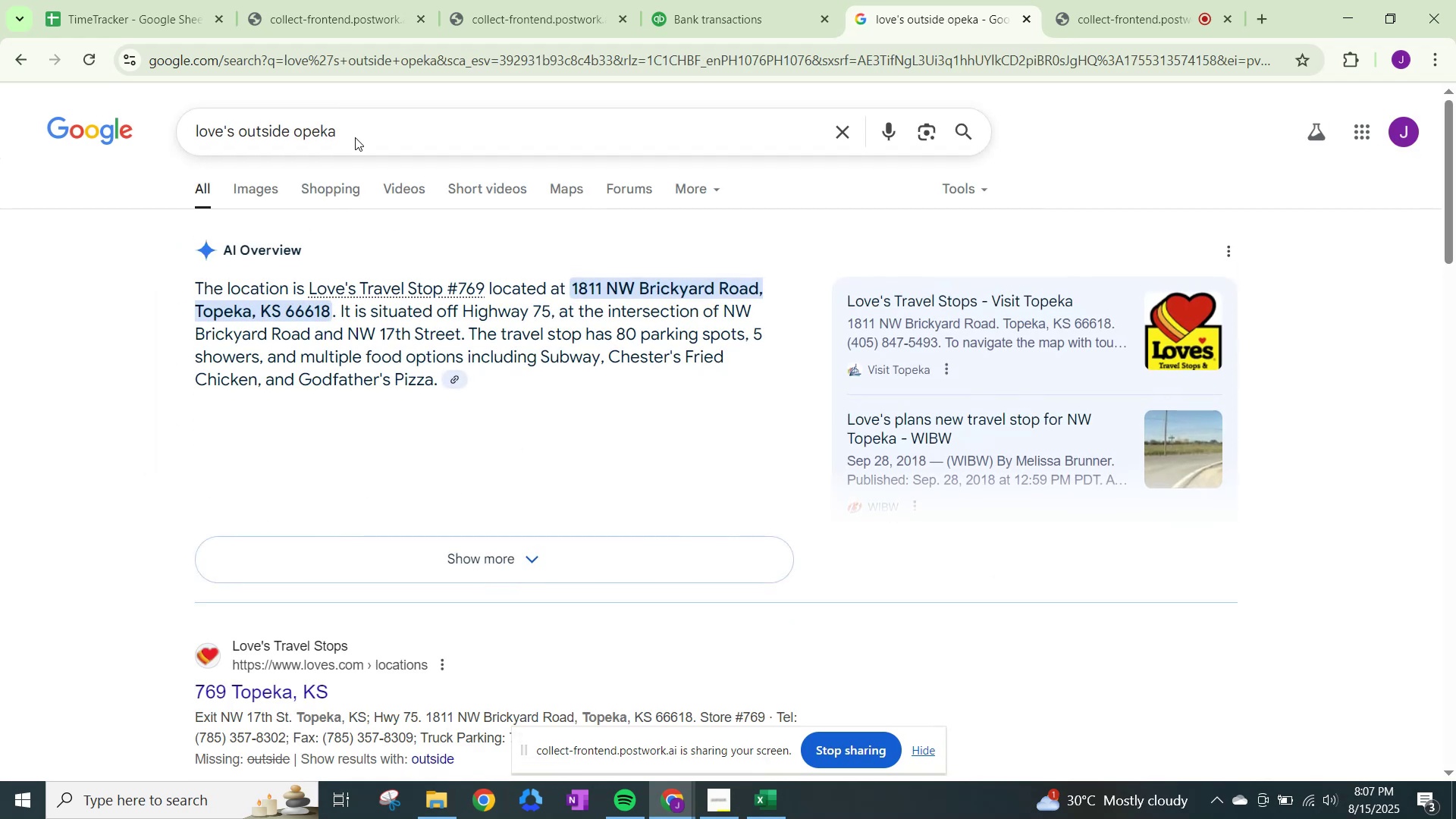 
wait(7.23)
 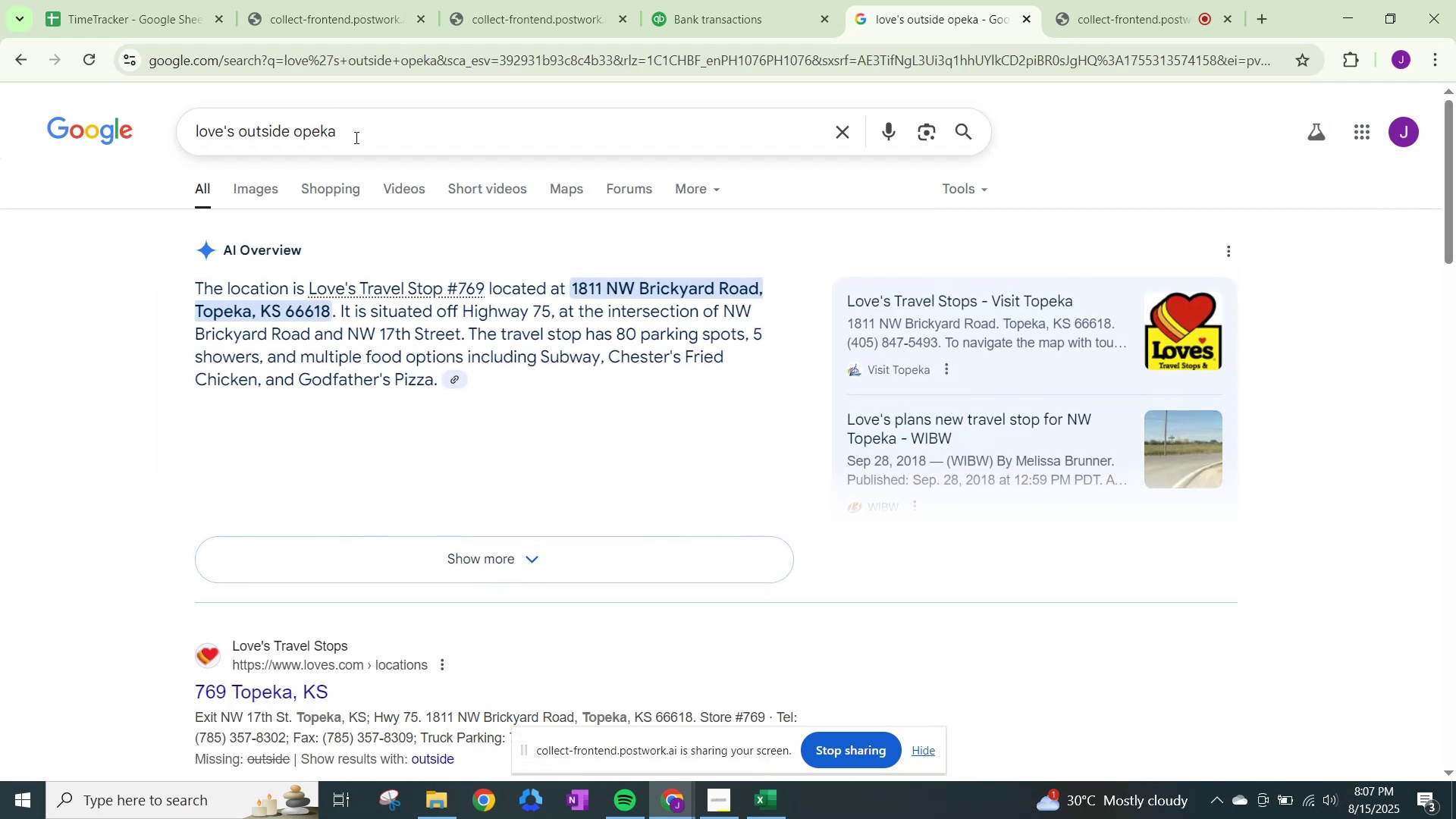 
scroll: coordinate [355, 137], scroll_direction: down, amount: 6.0
 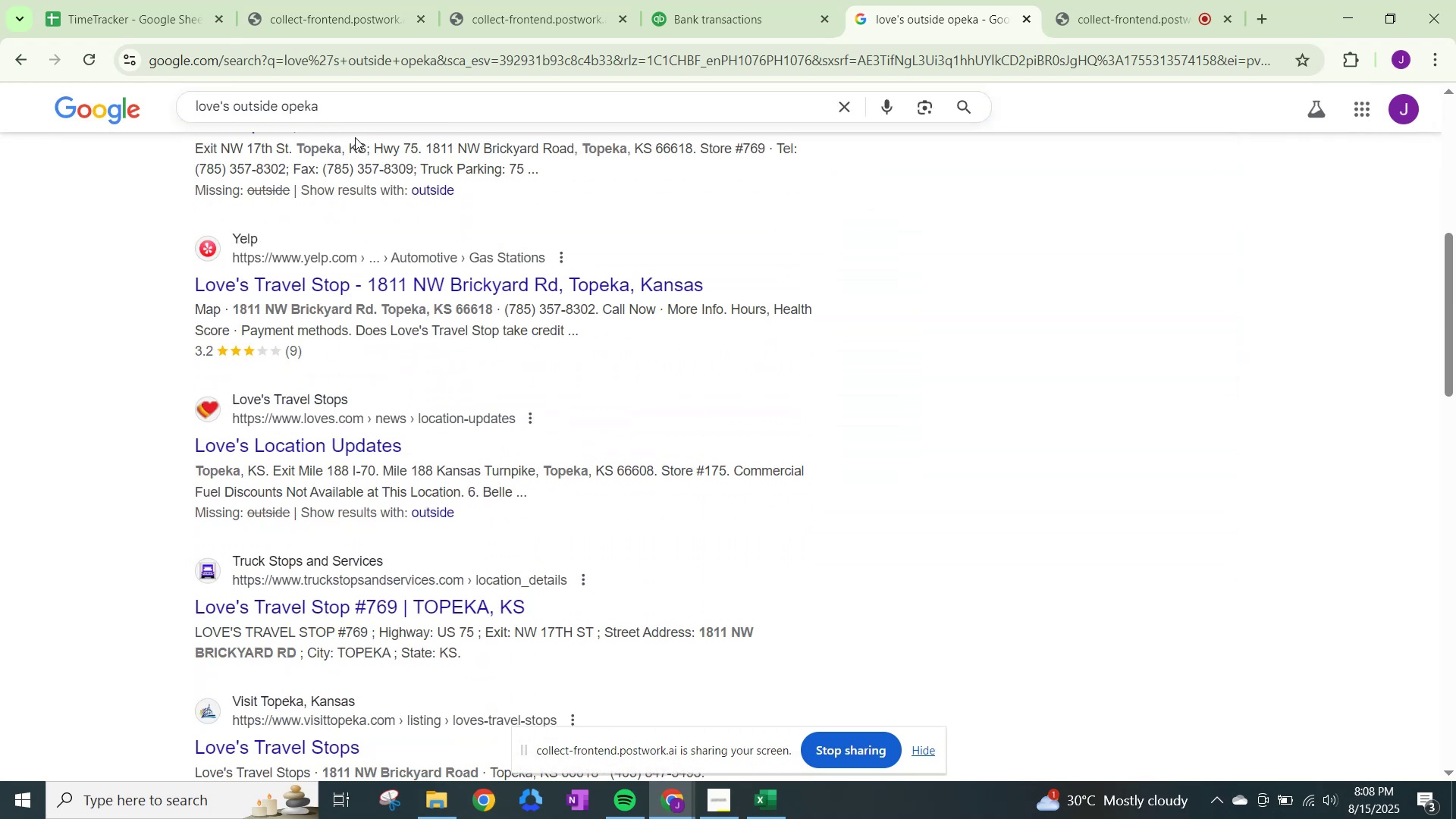 
left_click([714, 0])
 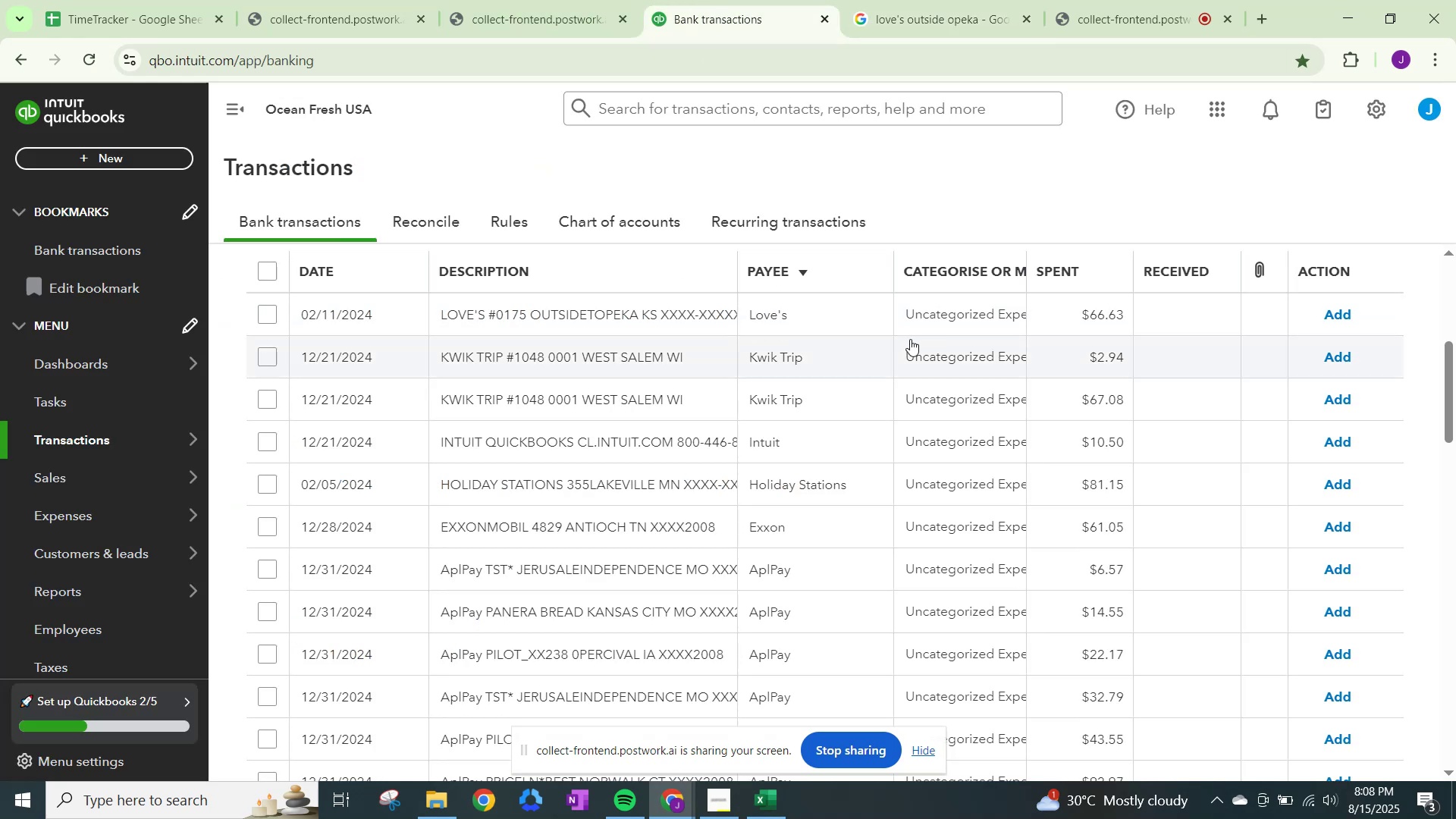 
left_click([931, 303])
 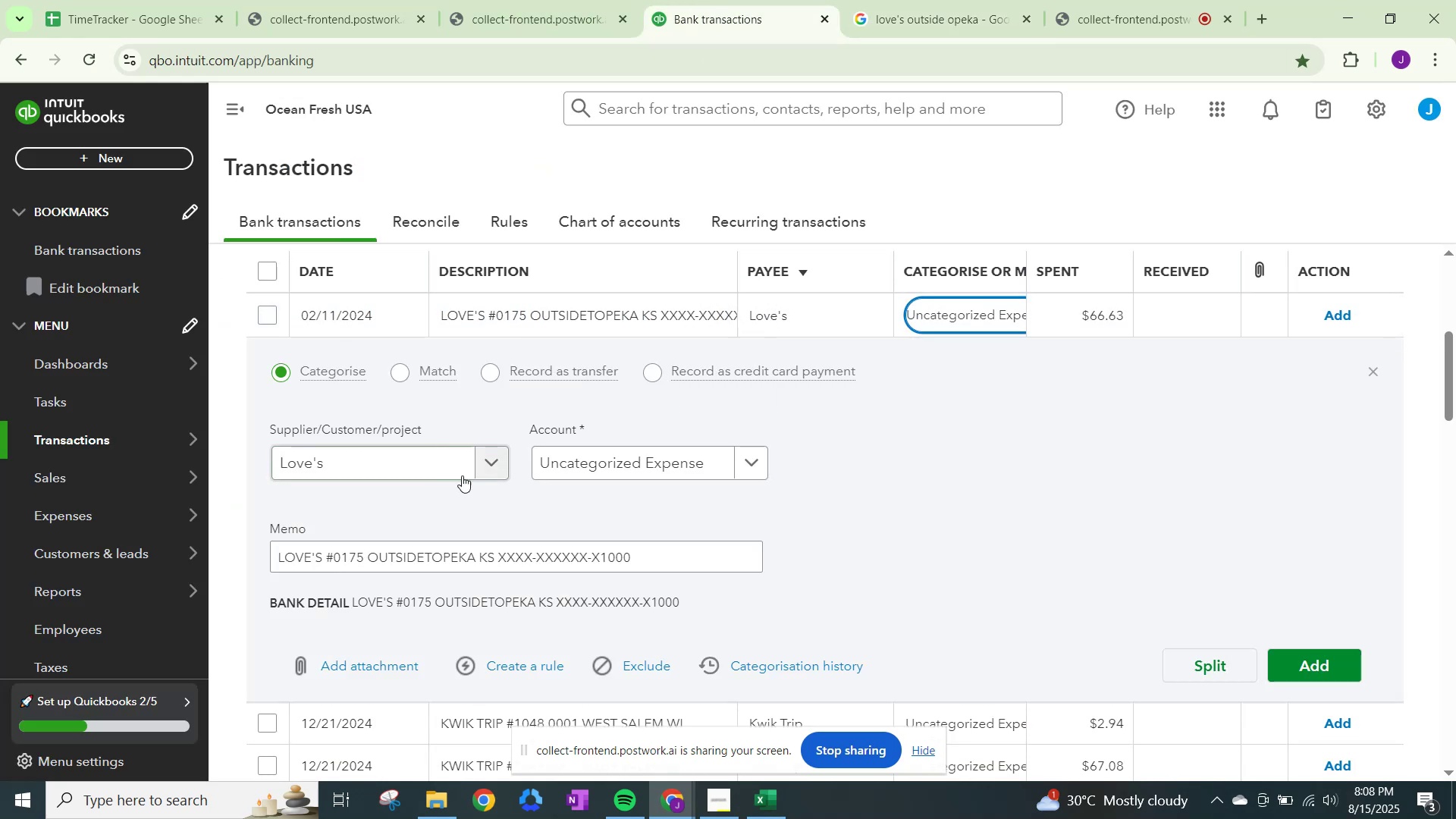 
left_click([569, 463])
 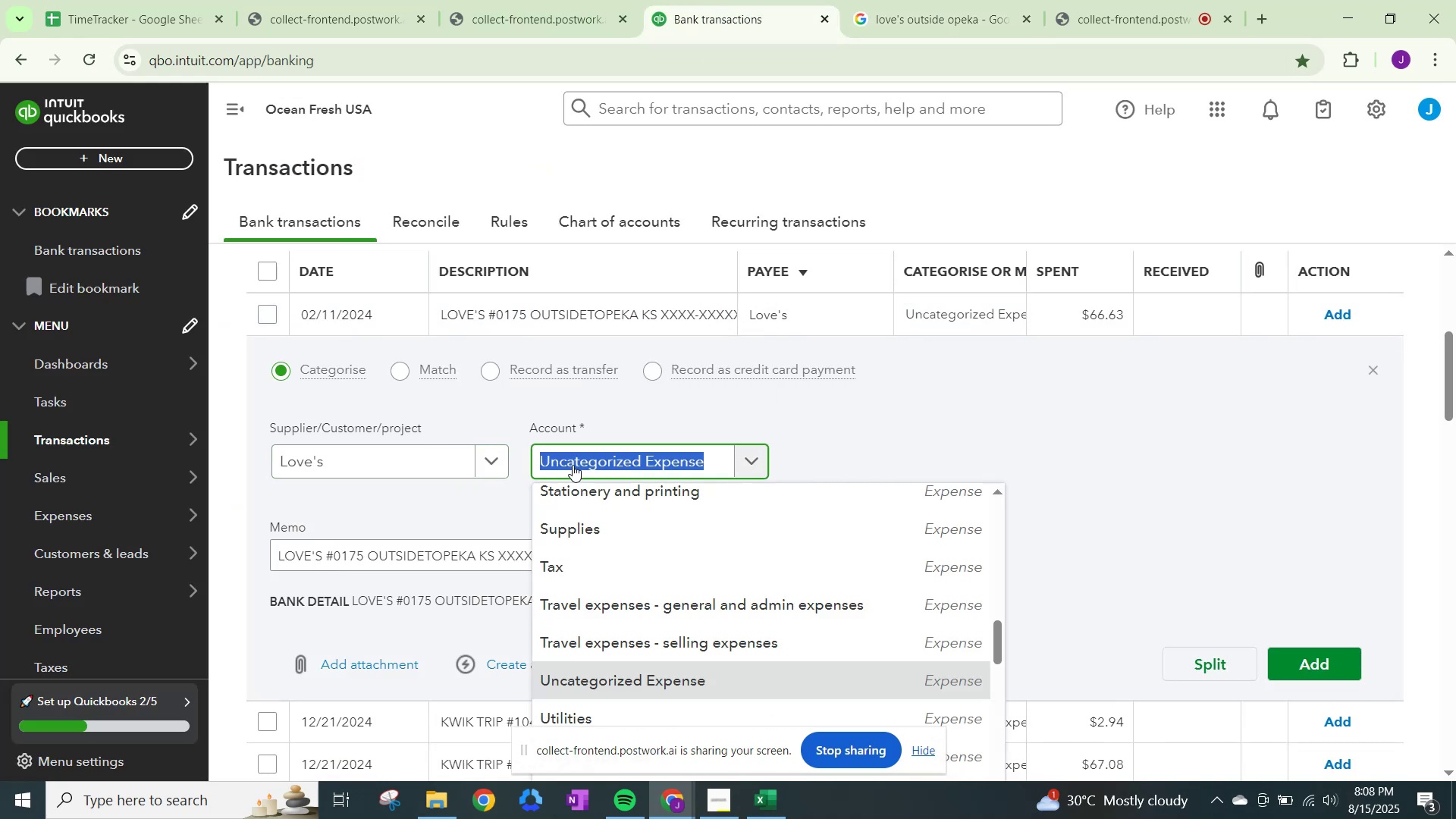 
type(fuel)
 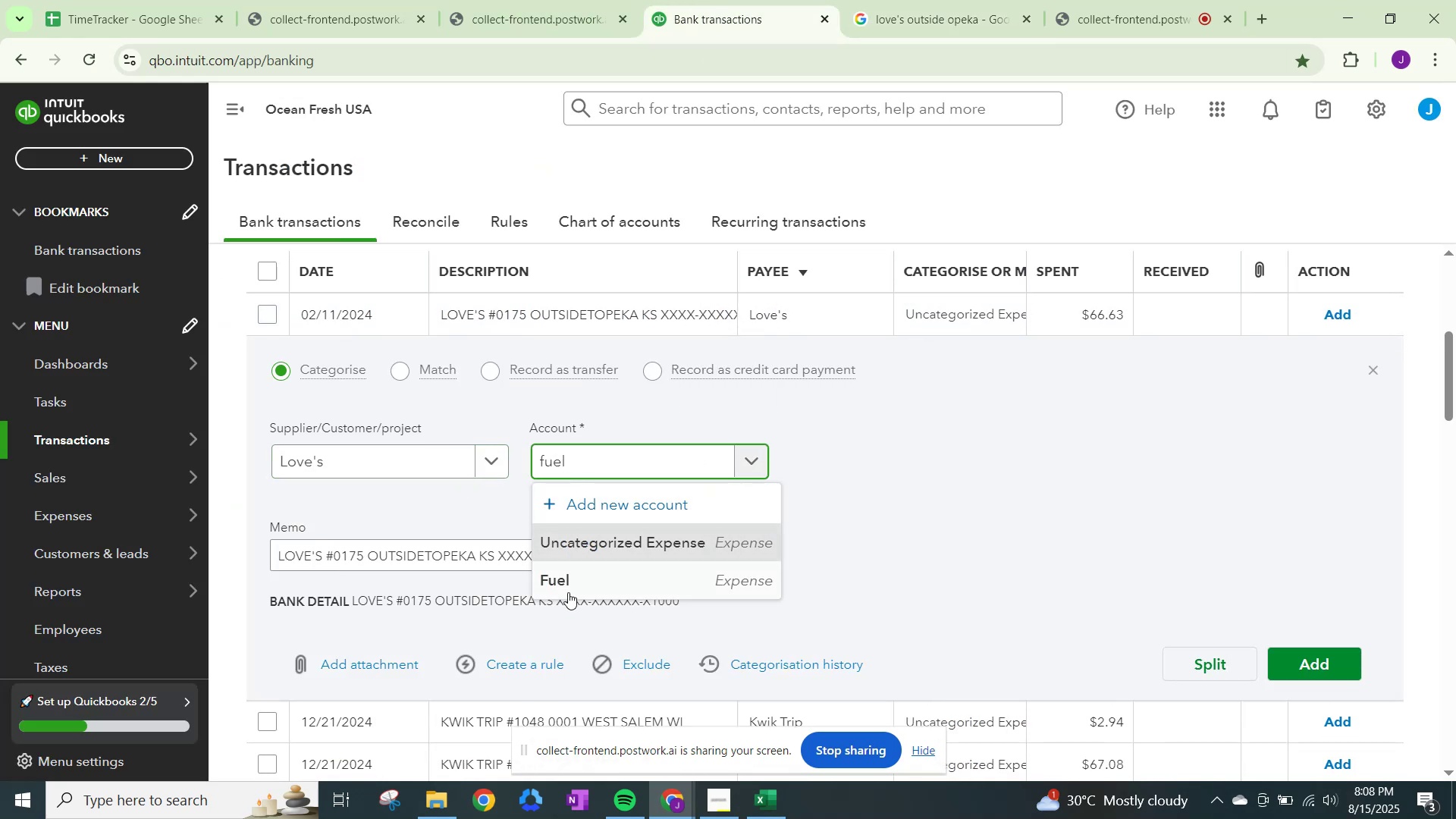 
left_click([570, 584])
 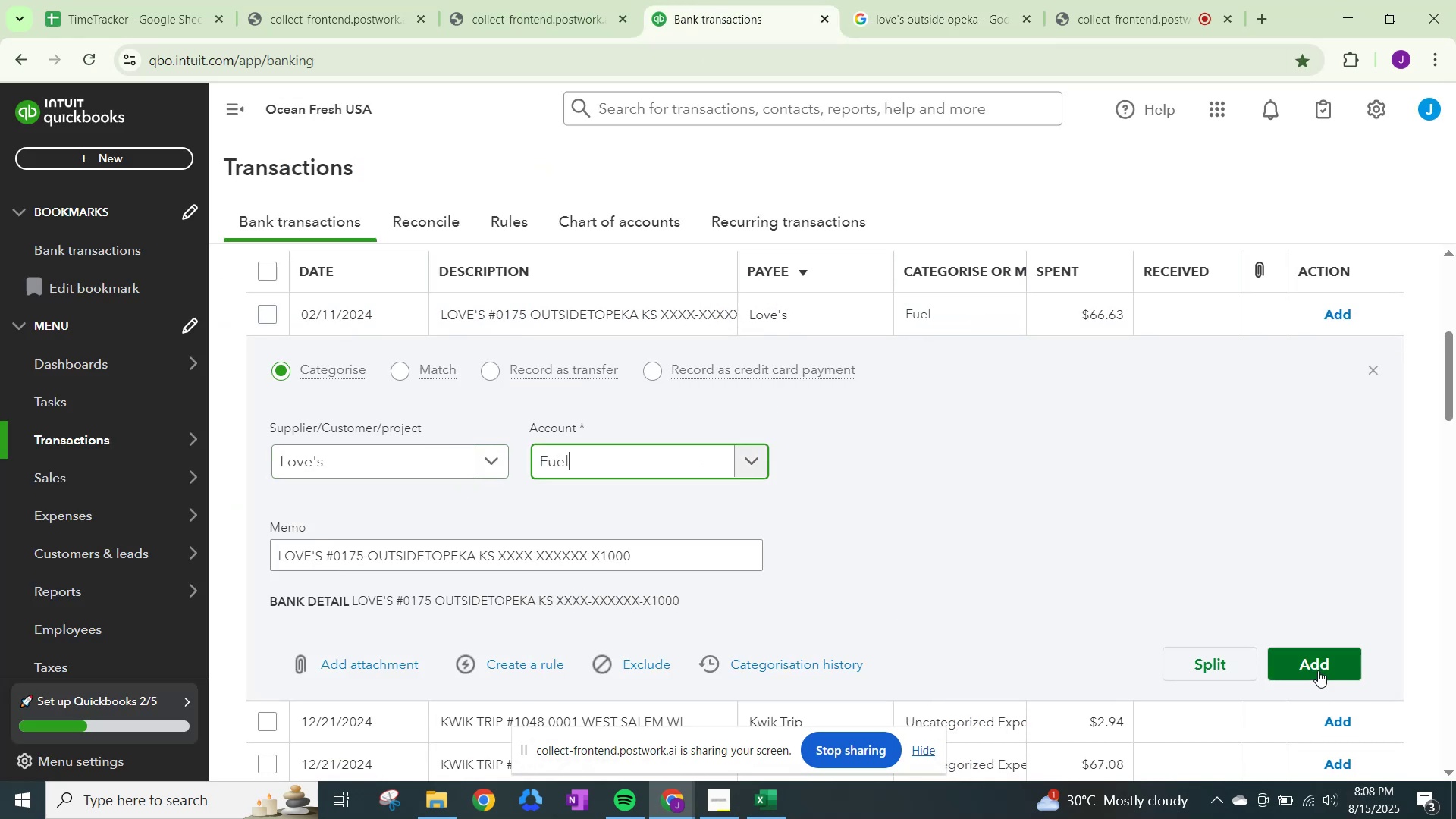 
left_click([1321, 662])
 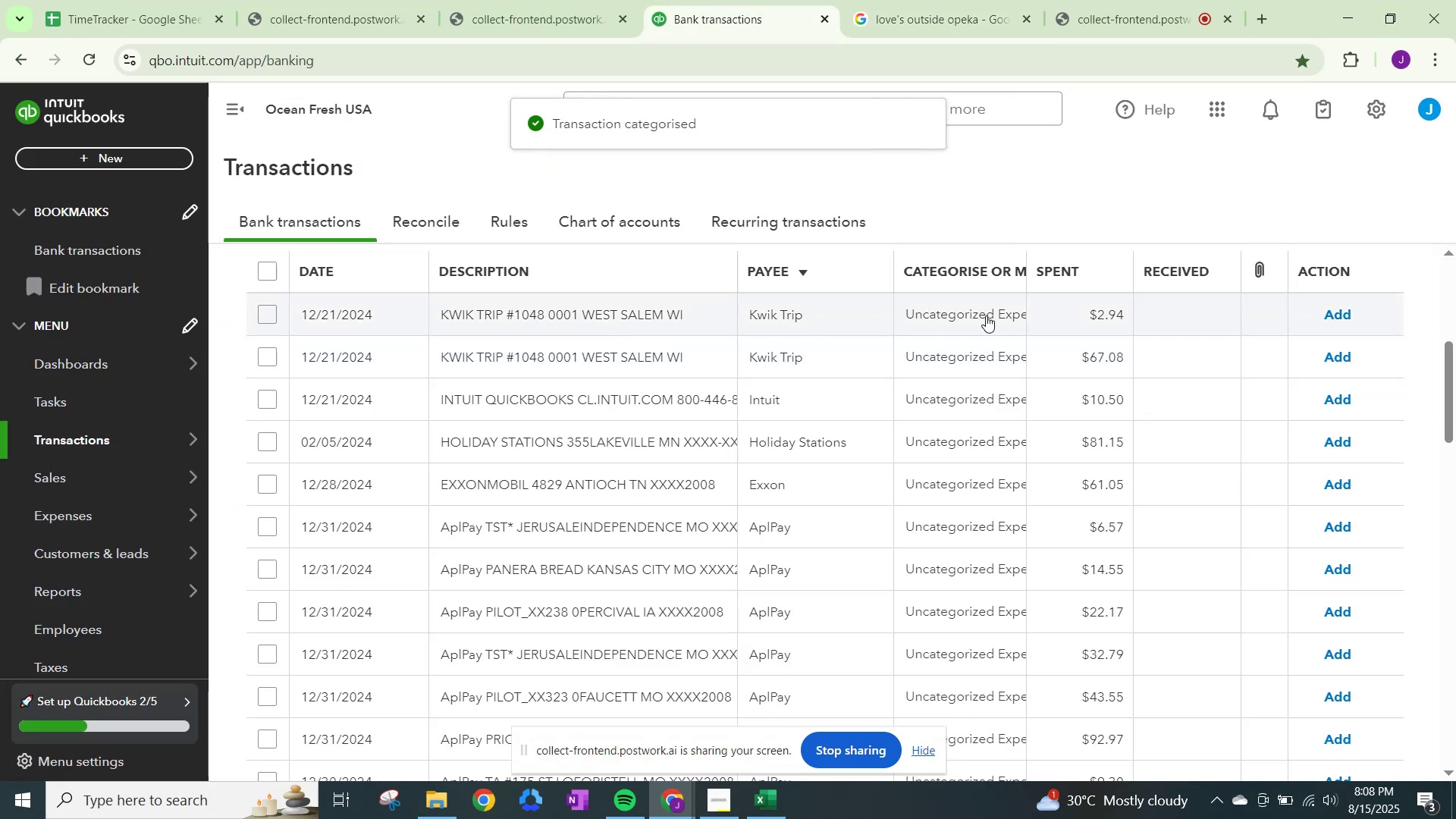 
left_click([899, 0])
 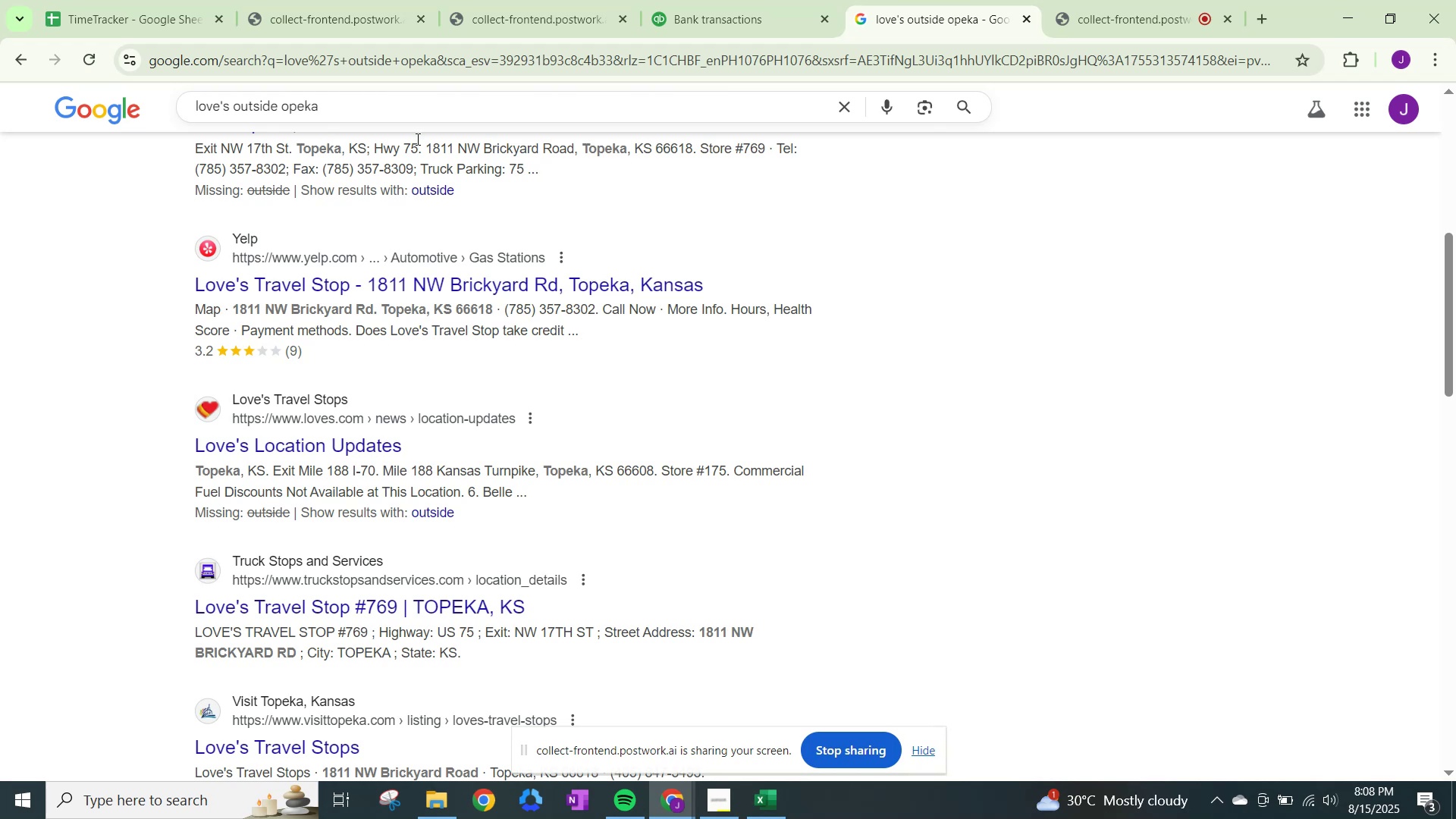 
left_click_drag(start_coordinate=[417, 108], to_coordinate=[0, 86])
 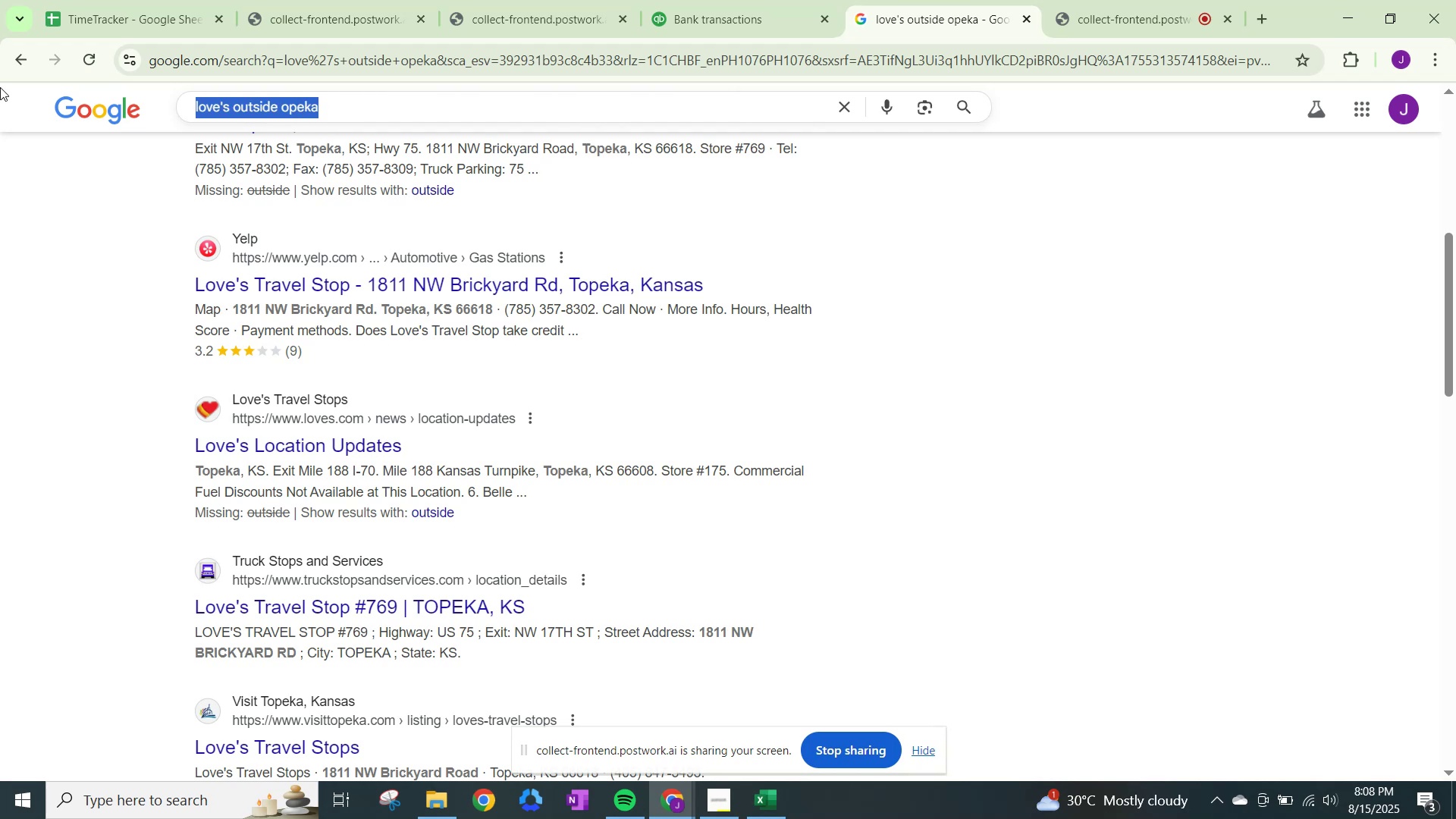 
type(kwik)
 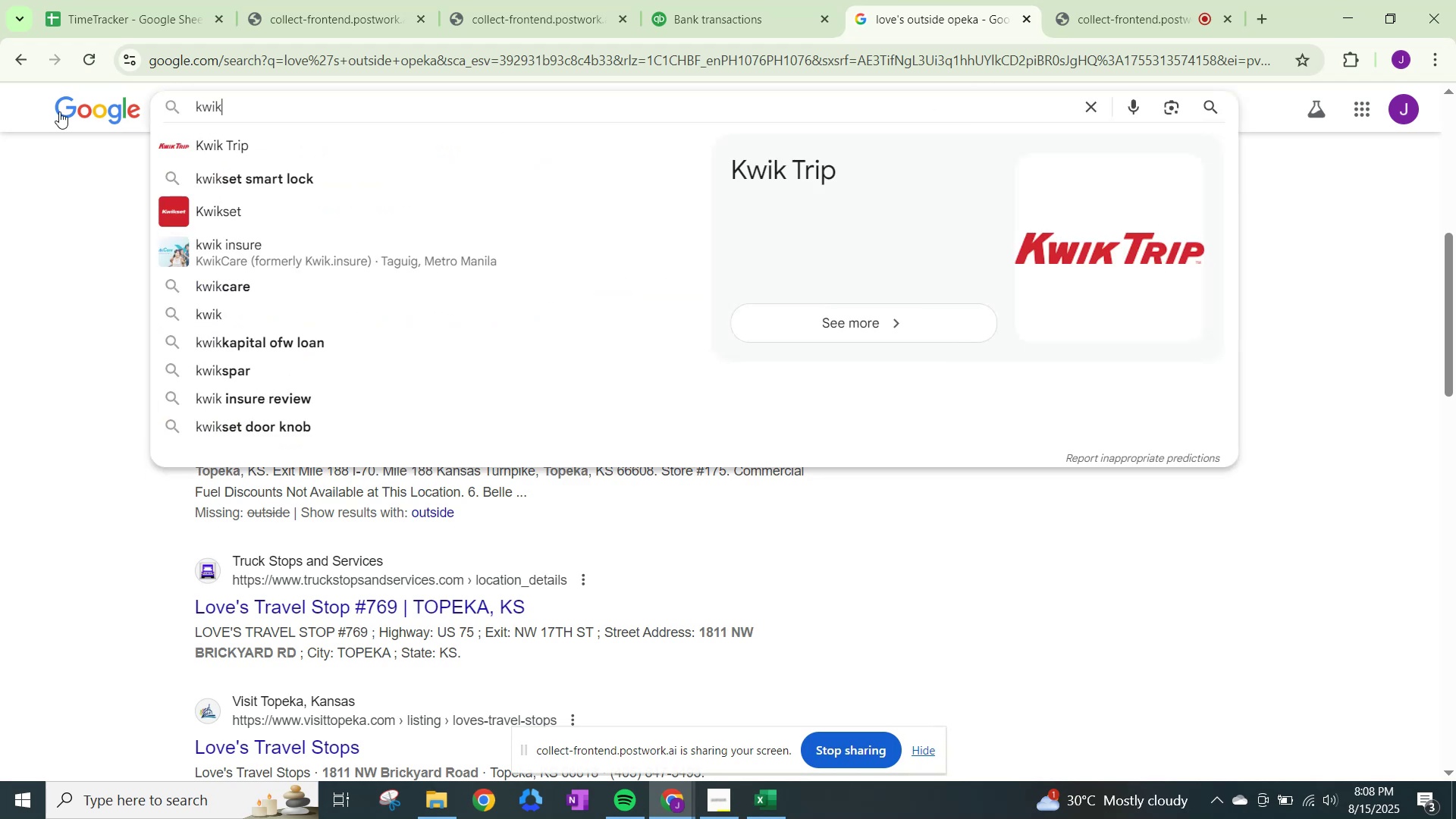 
left_click([217, 154])
 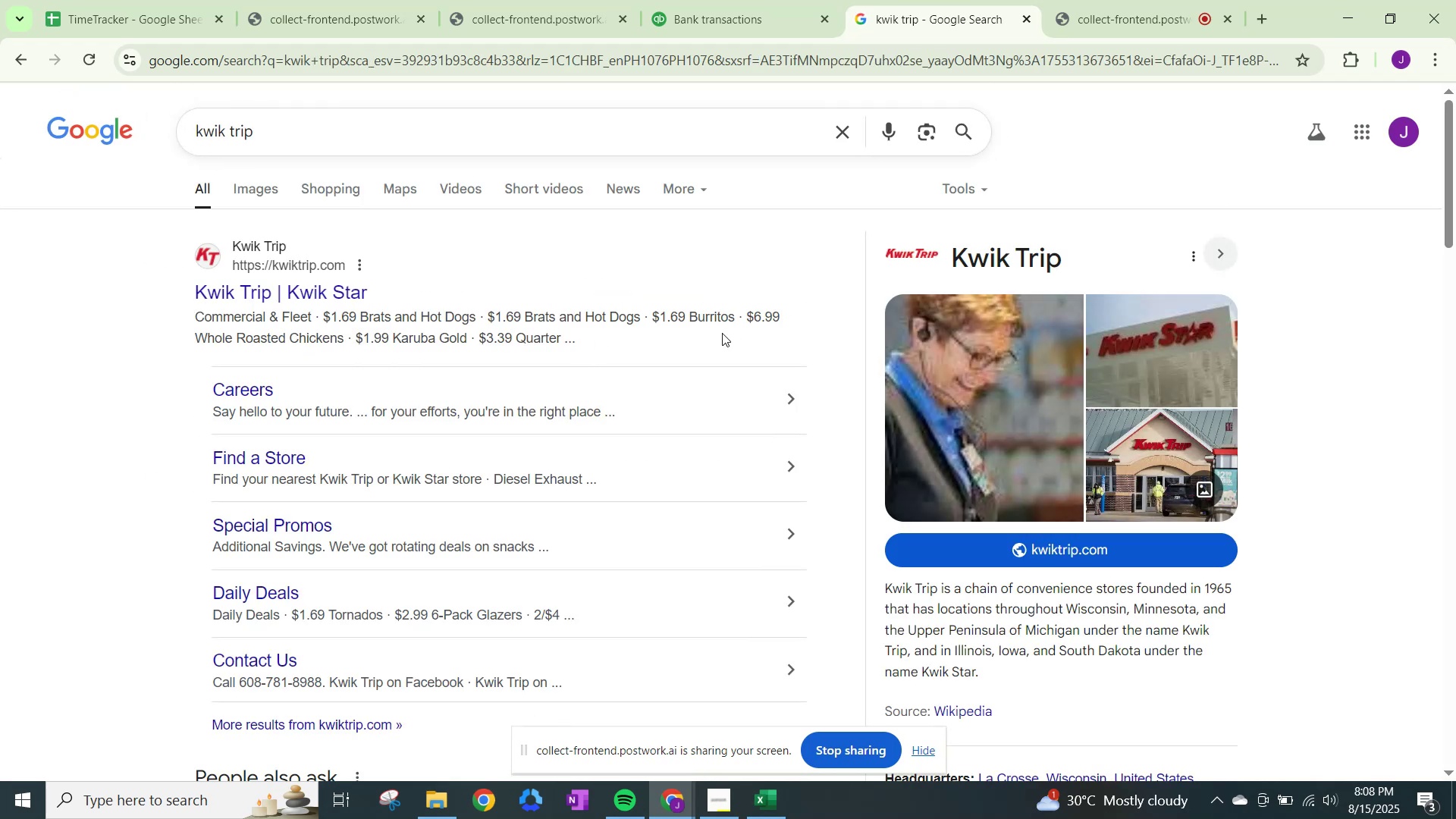 
wait(8.35)
 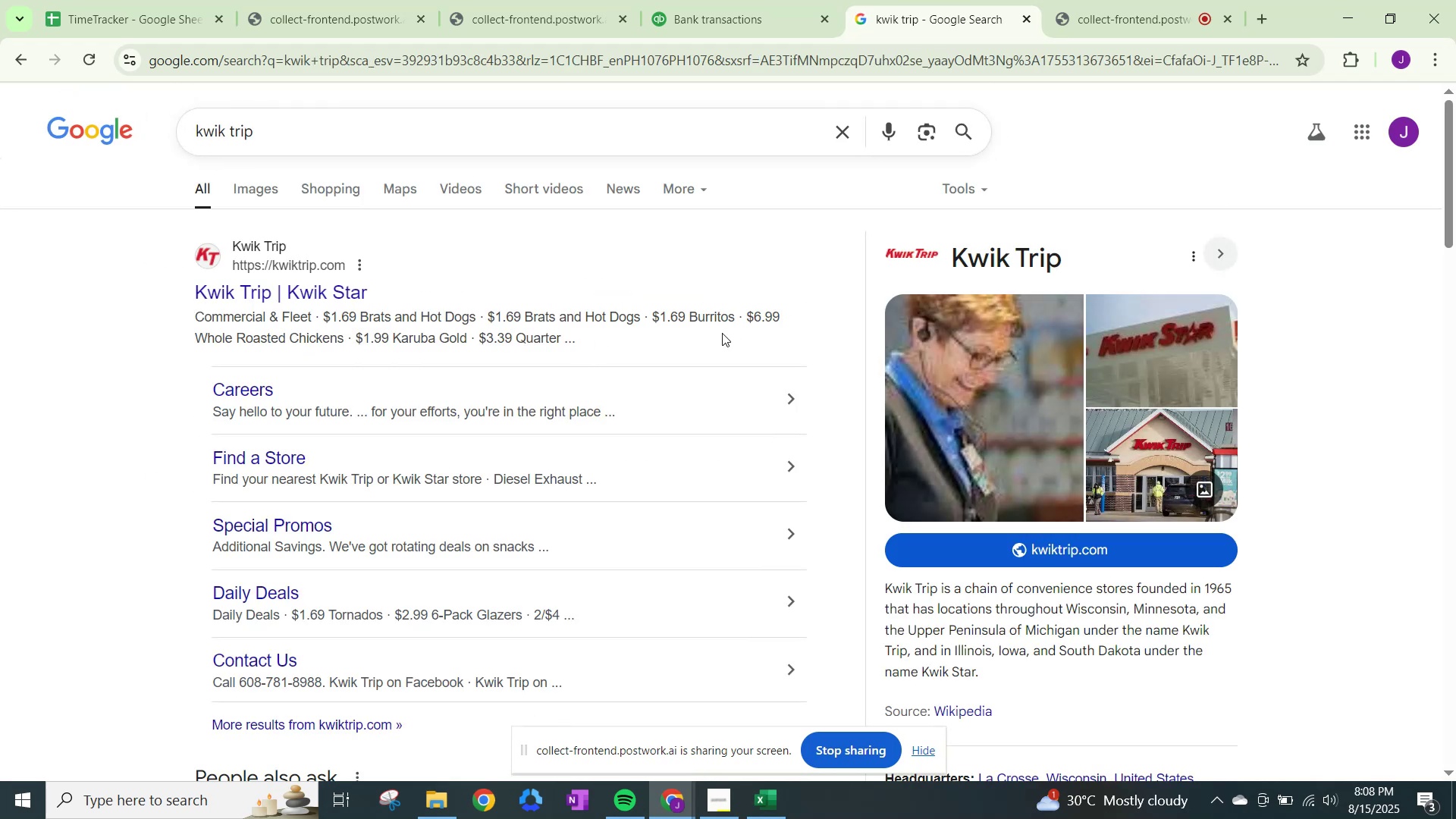 
scroll: coordinate [1046, 664], scroll_direction: down, amount: 2.0
 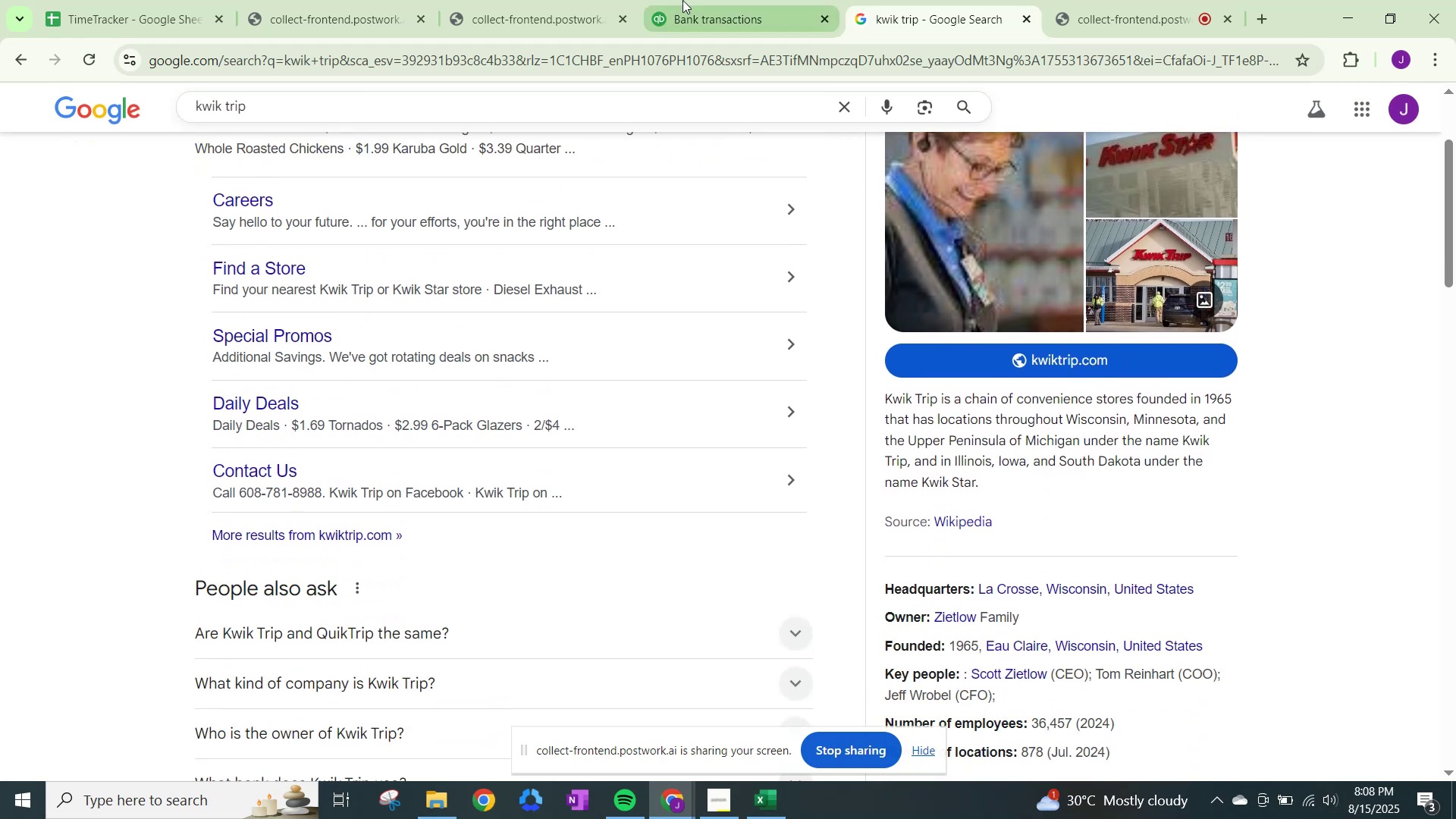 
left_click([754, 0])
 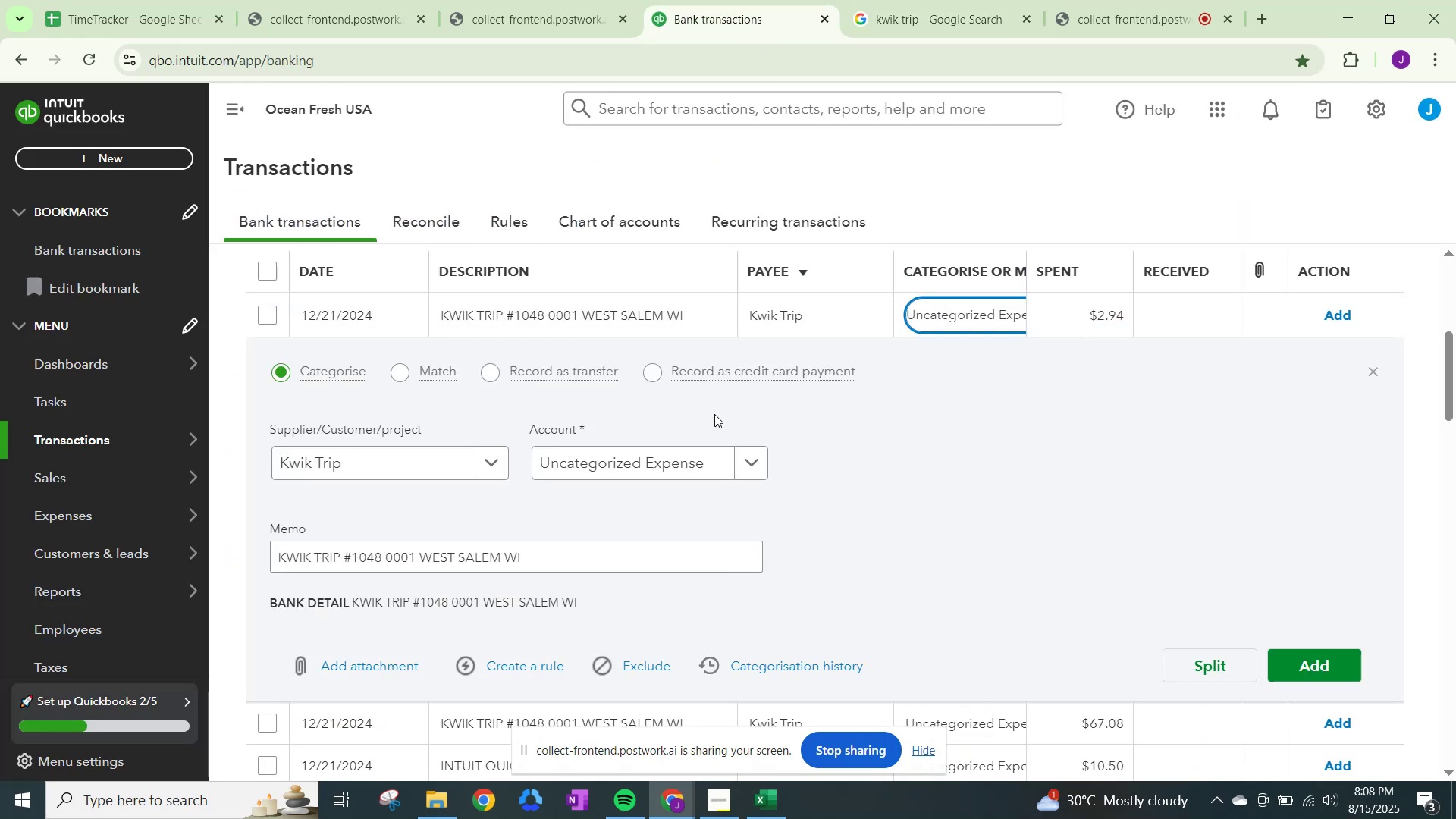 
left_click([689, 471])
 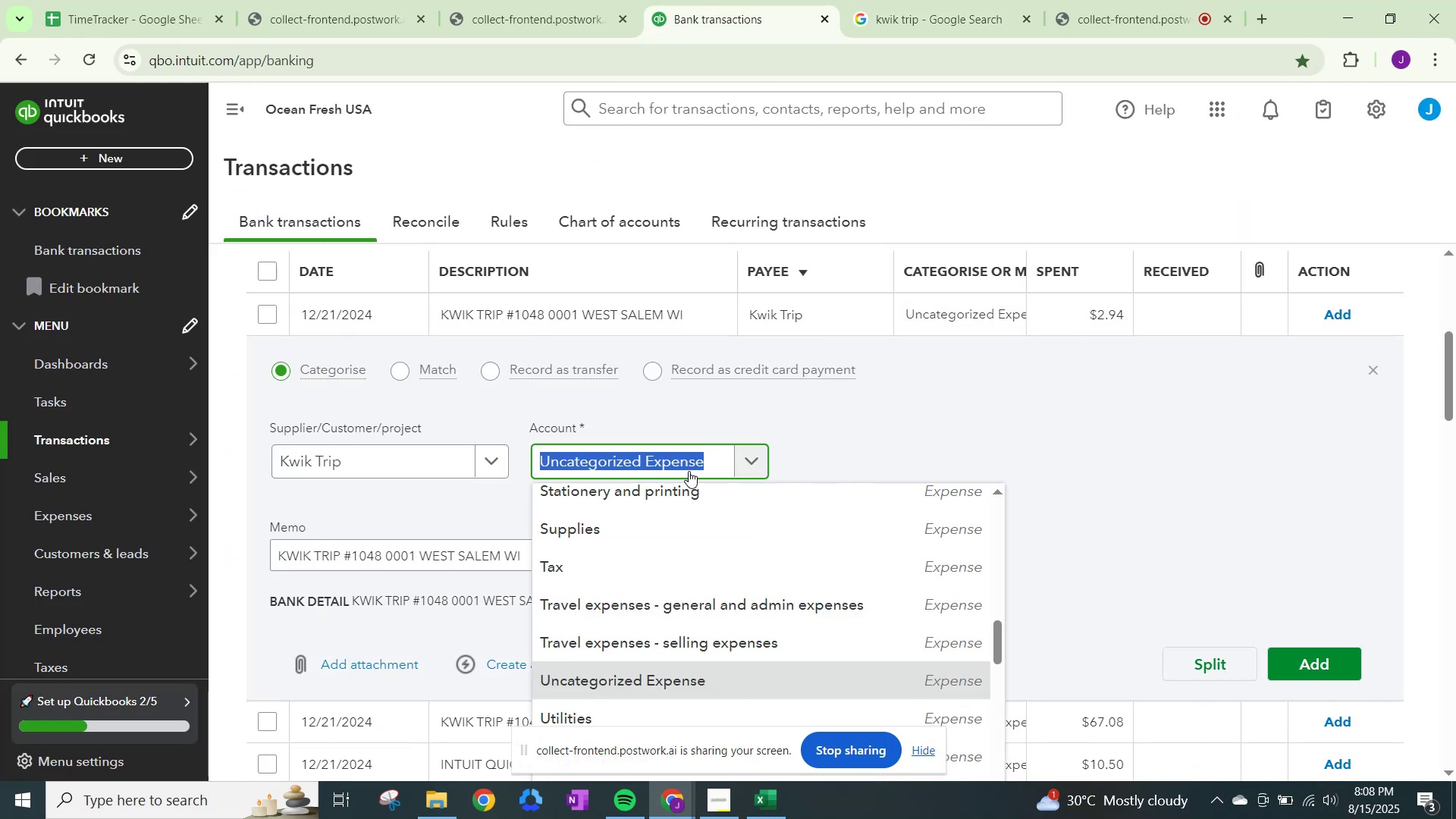 
type(meals)
 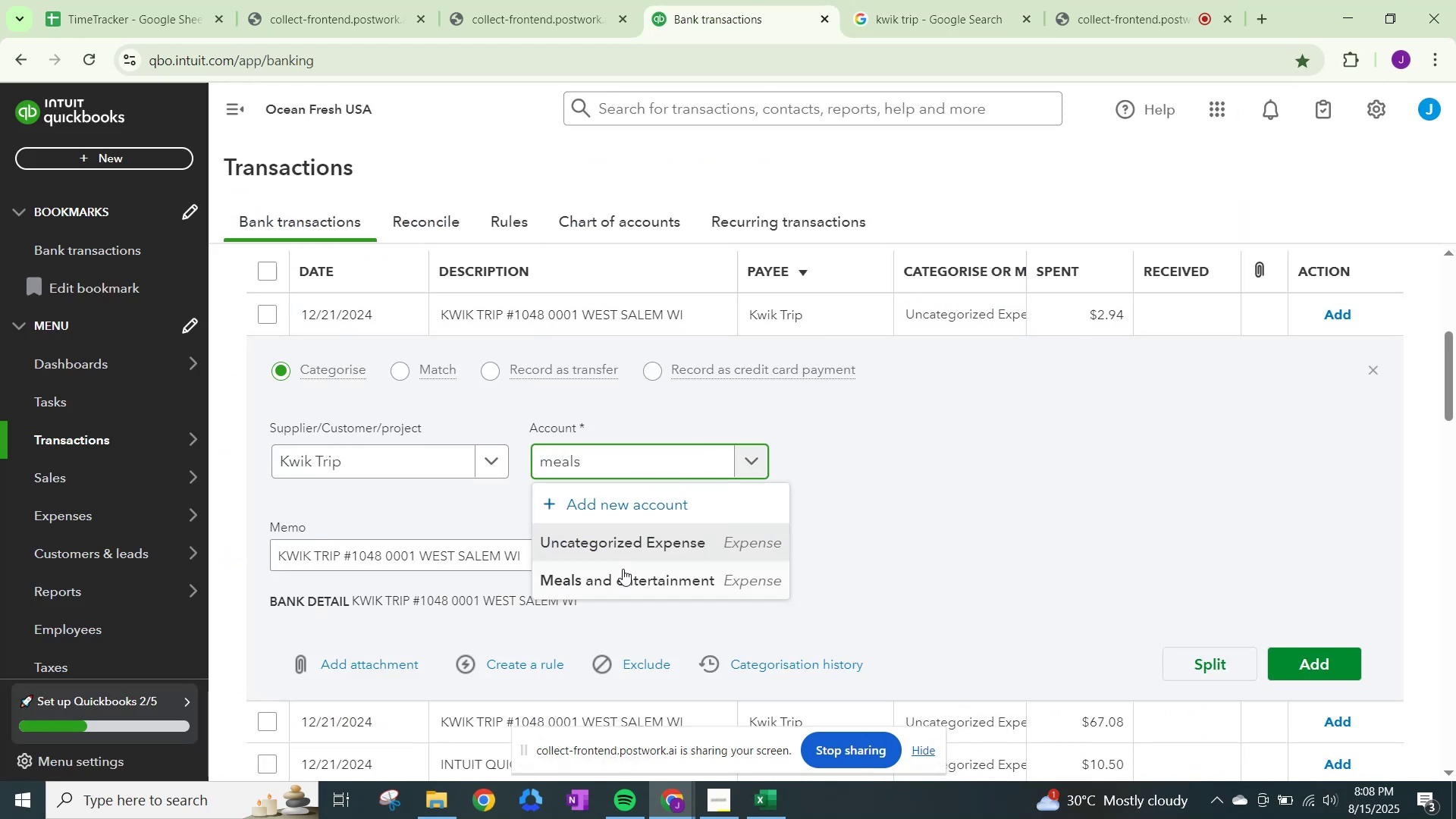 
left_click([621, 585])
 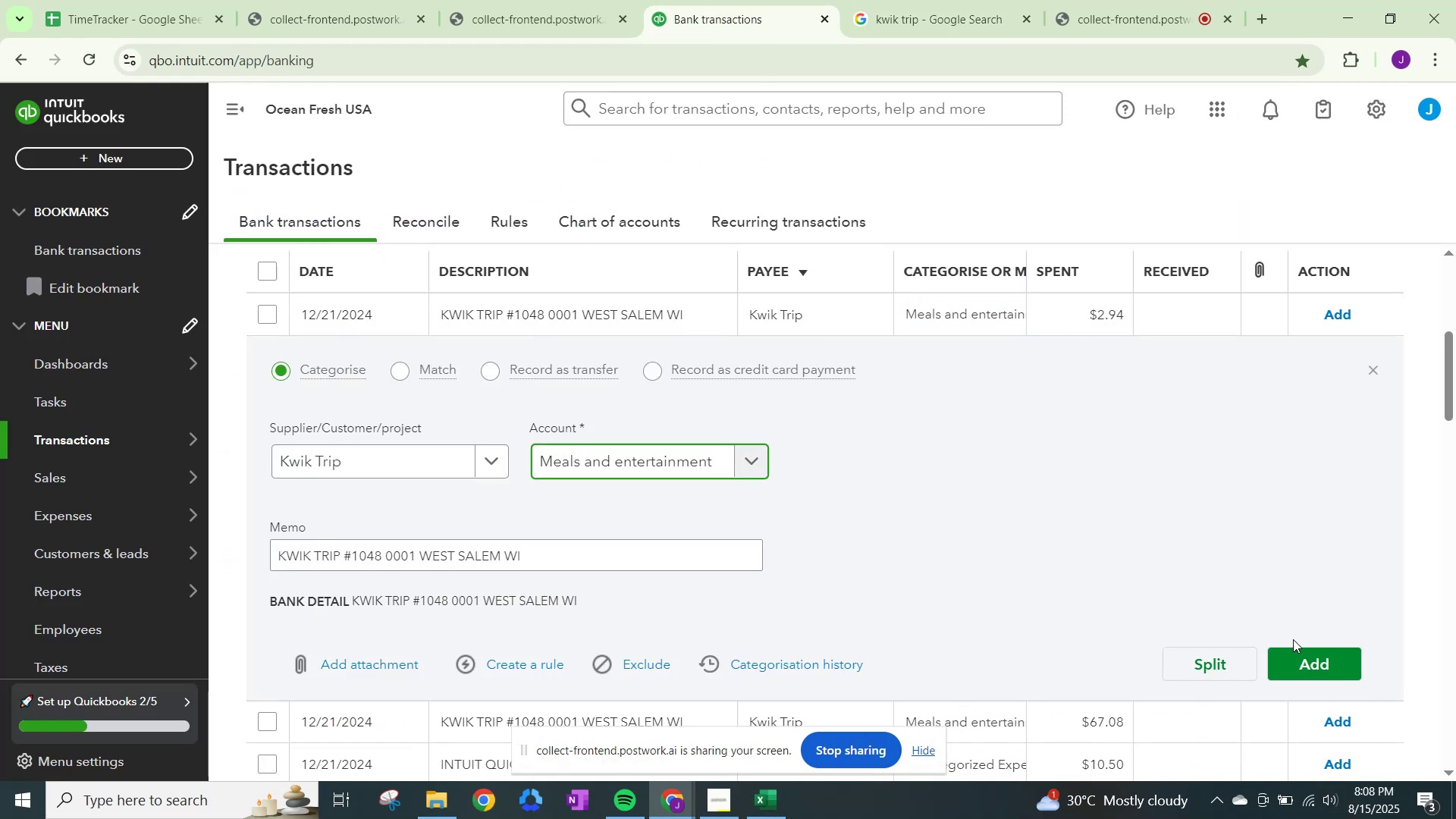 
left_click([1297, 650])
 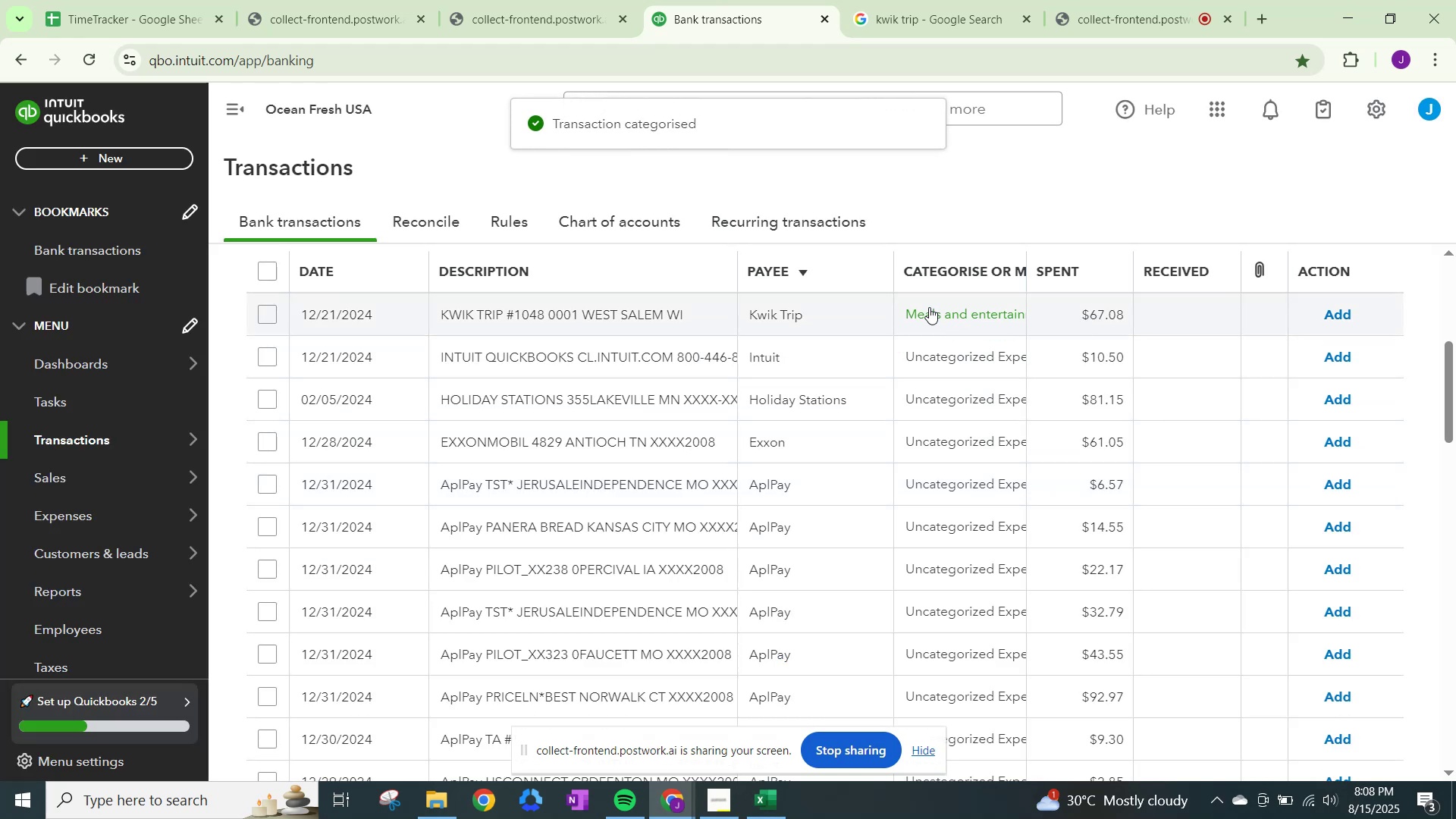 
left_click([1357, 313])
 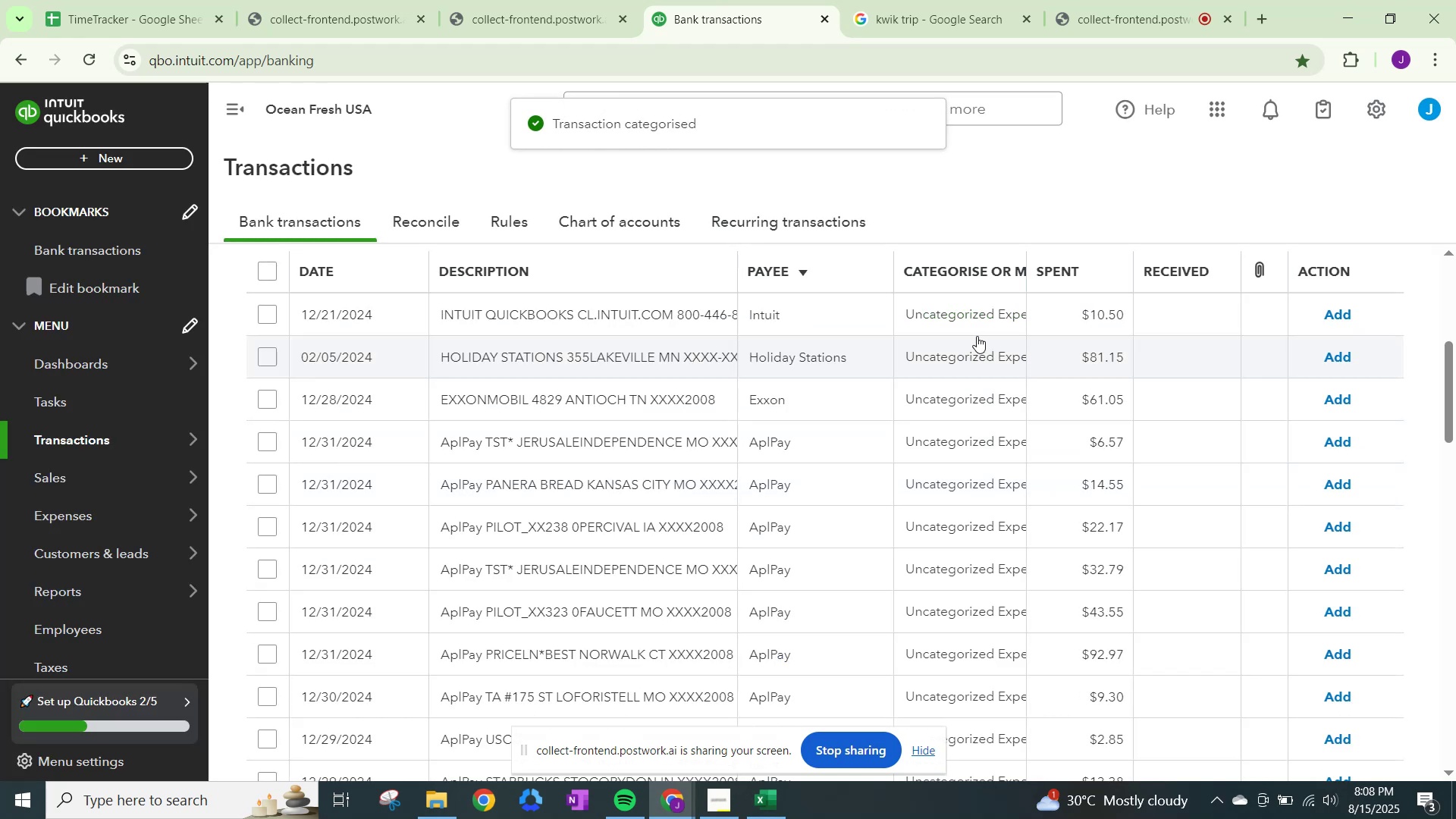 
left_click([934, 309])
 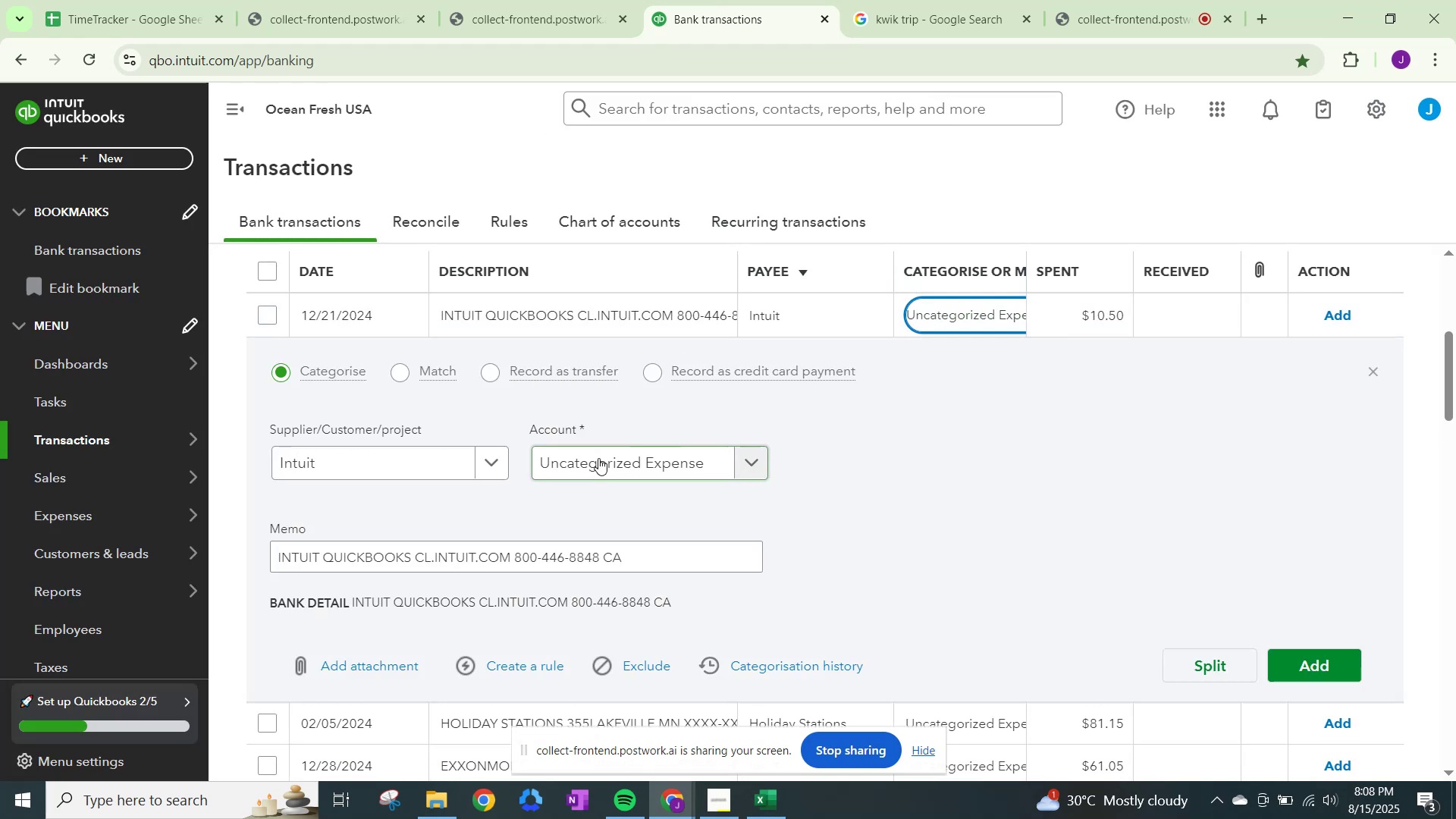 
left_click([614, 455])
 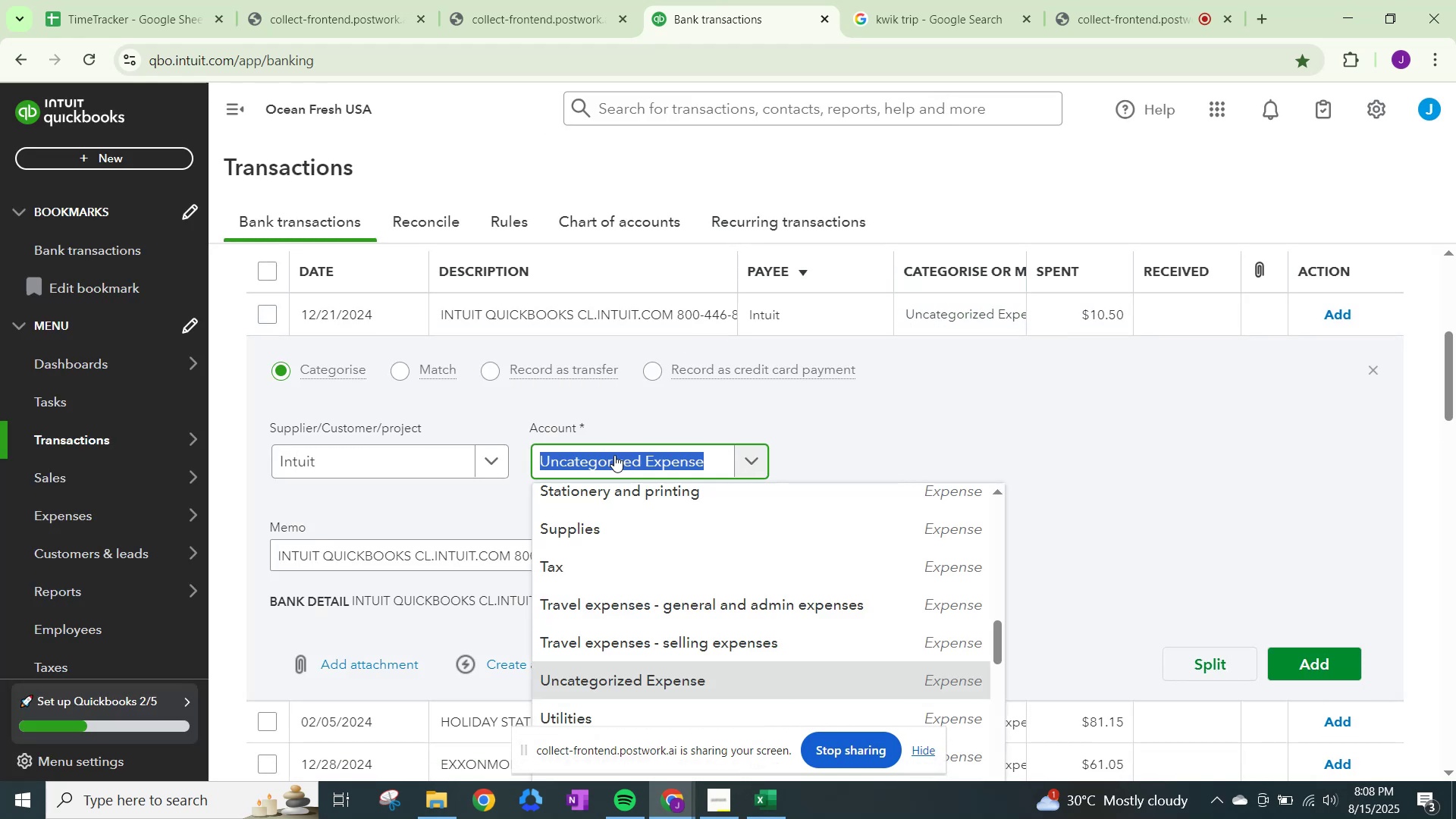 
type(S)
key(Backspace)
key(Backspace)
type(offi)
 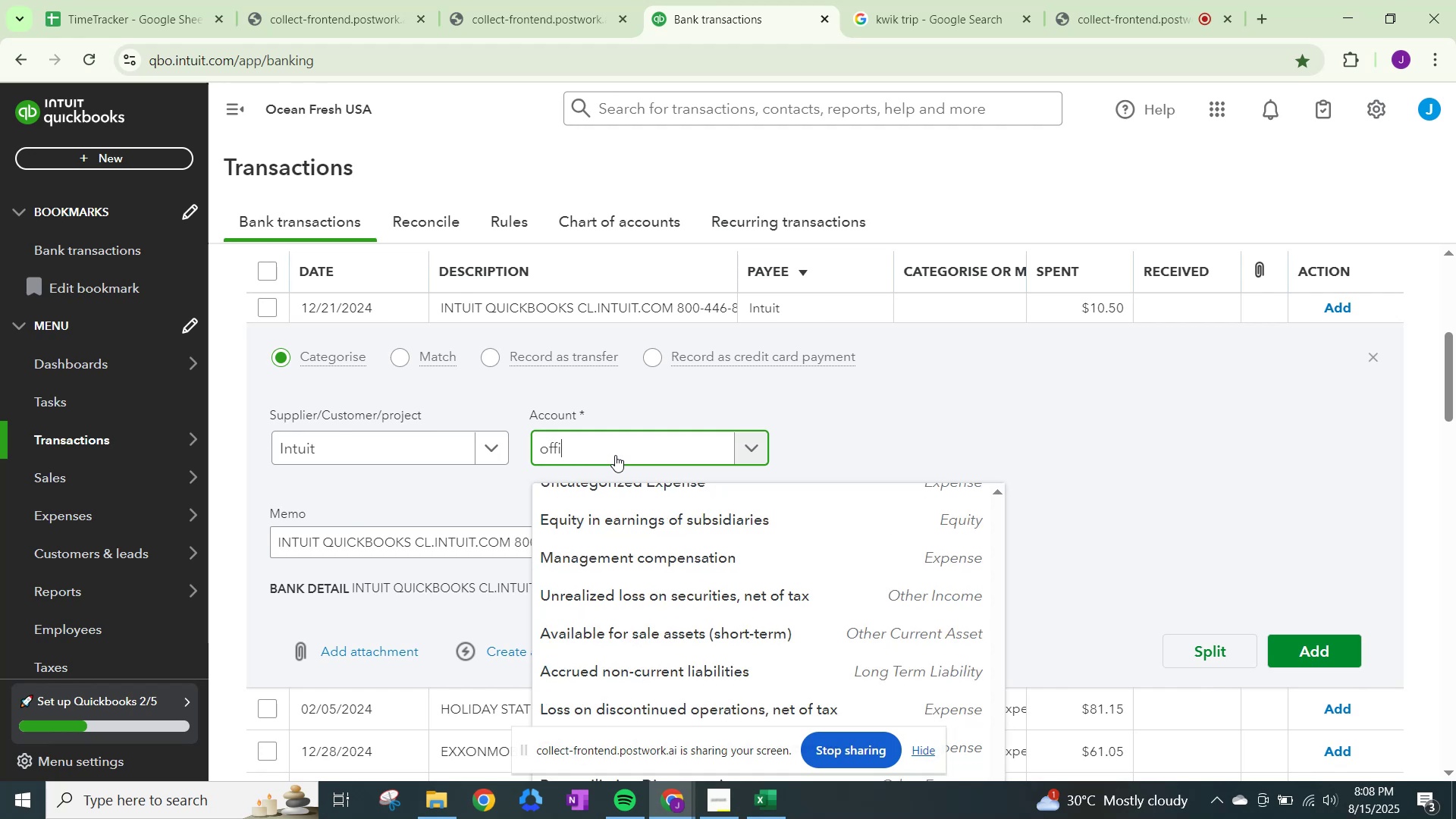 
left_click([592, 541])
 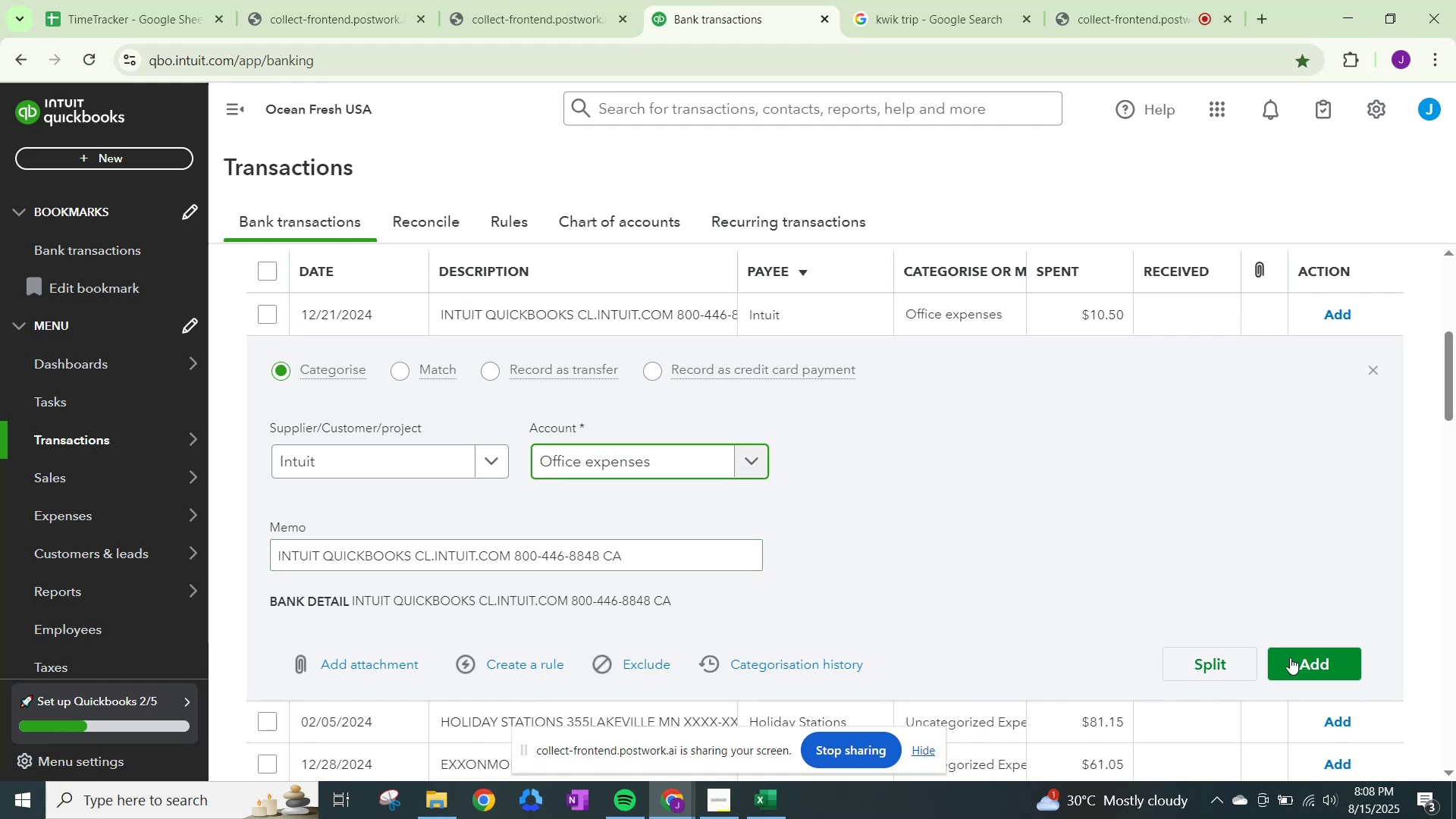 
left_click([1298, 661])
 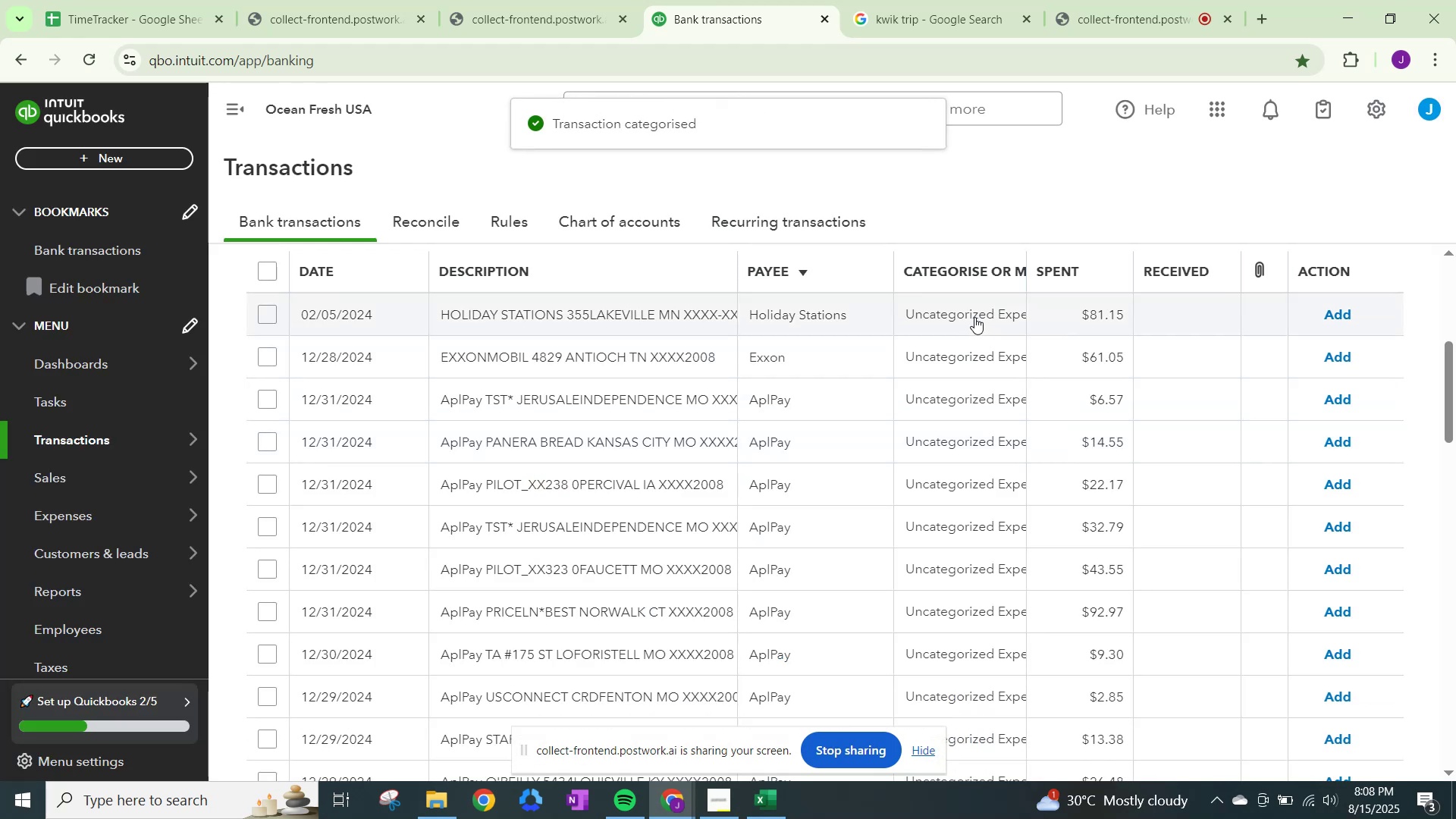 
left_click([925, 11])
 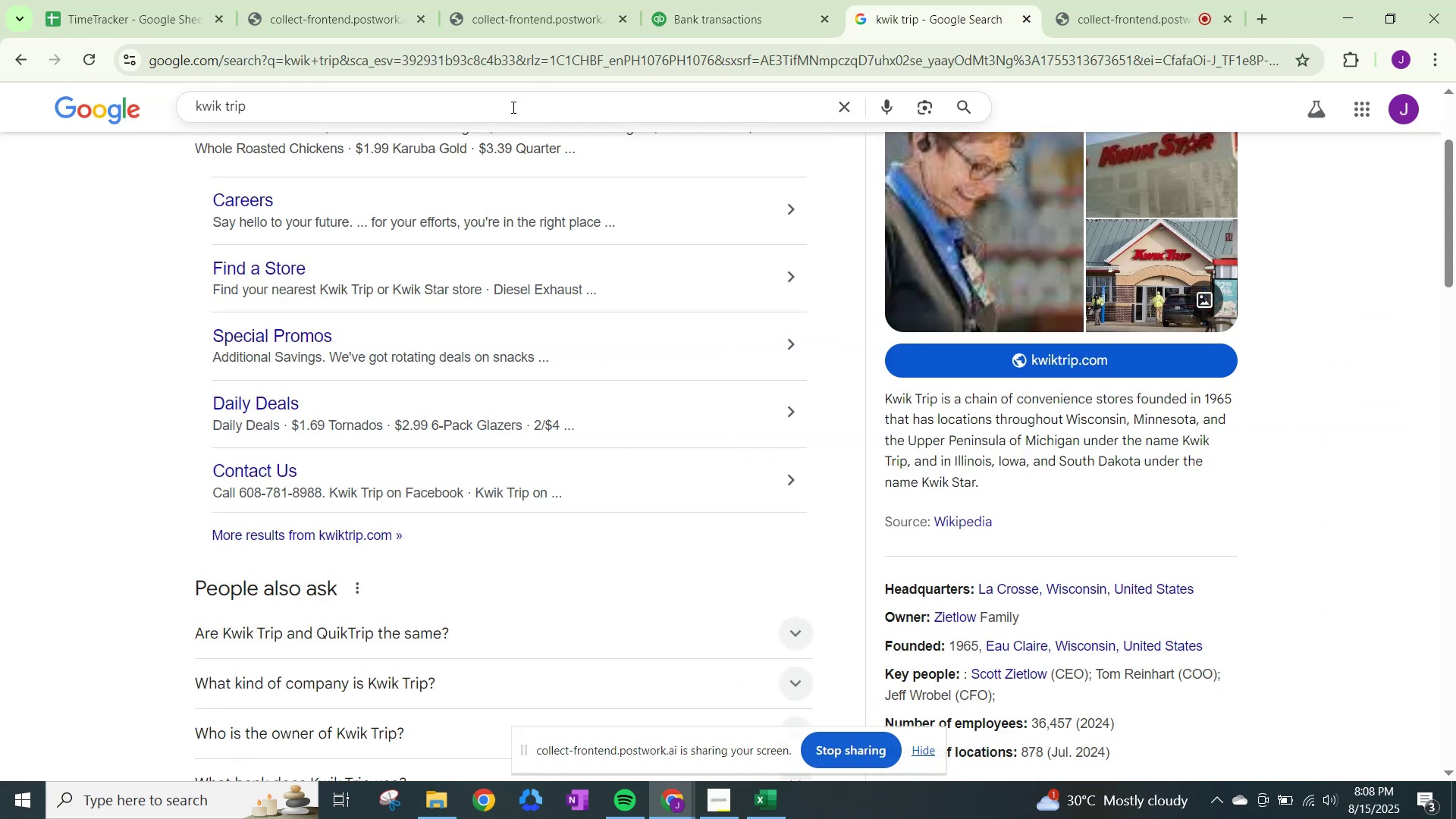 
left_click_drag(start_coordinate=[512, 107], to_coordinate=[0, 46])
 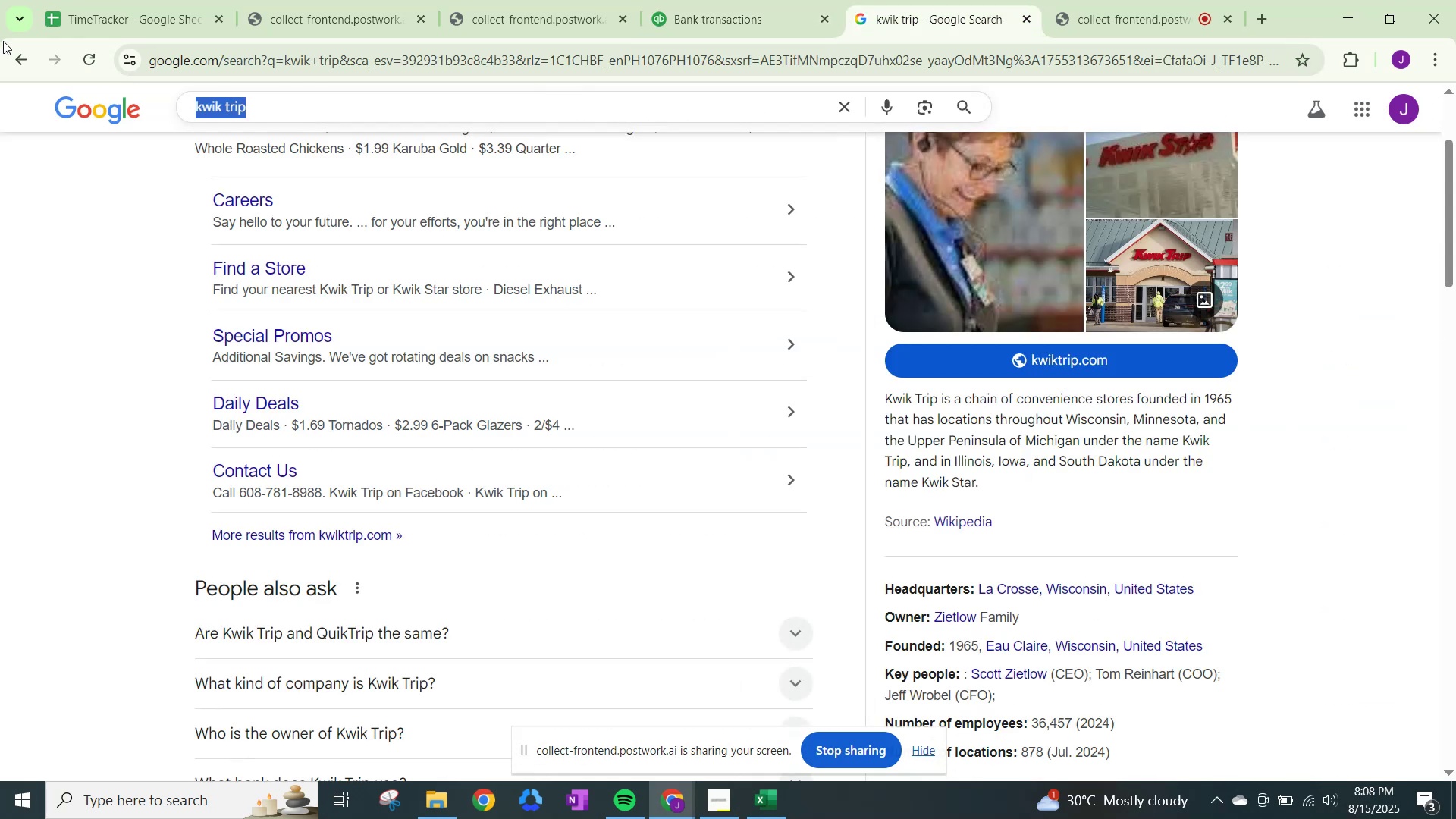 
type(holidays stations)
 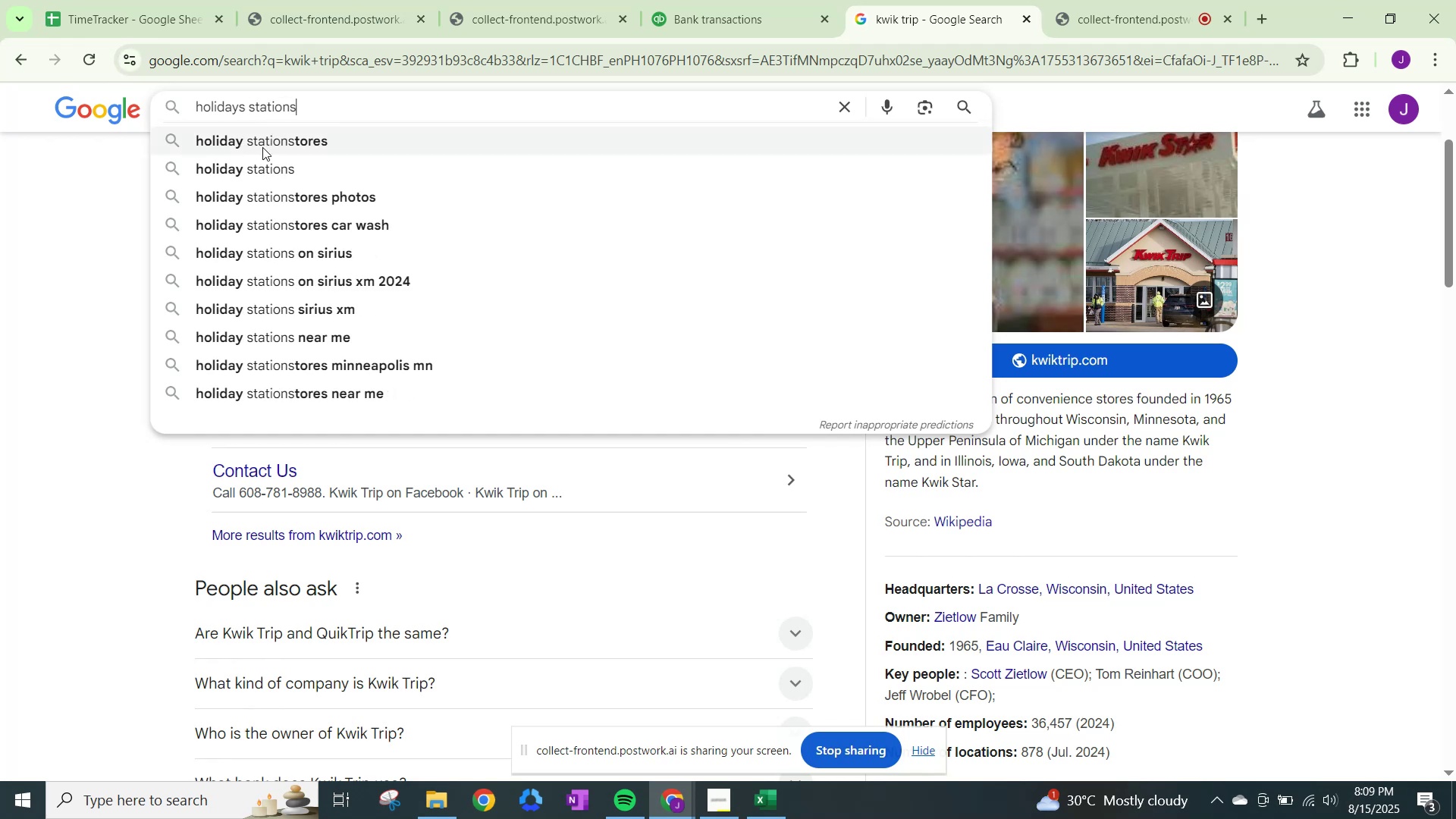 
left_click([260, 162])
 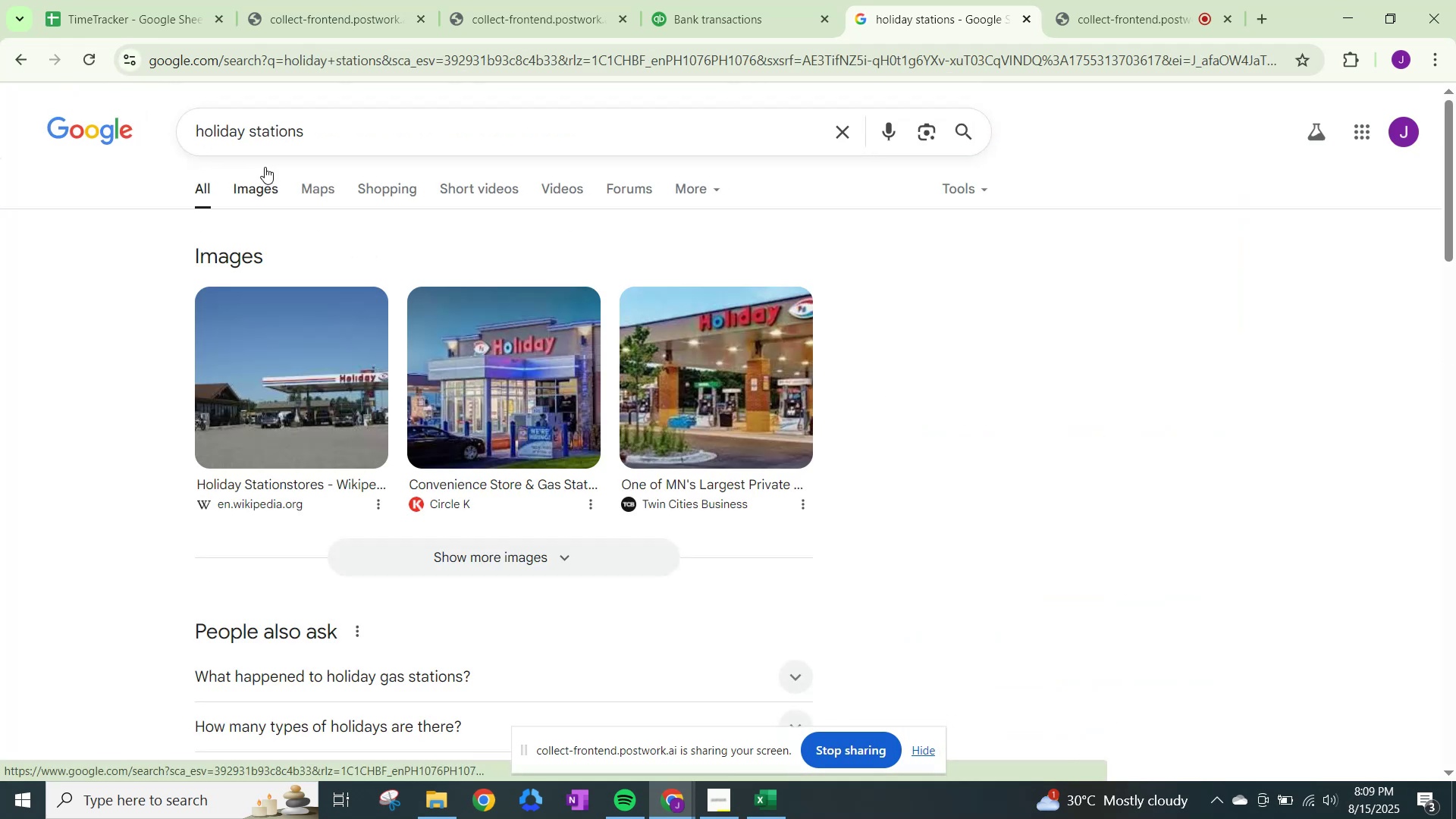 
left_click([823, 0])
 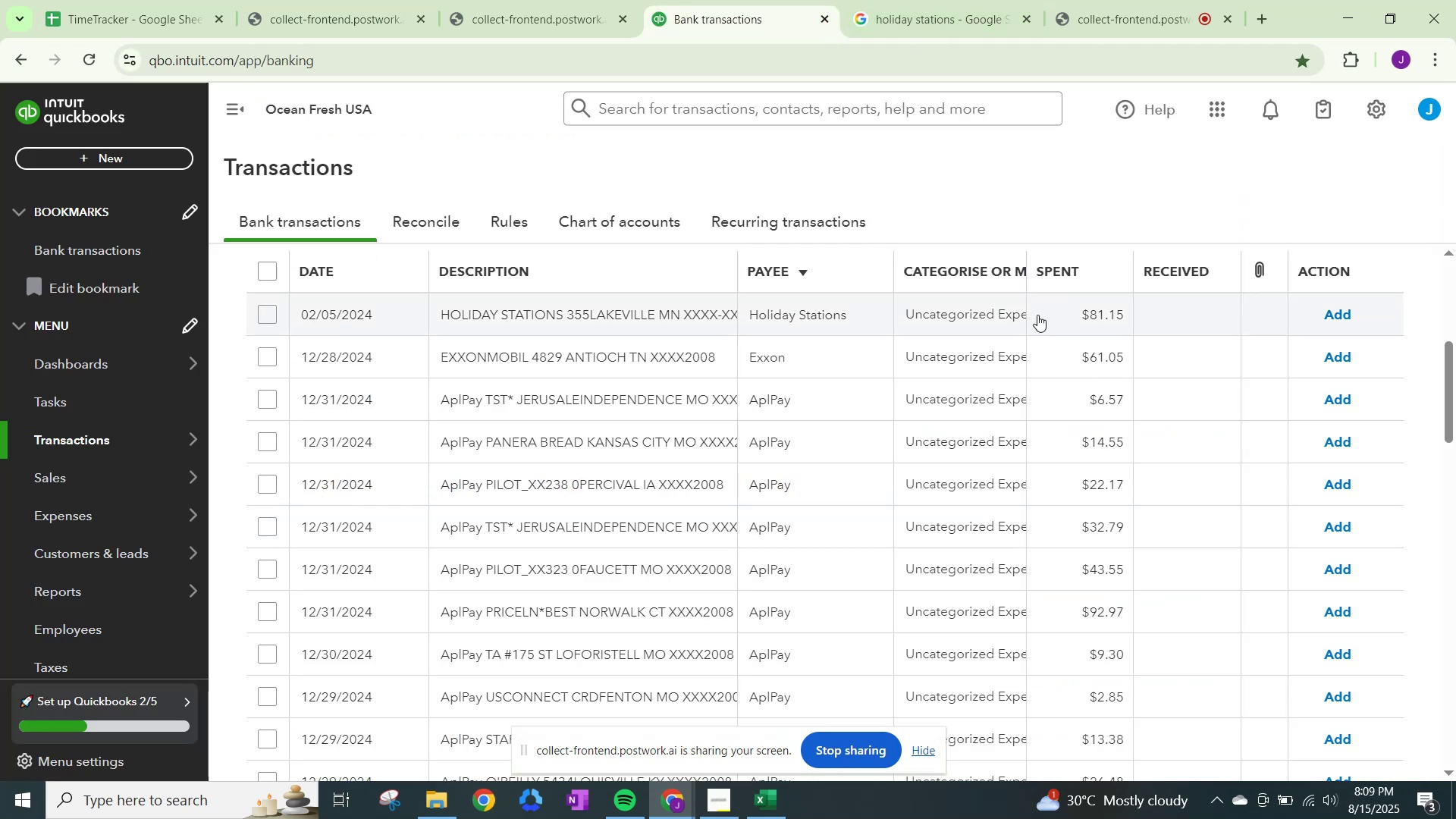 
left_click([965, 314])
 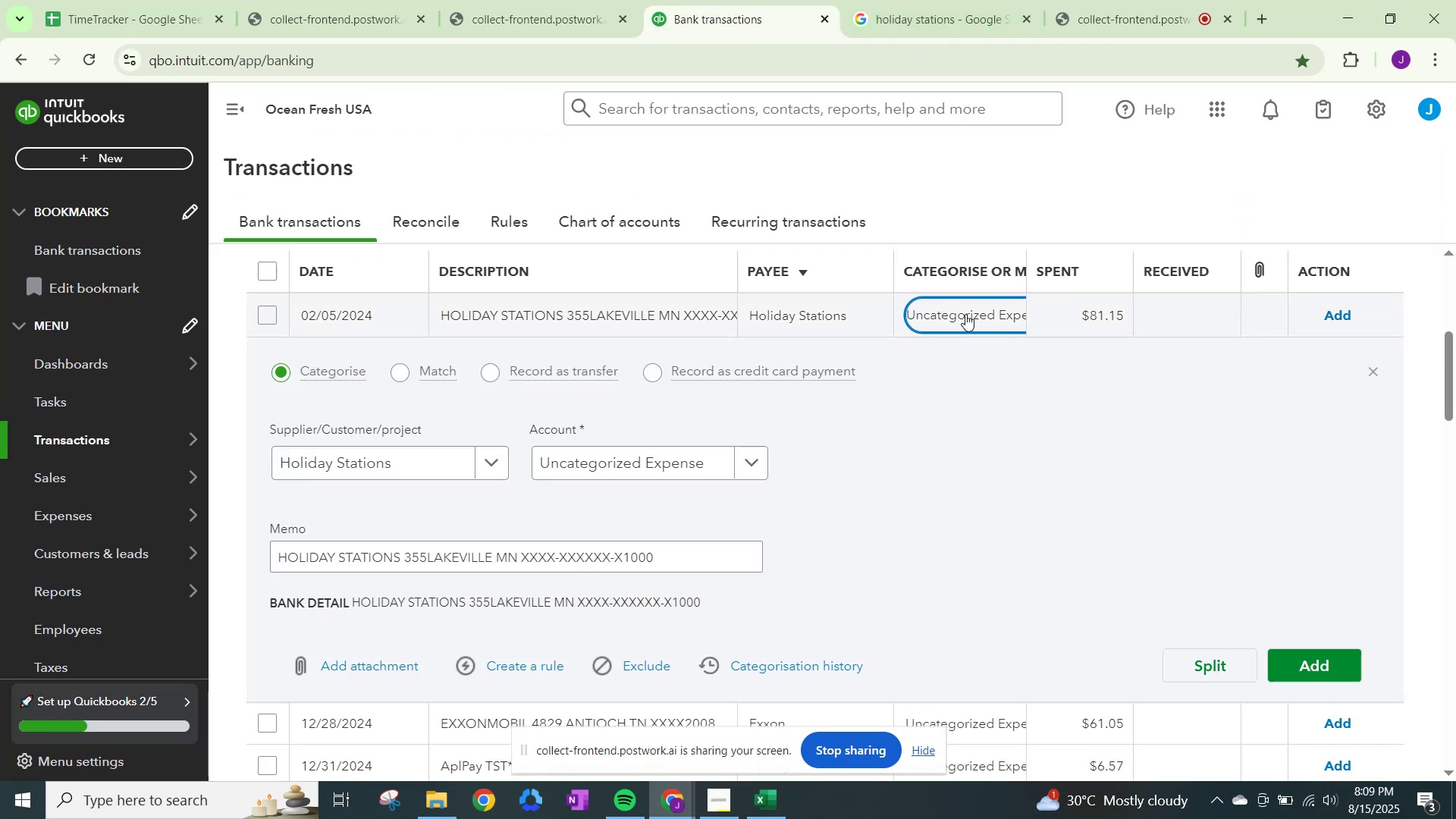 
type(Fuel)
 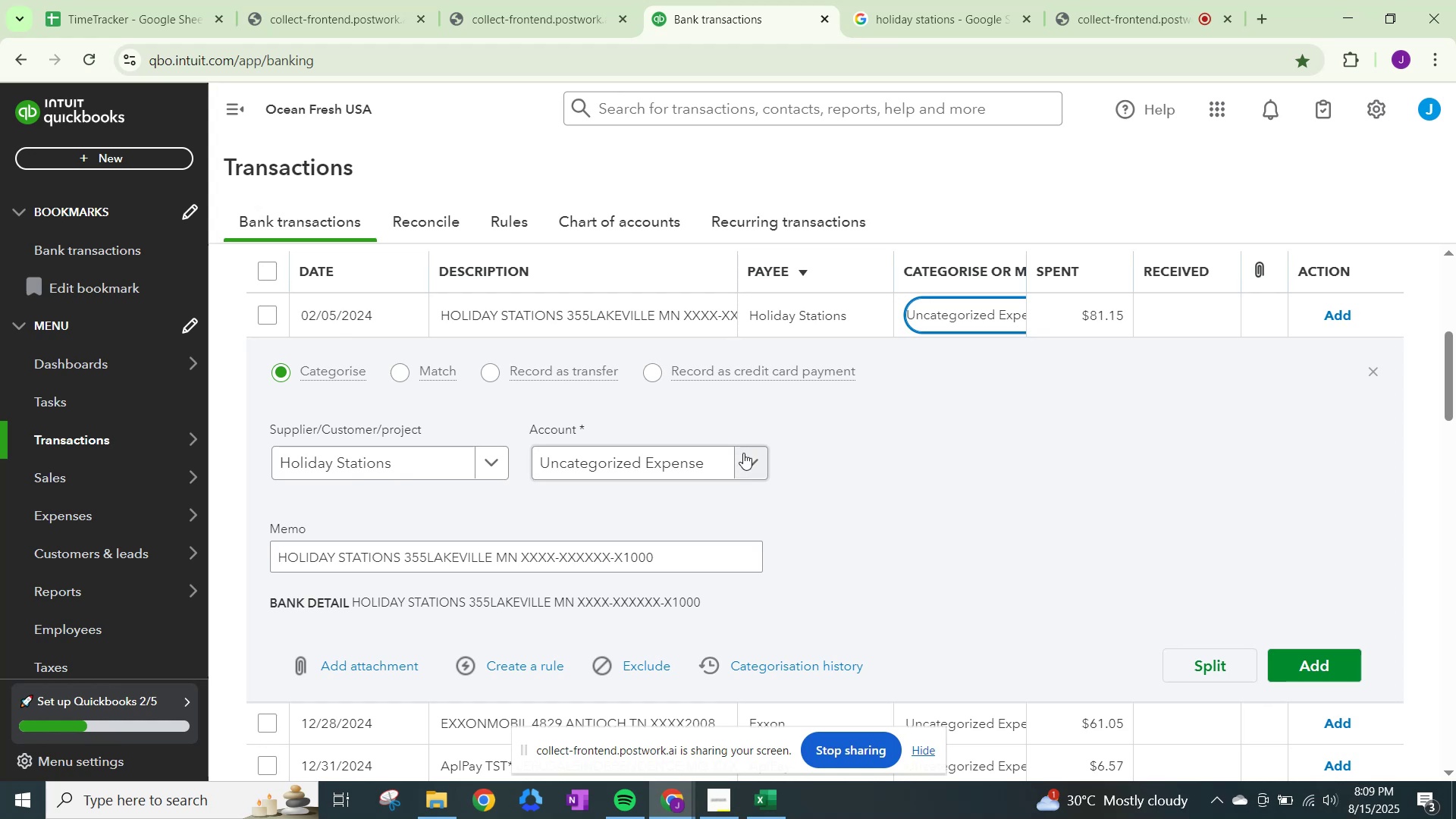 
left_click([710, 463])
 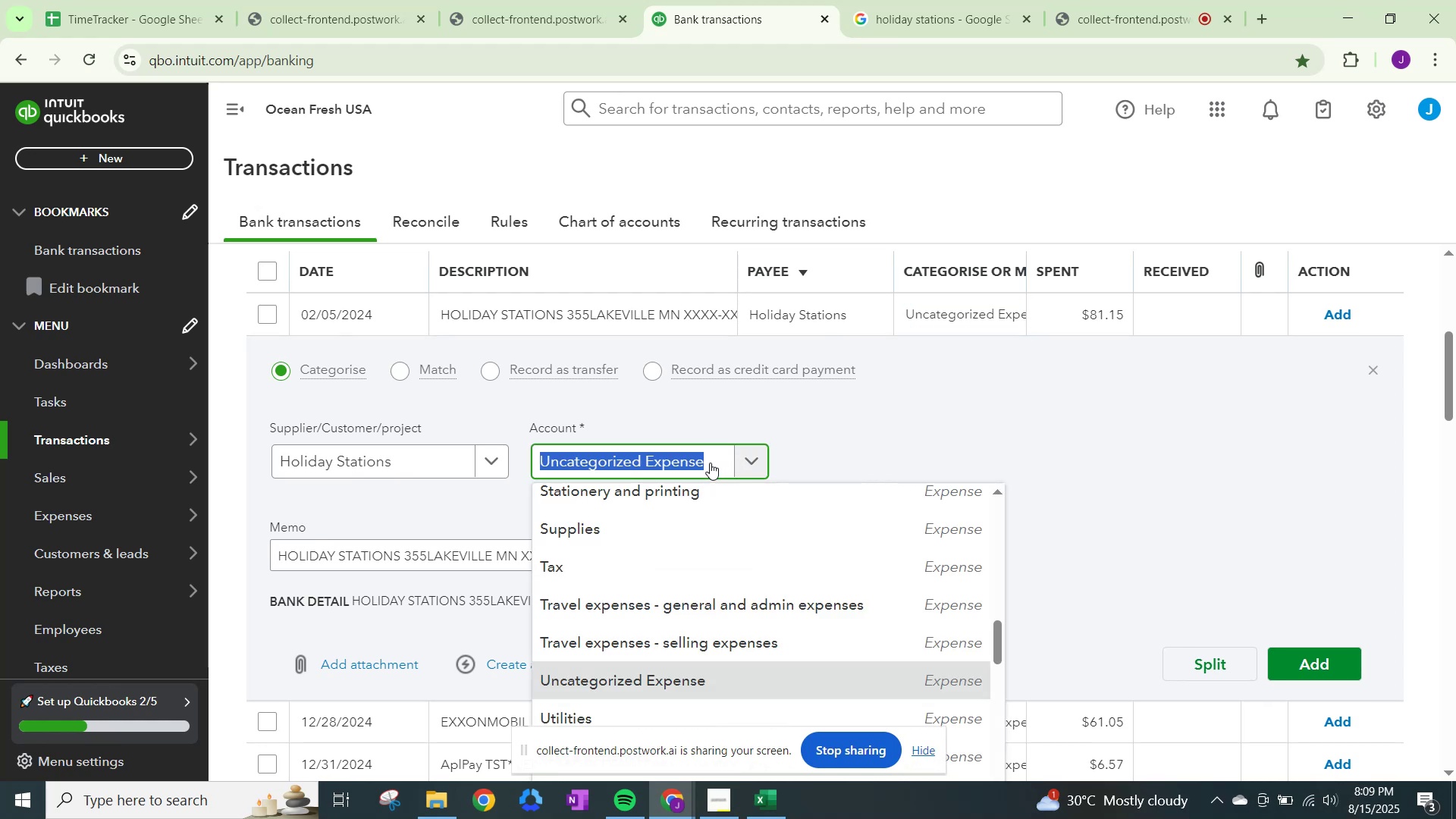 
type(Fuel)
 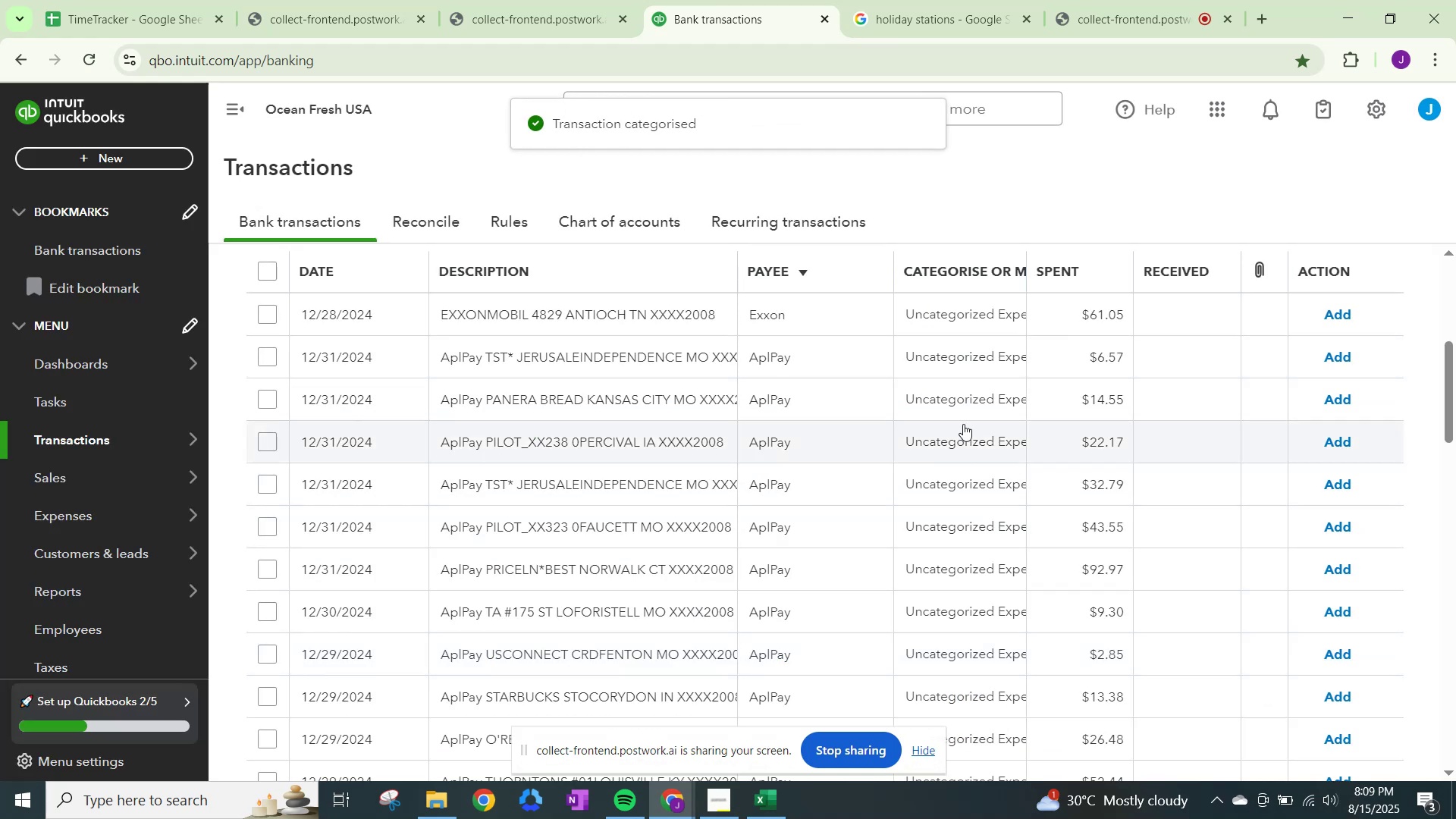 
wait(6.61)
 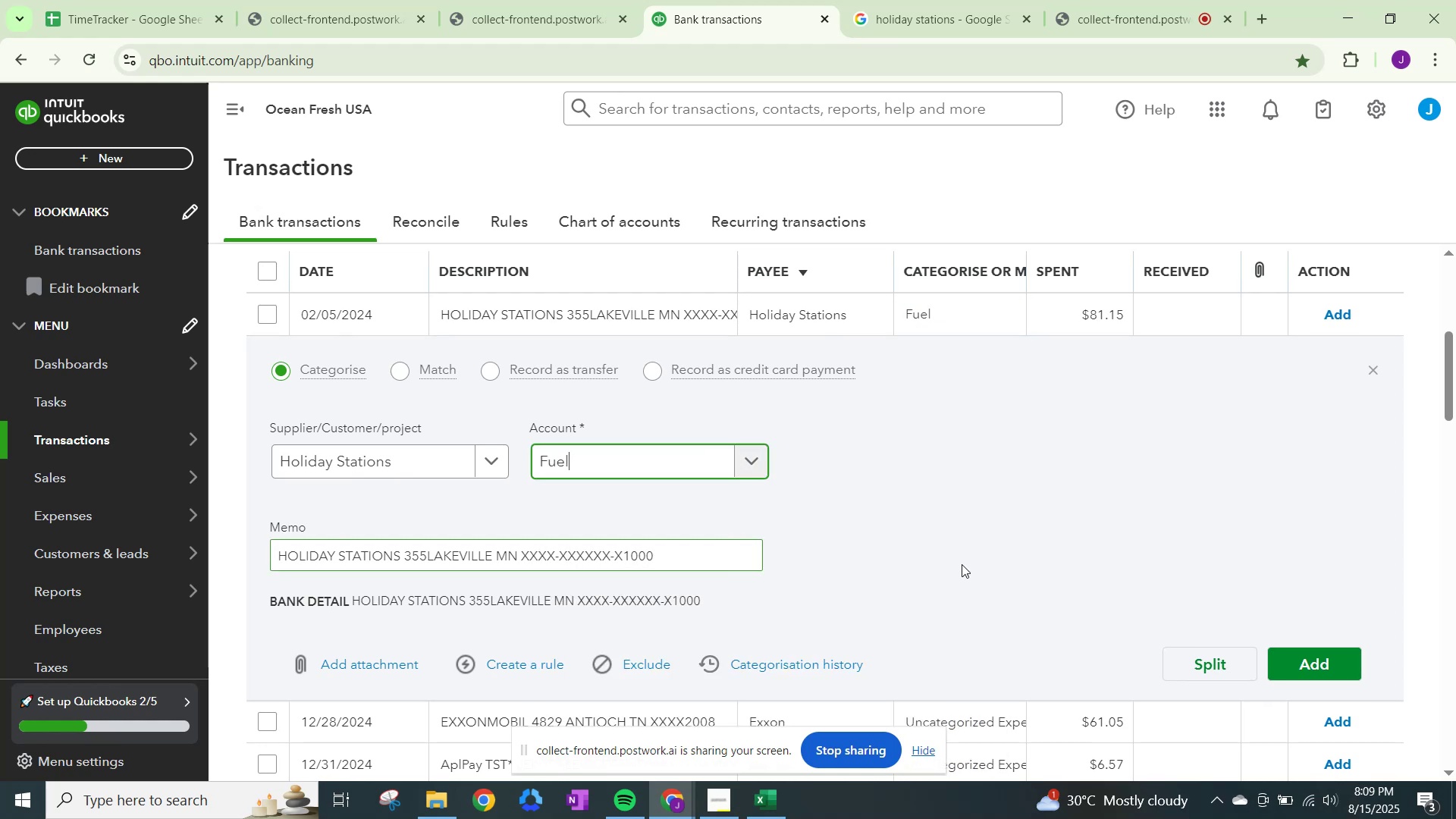 
left_click([918, 7])
 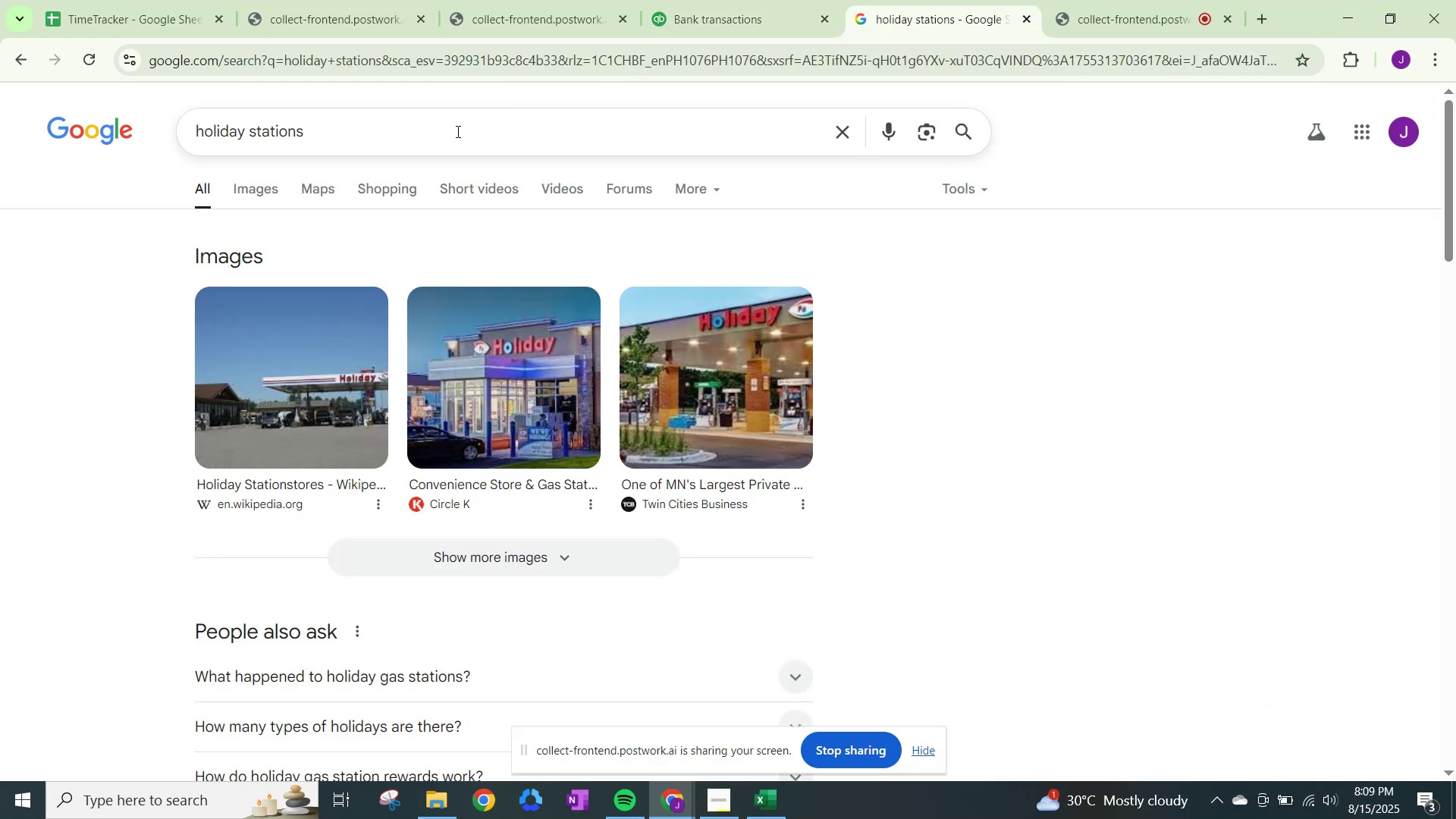 
left_click_drag(start_coordinate=[430, 136], to_coordinate=[0, 55])
 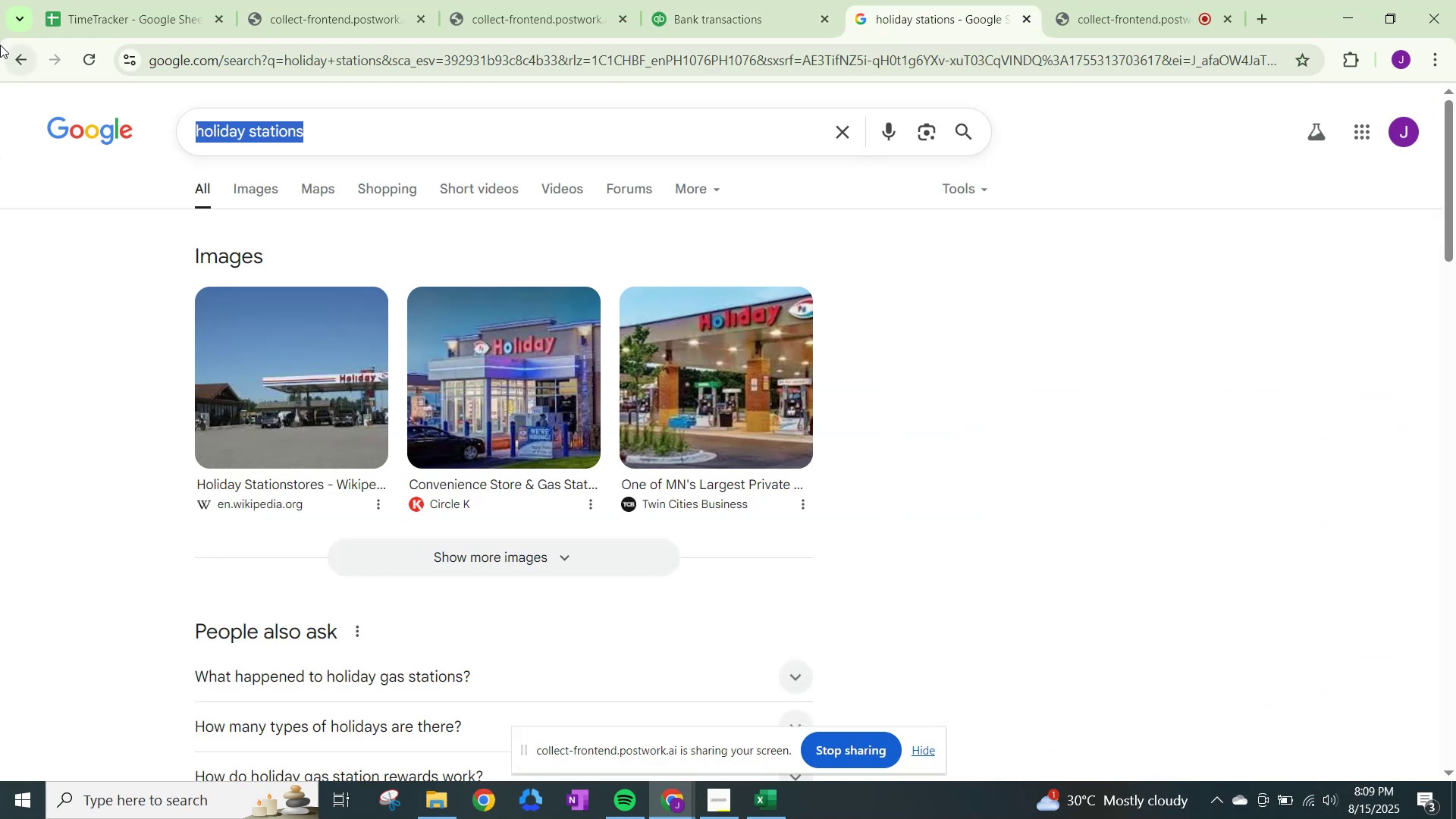 
type(exxon mobil)
 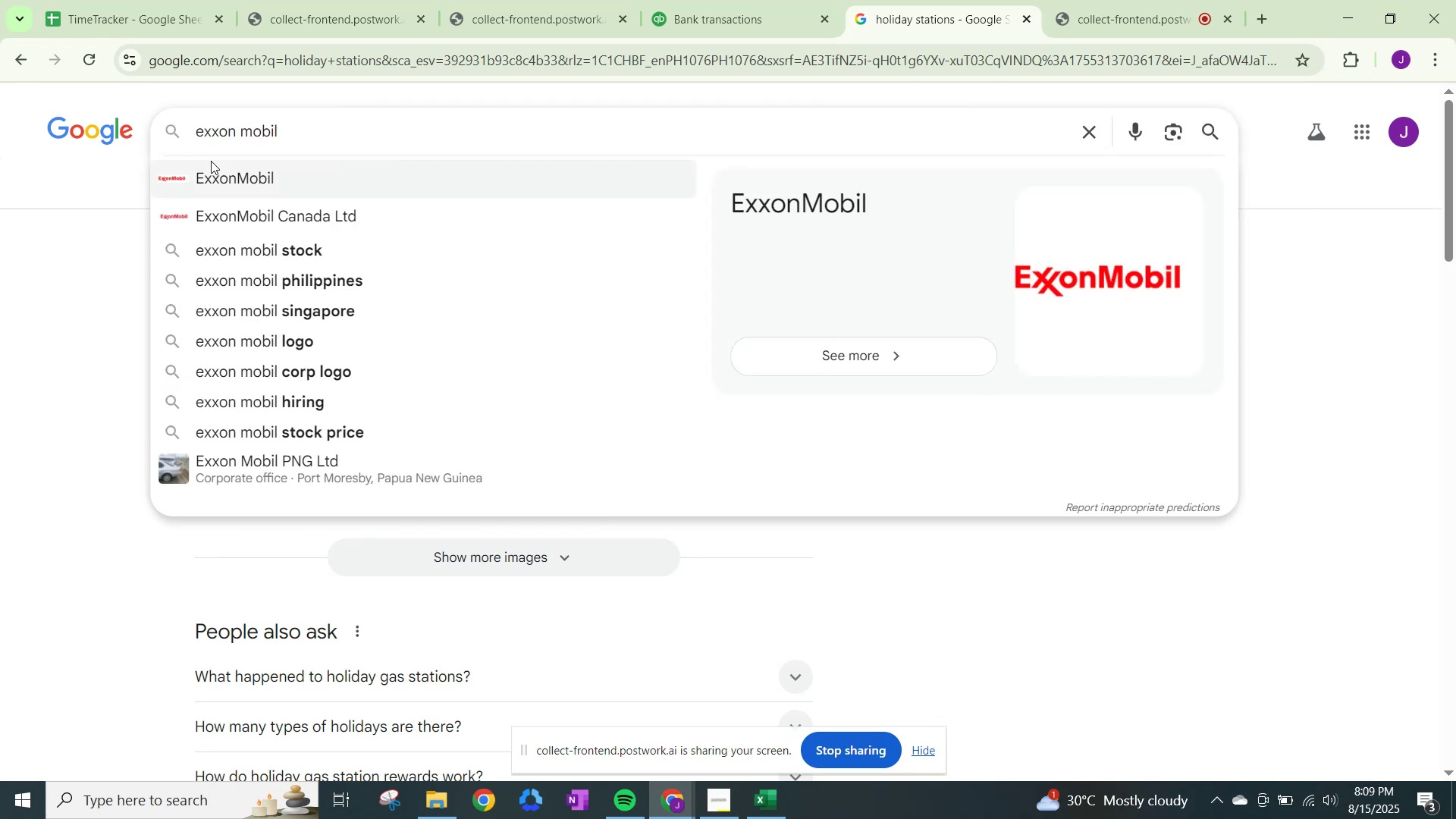 
left_click([215, 169])
 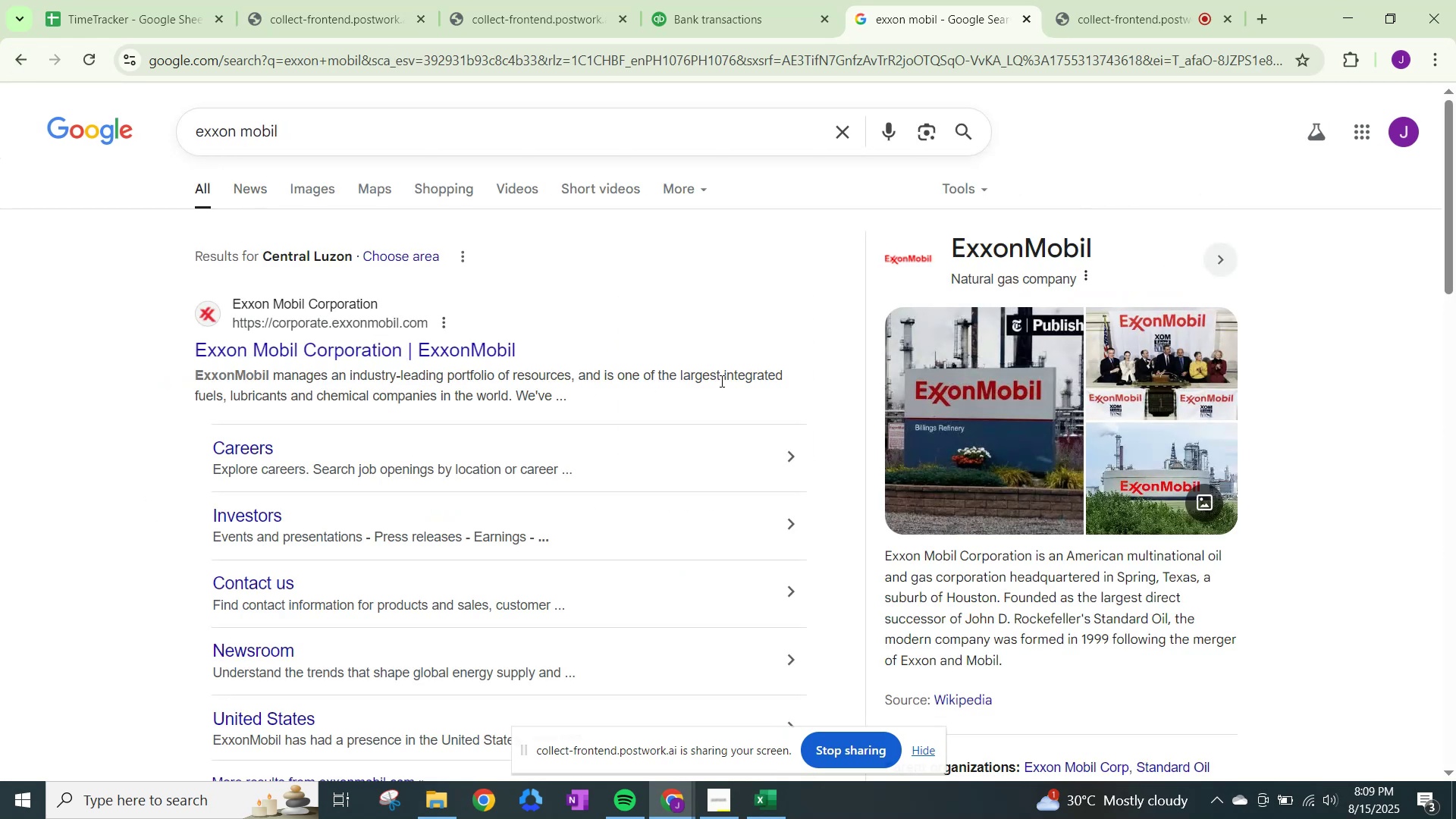 
wait(6.5)
 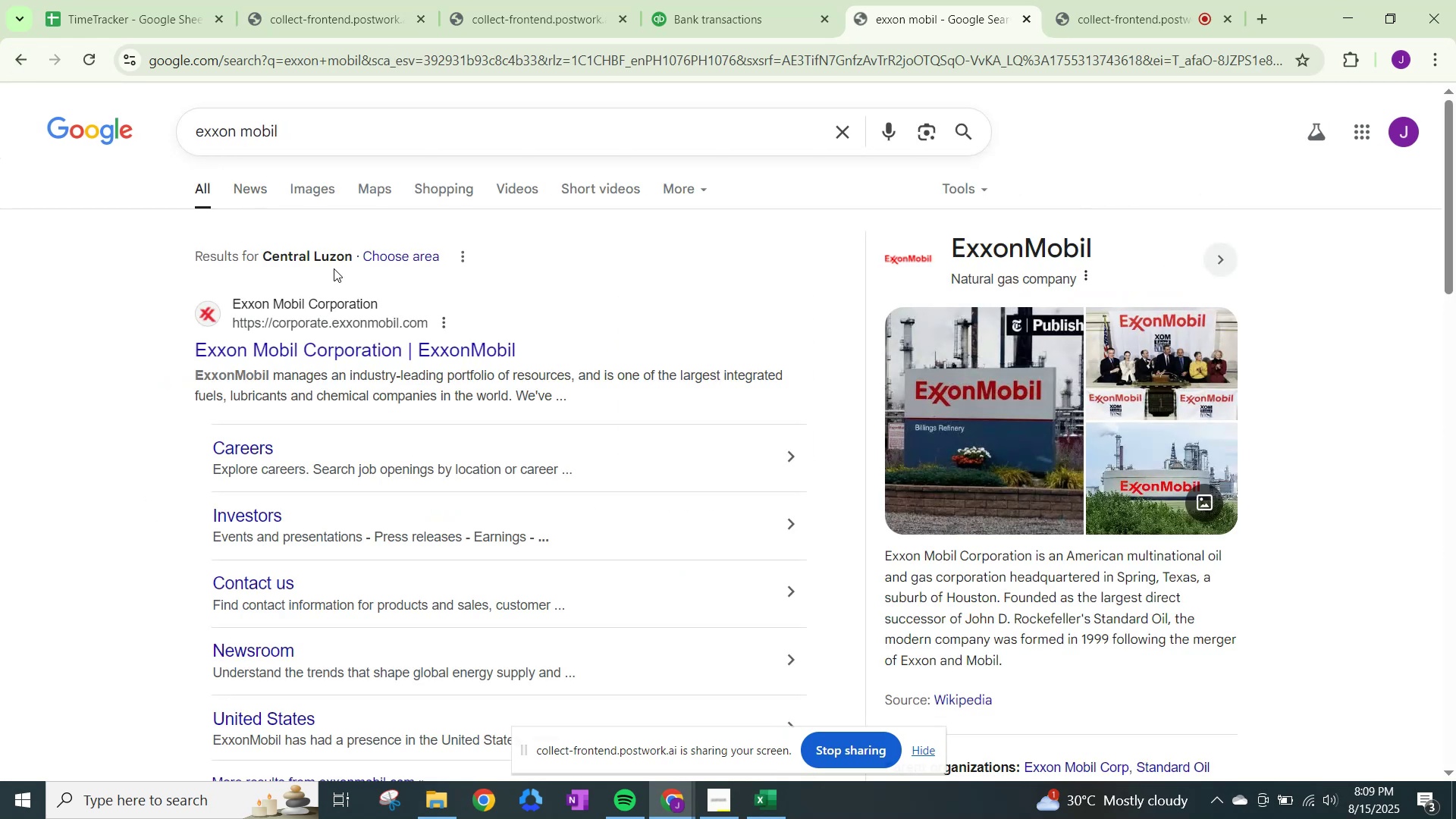 
left_click([730, 0])
 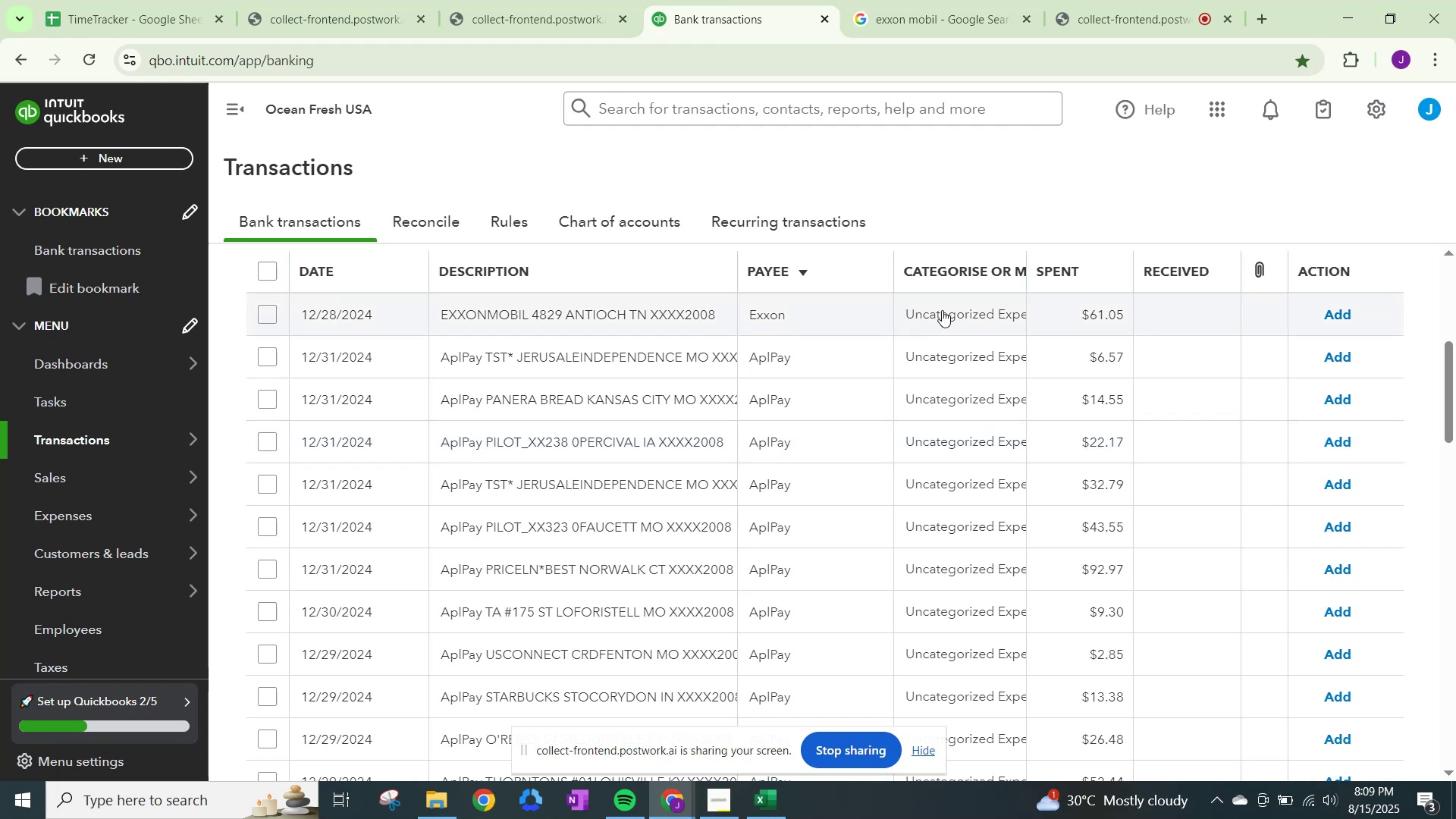 
left_click([943, 310])
 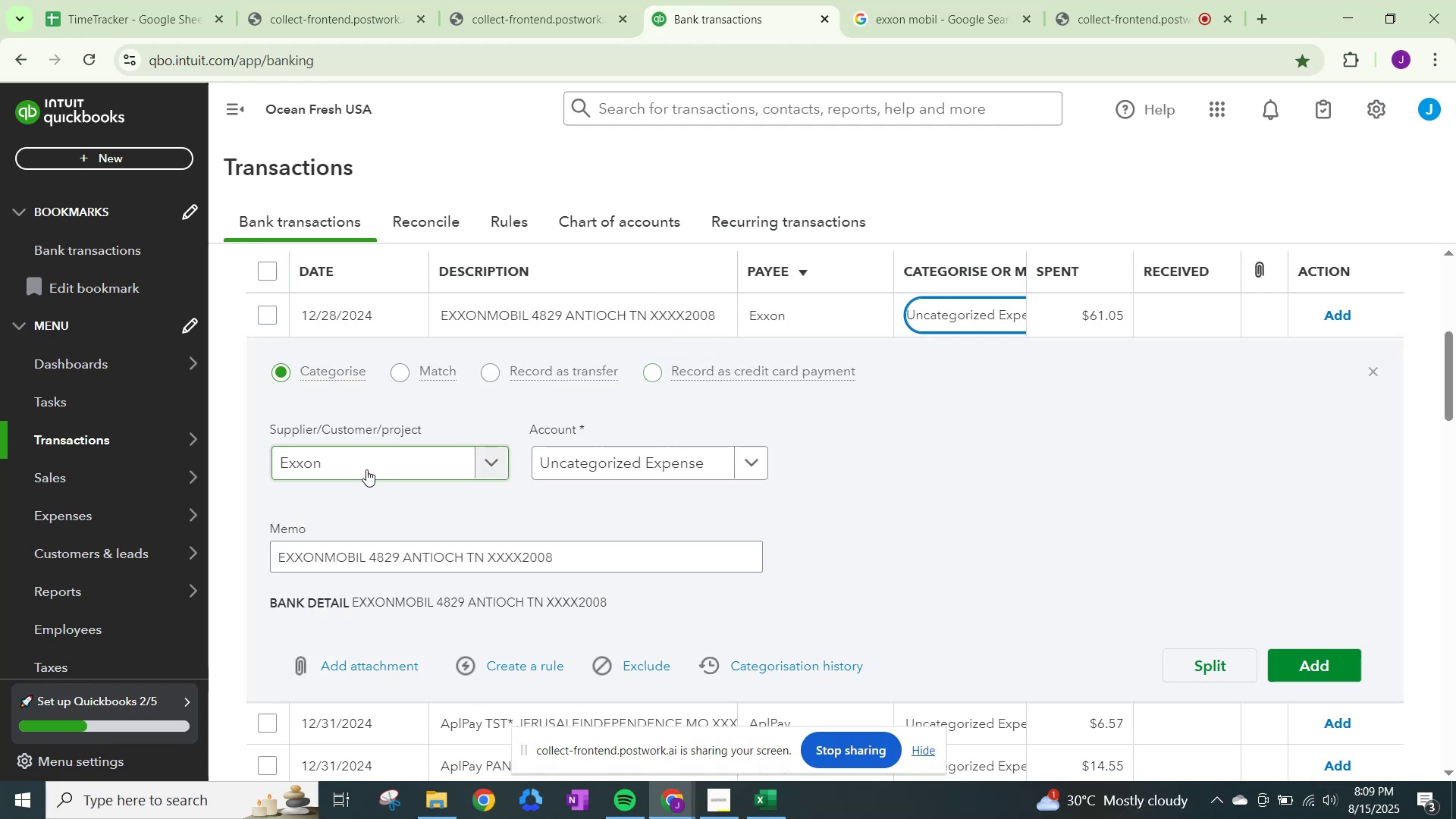 
left_click([381, 457])
 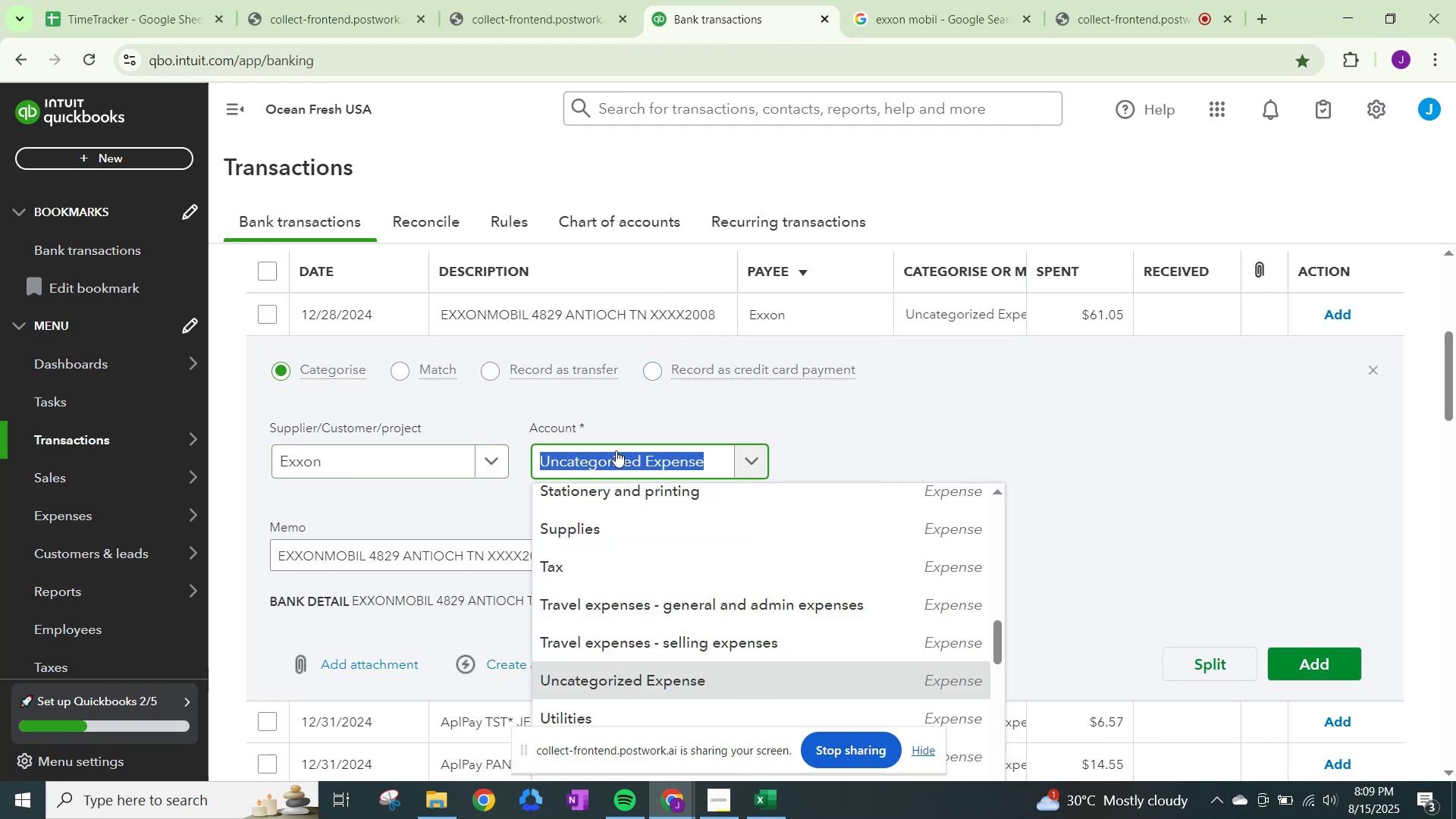 
type(Fuel)
 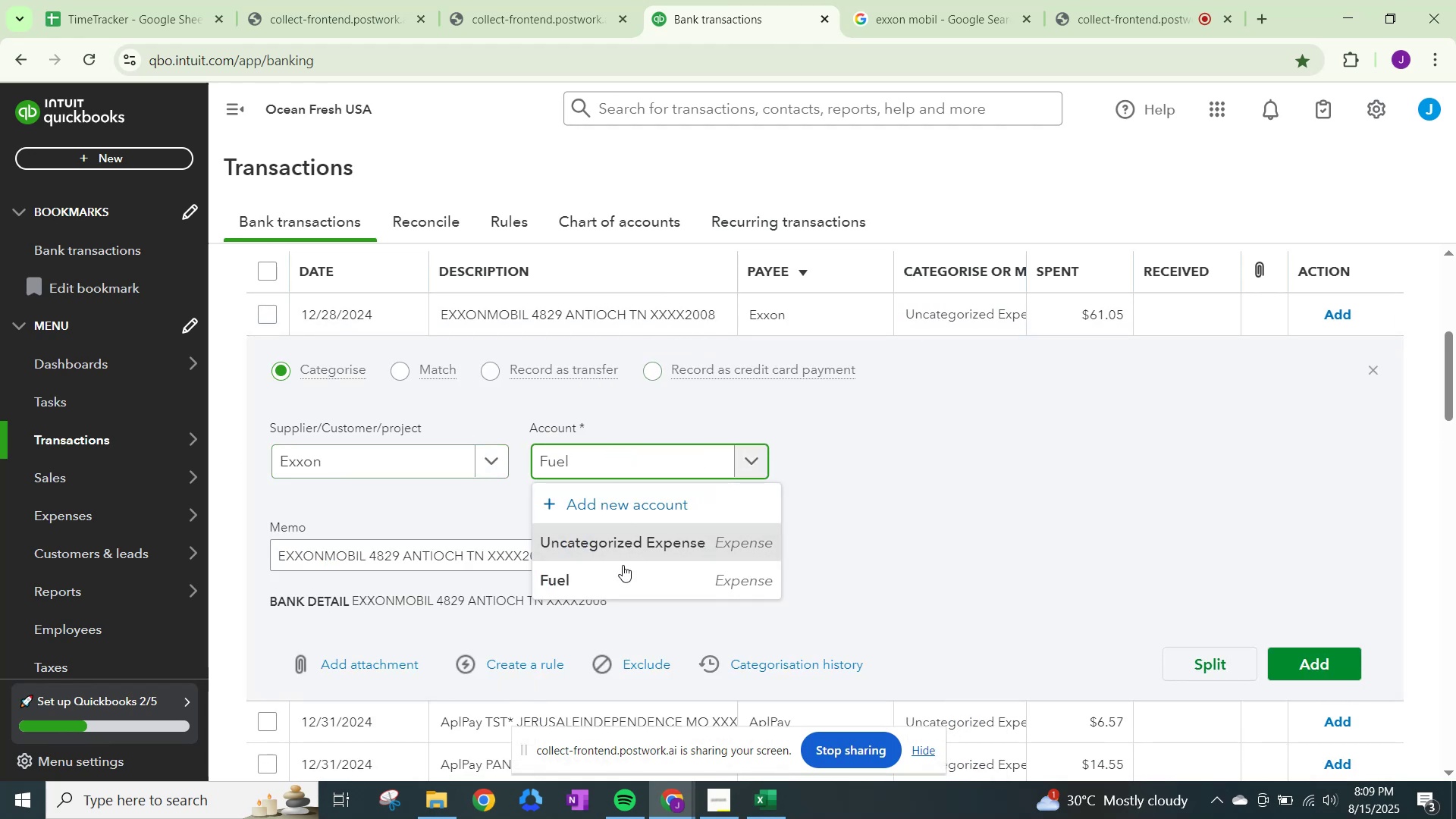 
left_click([608, 580])
 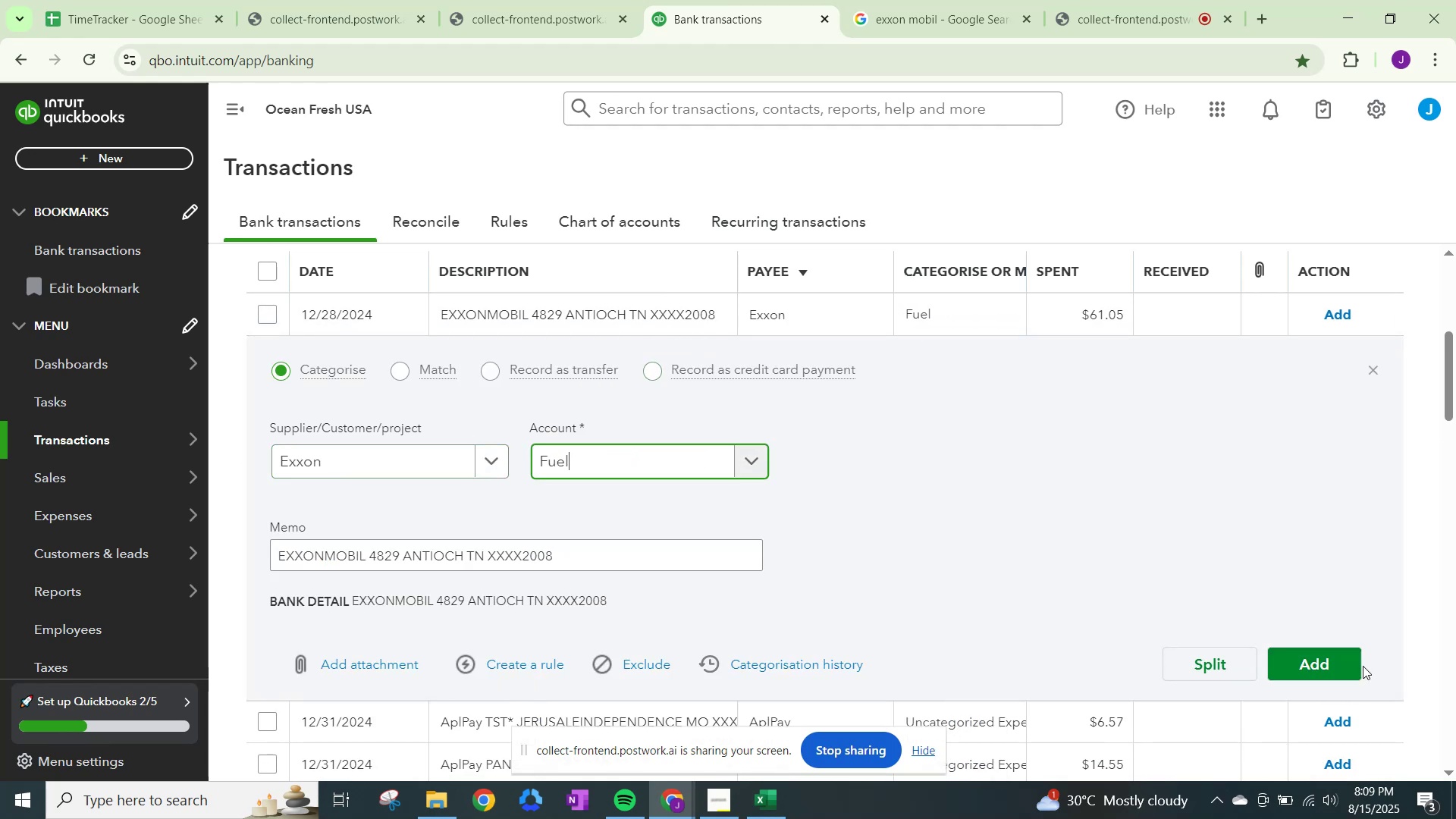 
left_click([1311, 656])
 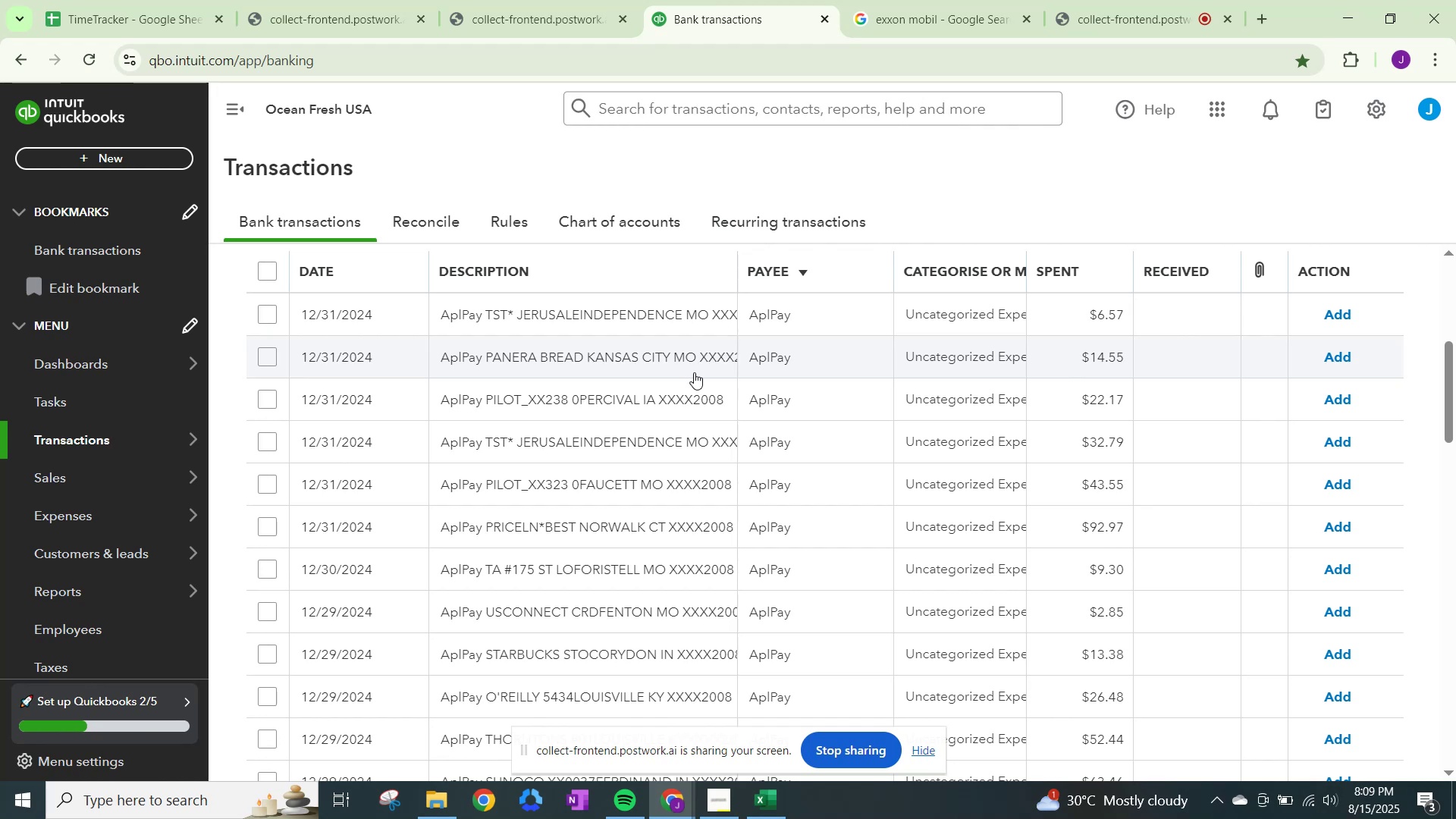 
wait(12.11)
 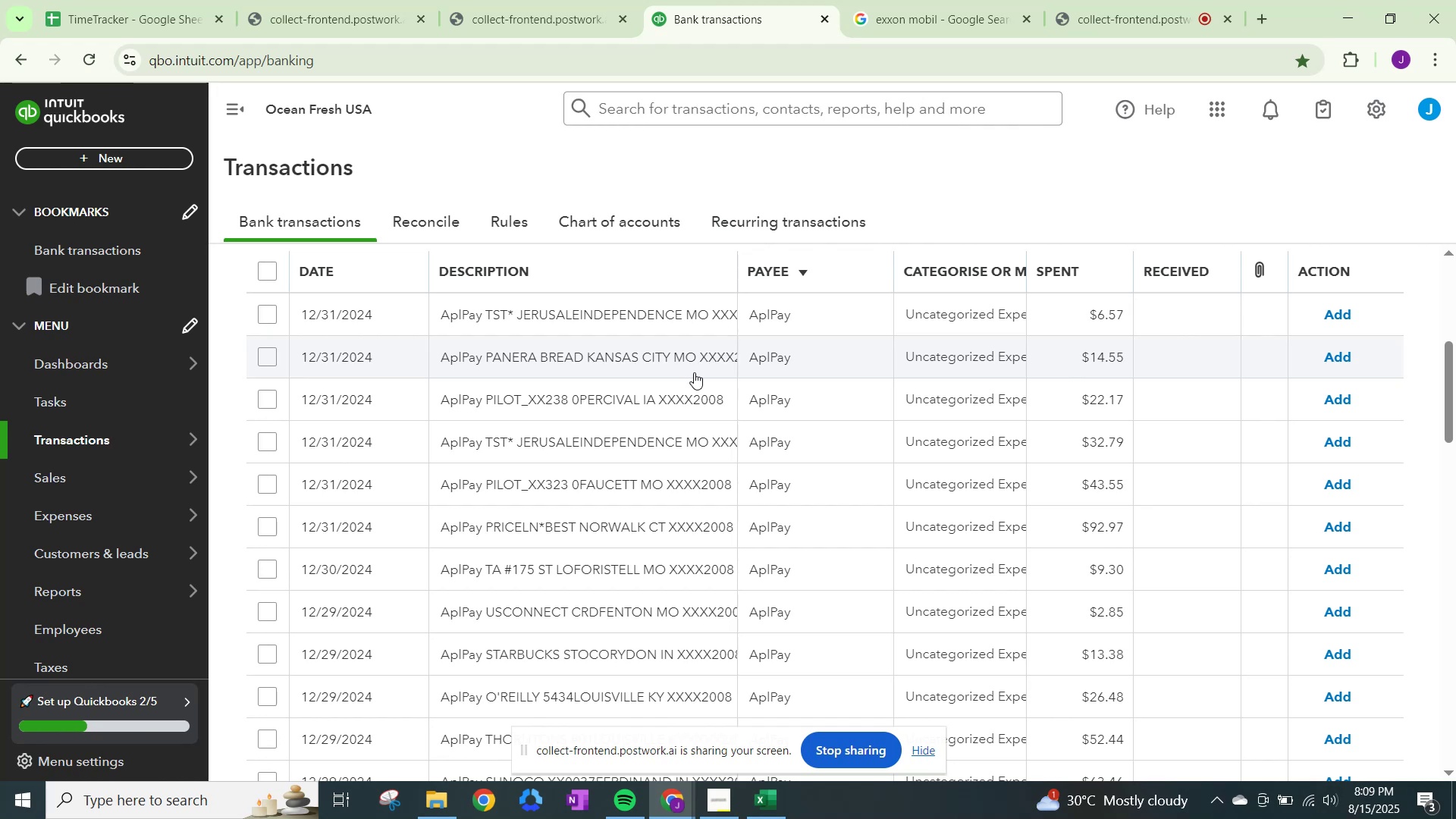 
scroll: coordinate [694, 372], scroll_direction: down, amount: 1.0
 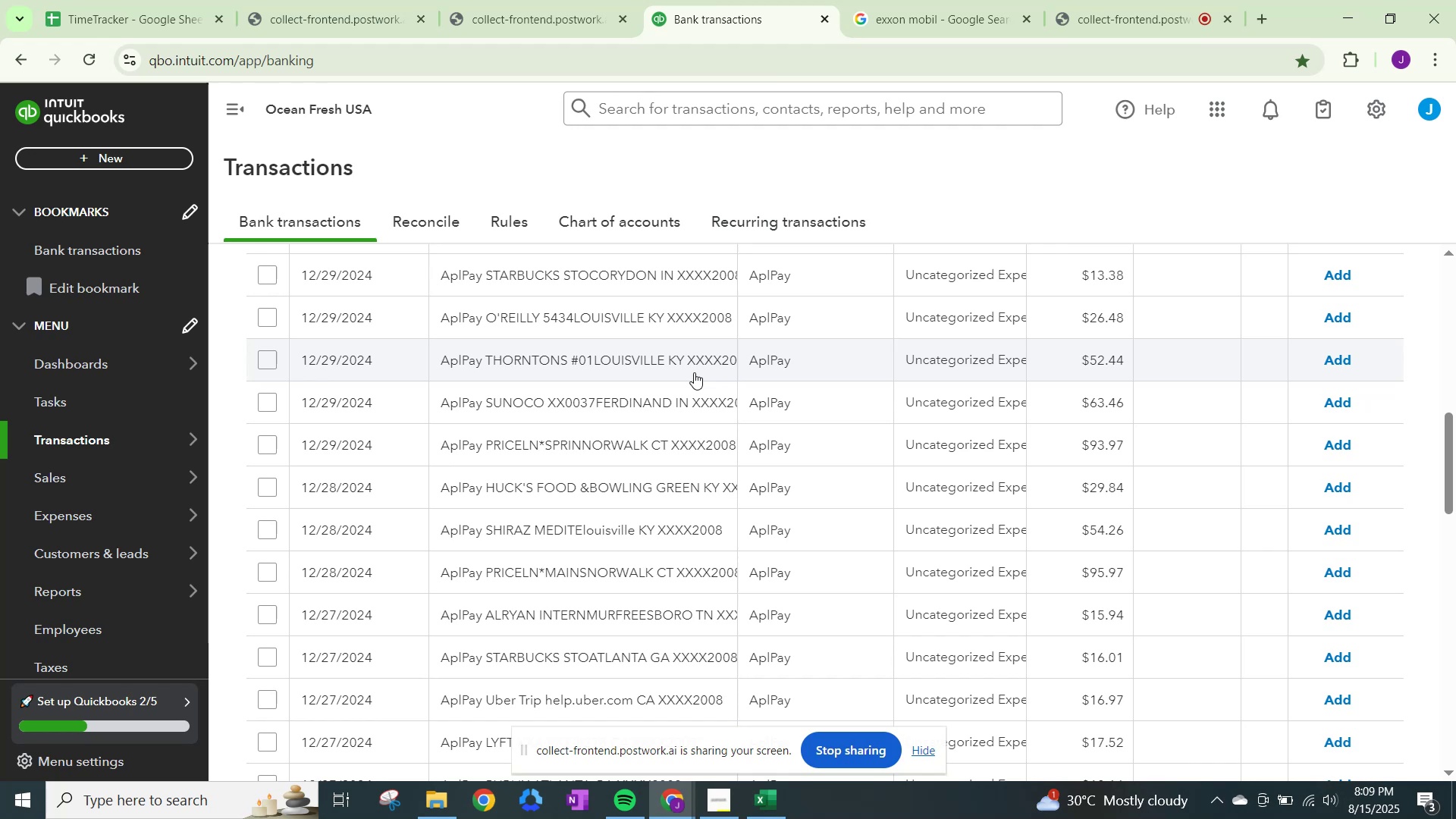 
wait(6.4)
 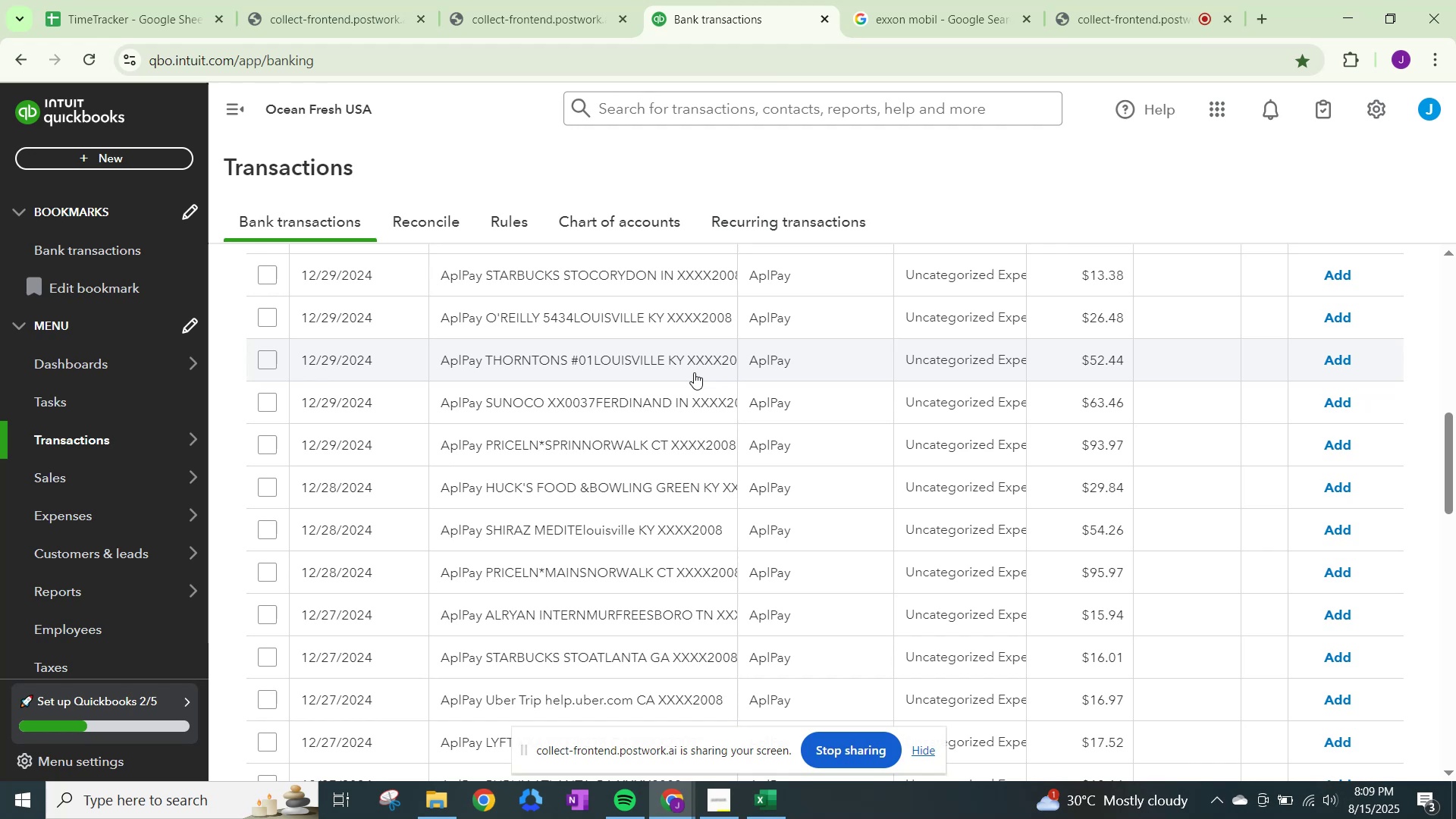 
scroll: coordinate [694, 372], scroll_direction: down, amount: 7.0
 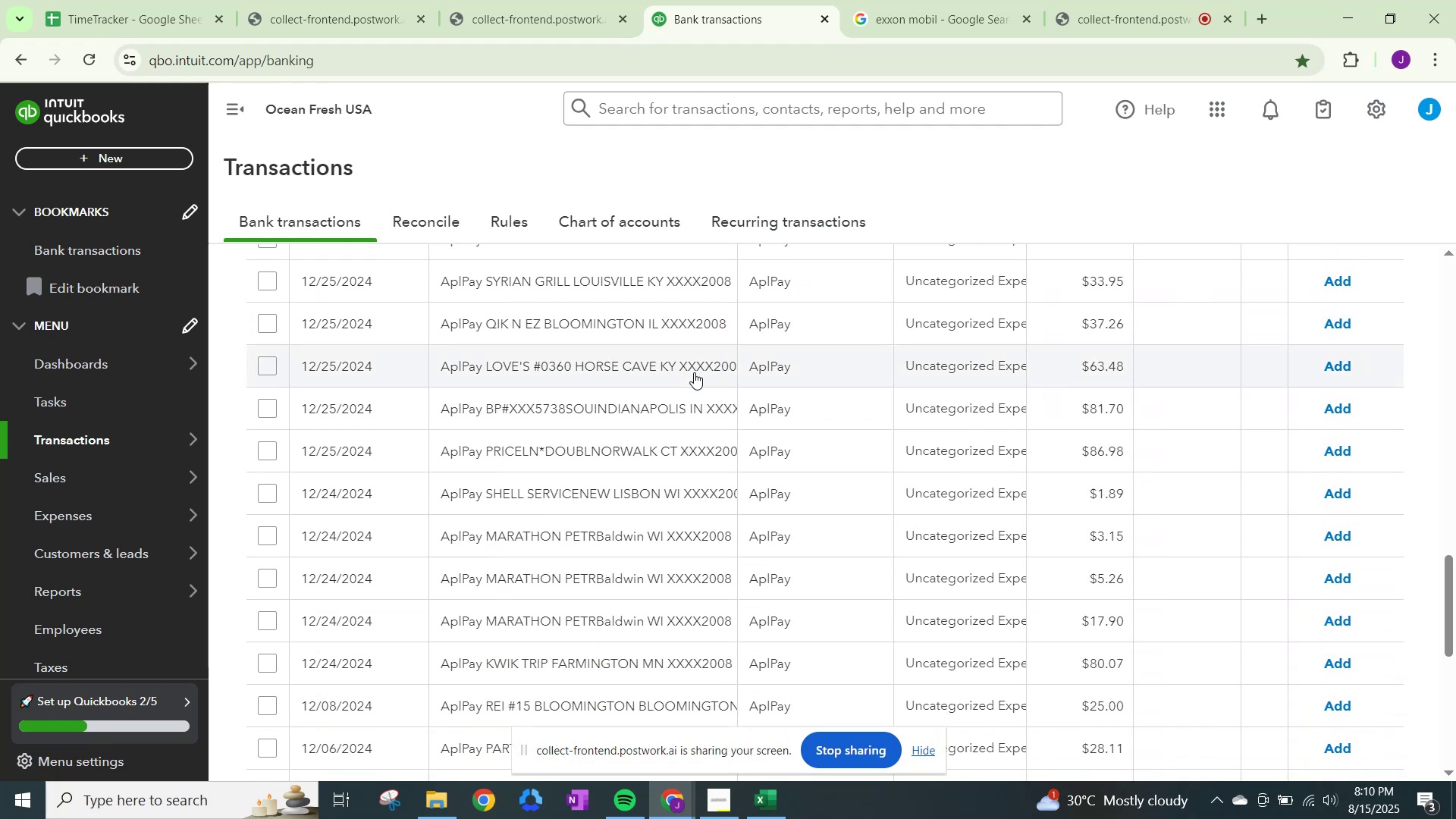 
scroll: coordinate [694, 372], scroll_direction: down, amount: 4.0
 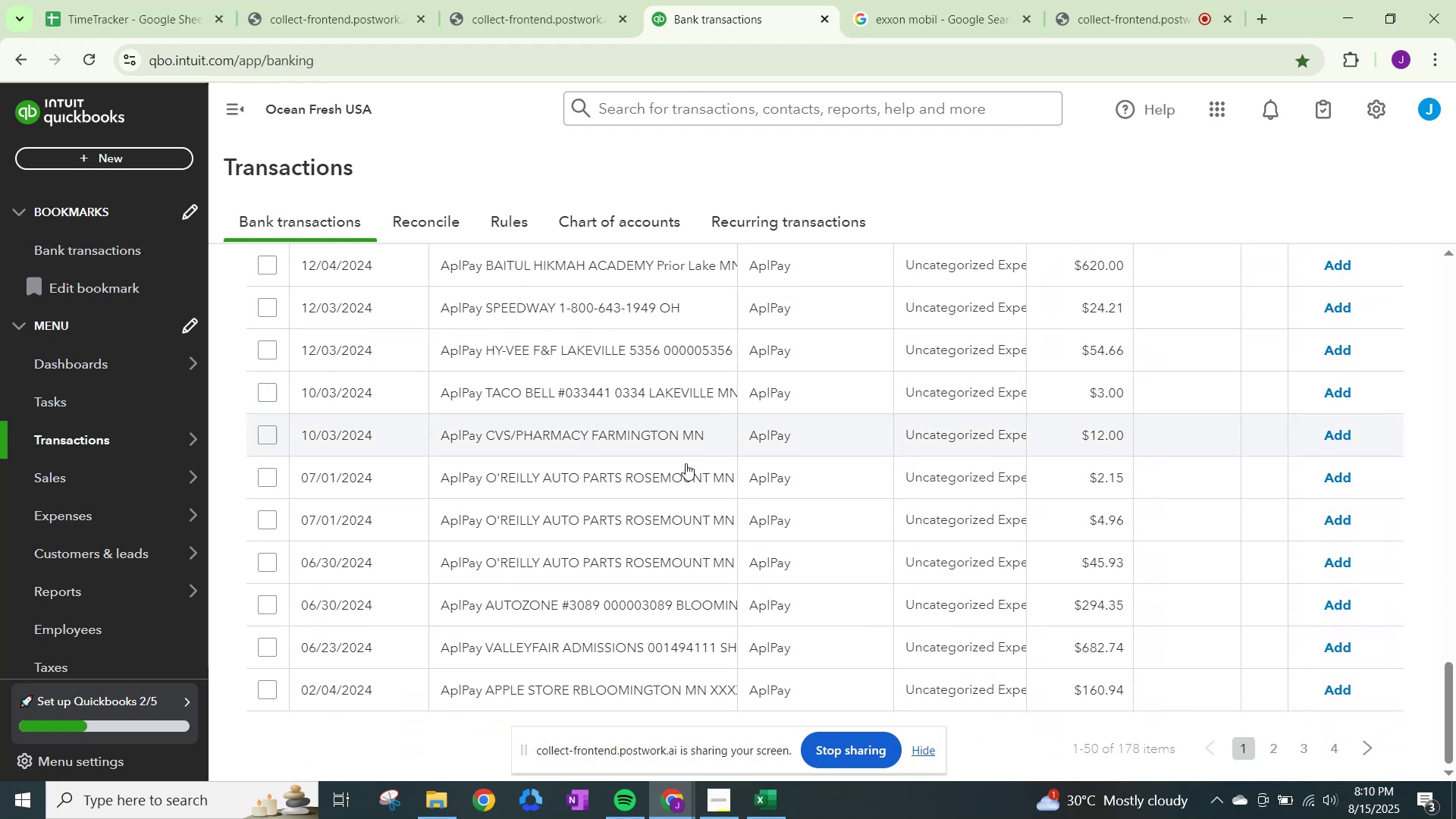 
scroll: coordinate [942, 511], scroll_direction: up, amount: 21.0
 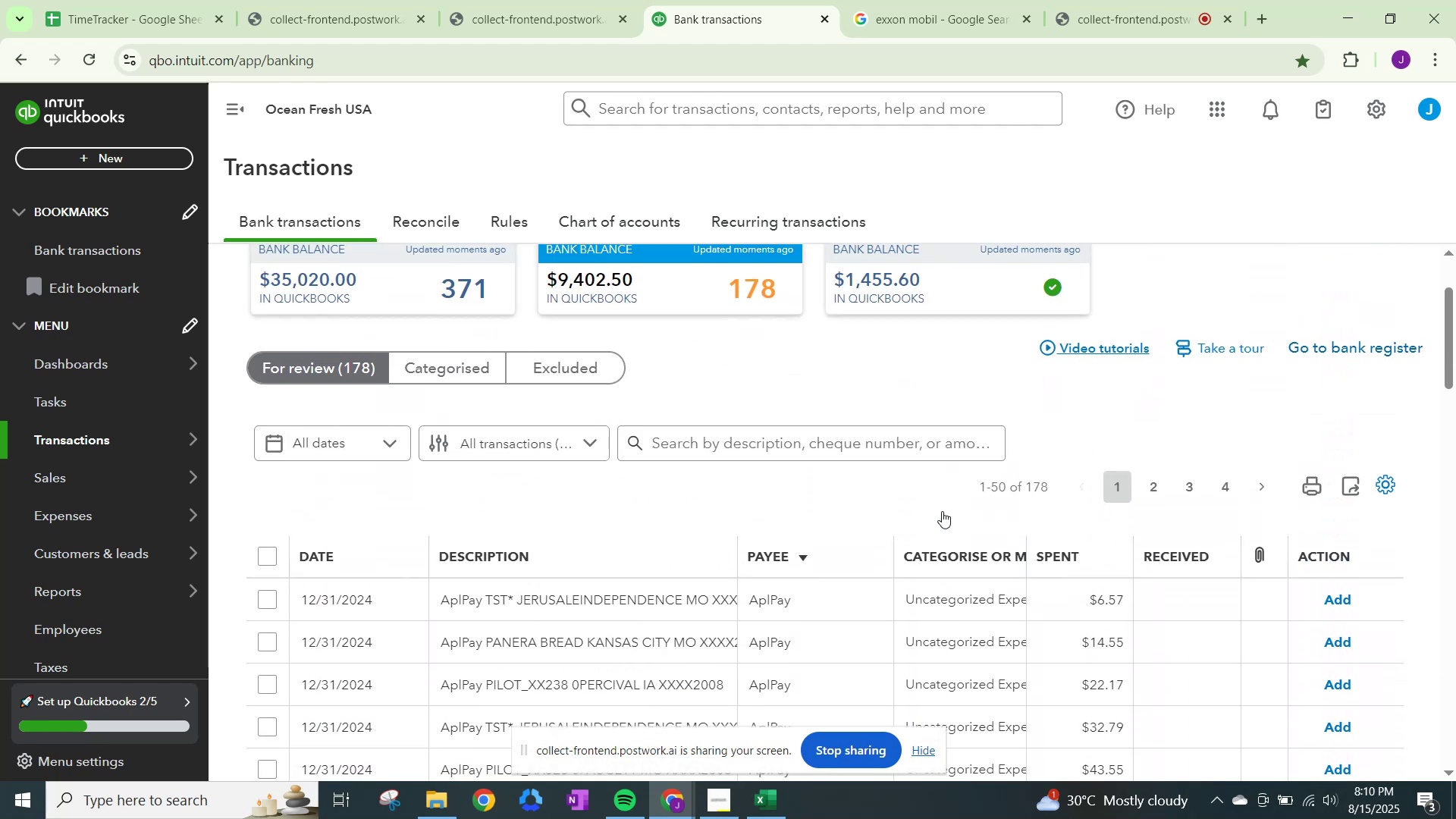 
scroll: coordinate [943, 535], scroll_direction: down, amount: 2.0
 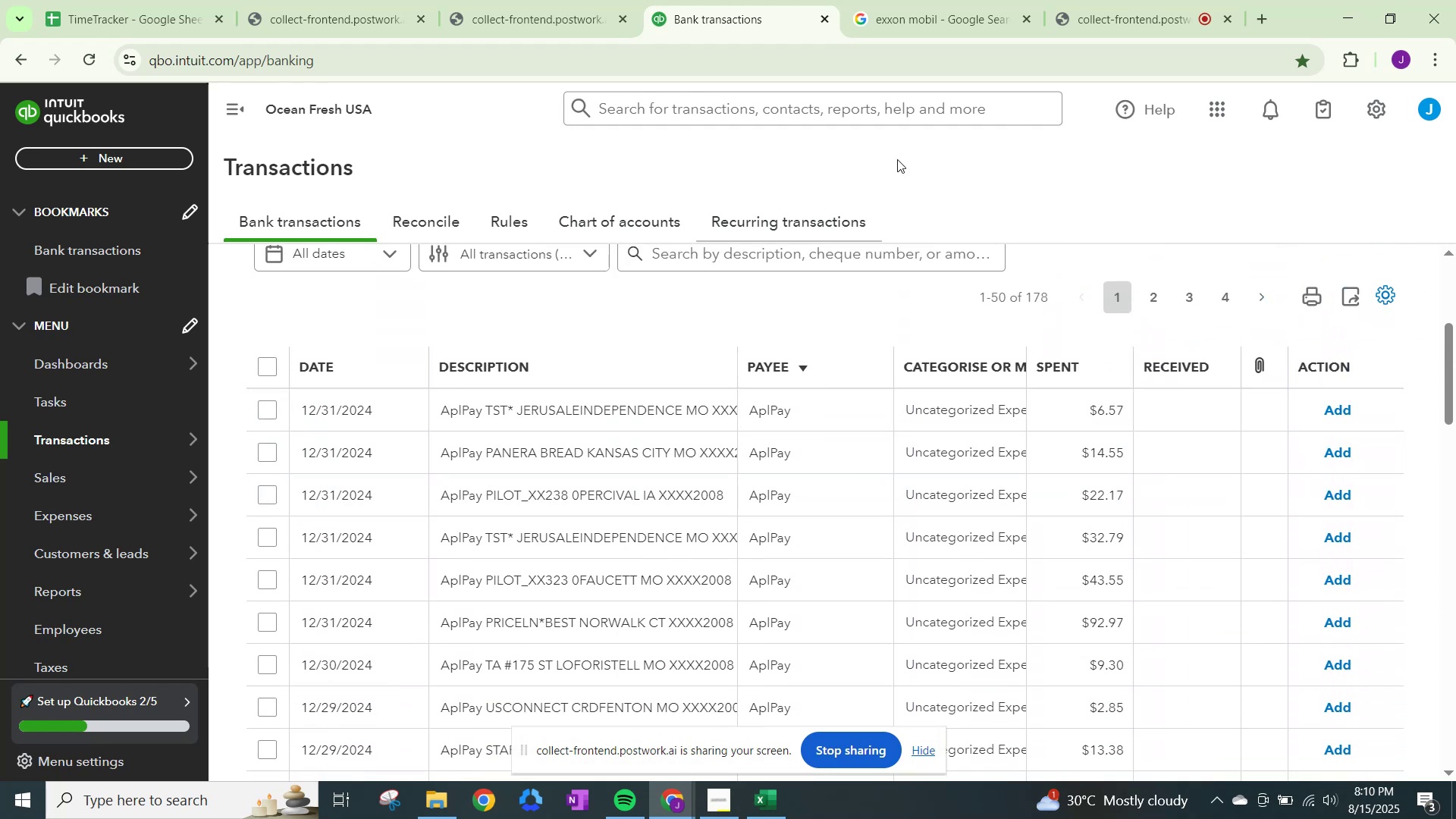 
left_click([926, 0])
 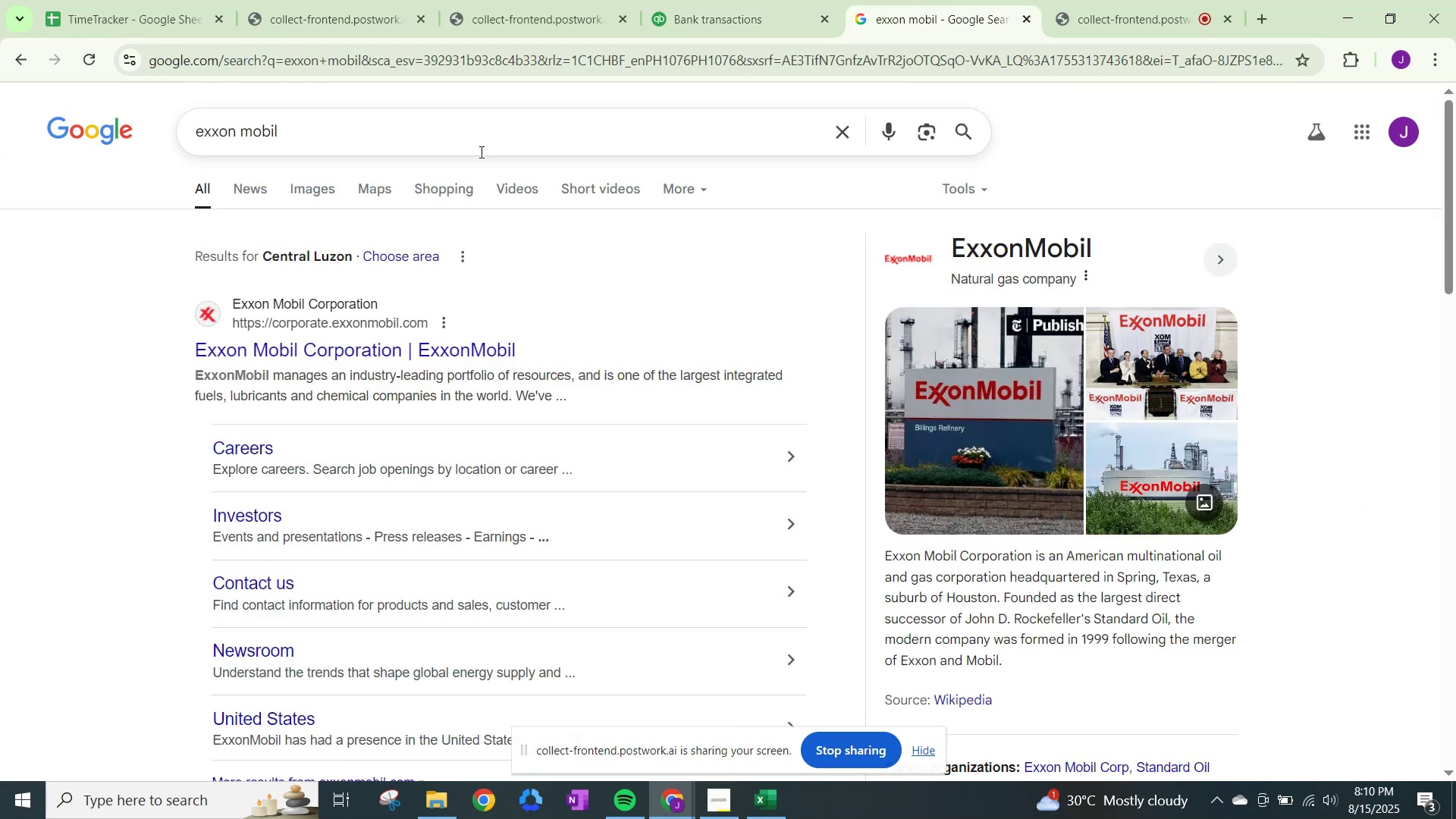 
left_click_drag(start_coordinate=[478, 153], to_coordinate=[0, 70])
 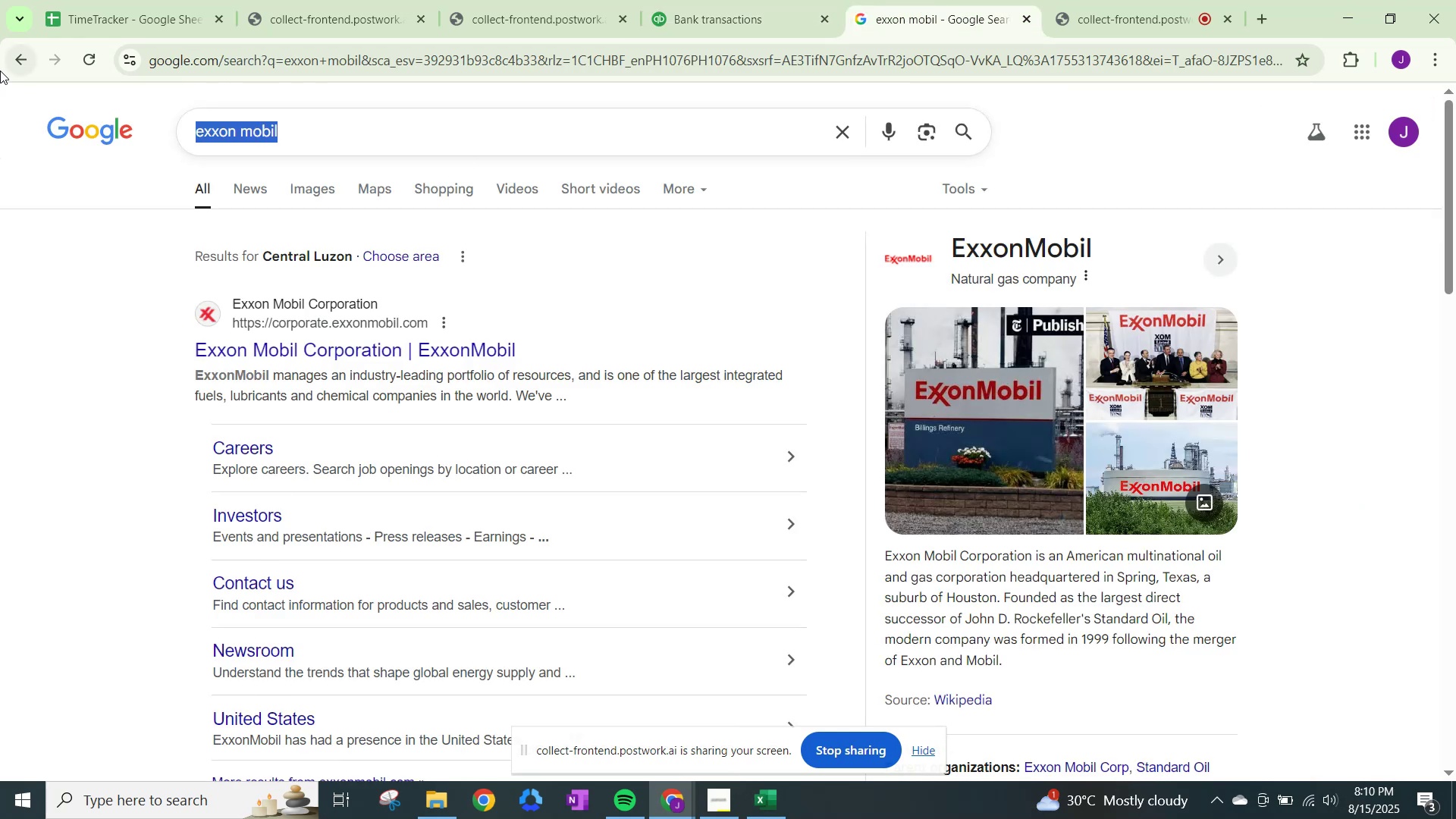 
type(jesuramlem independe)
 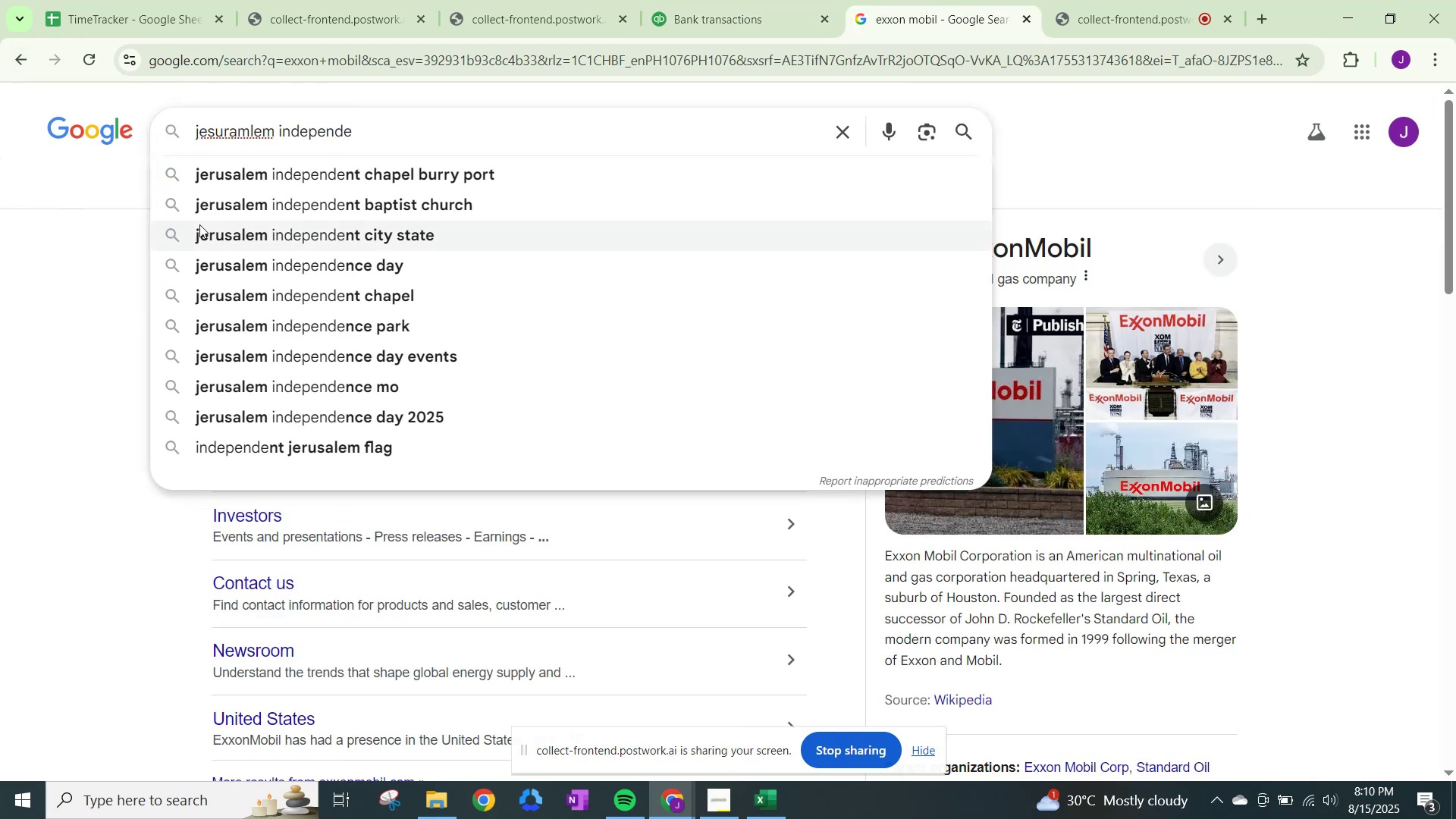 
left_click([297, 173])
 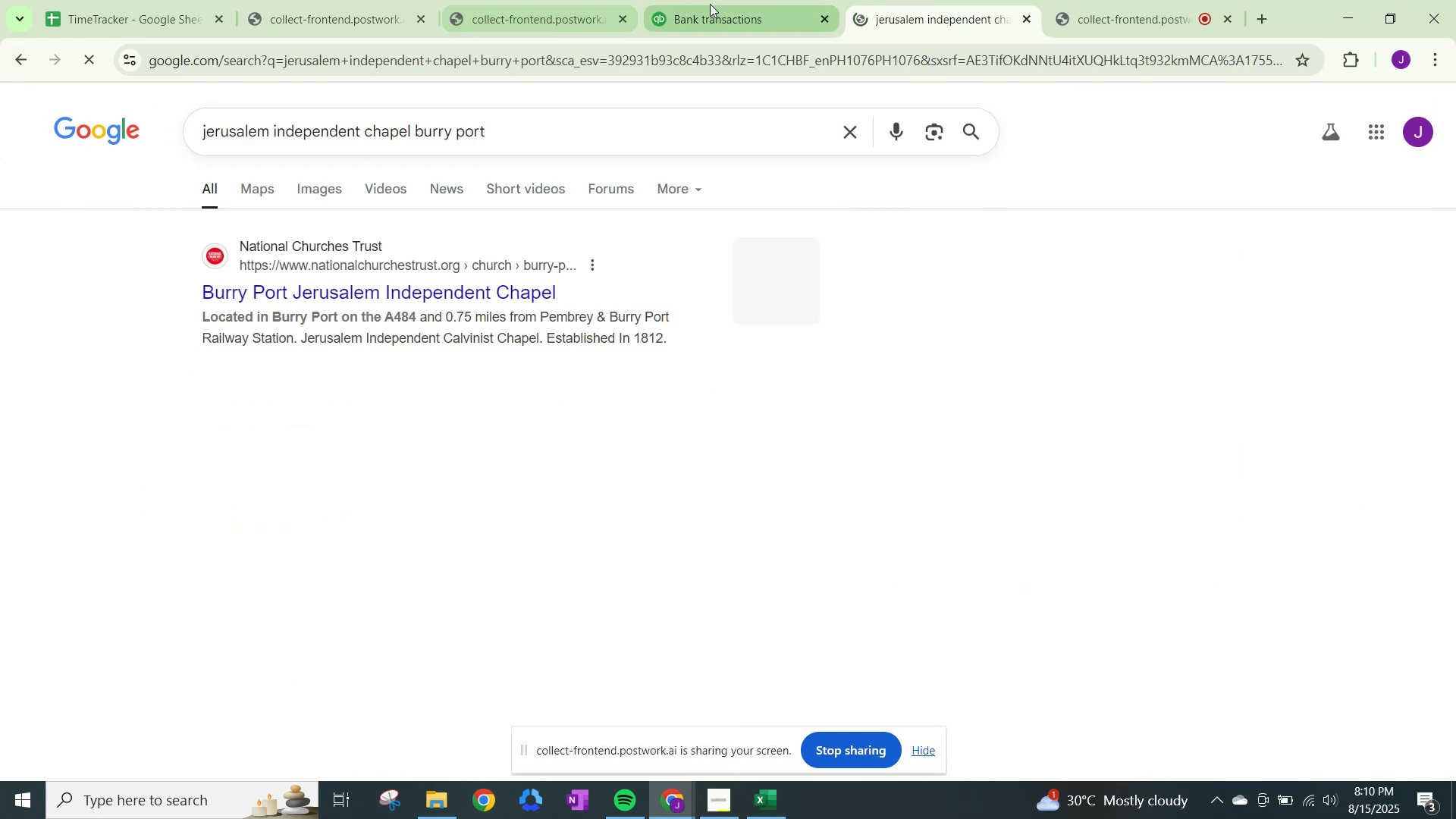 
left_click([723, 5])
 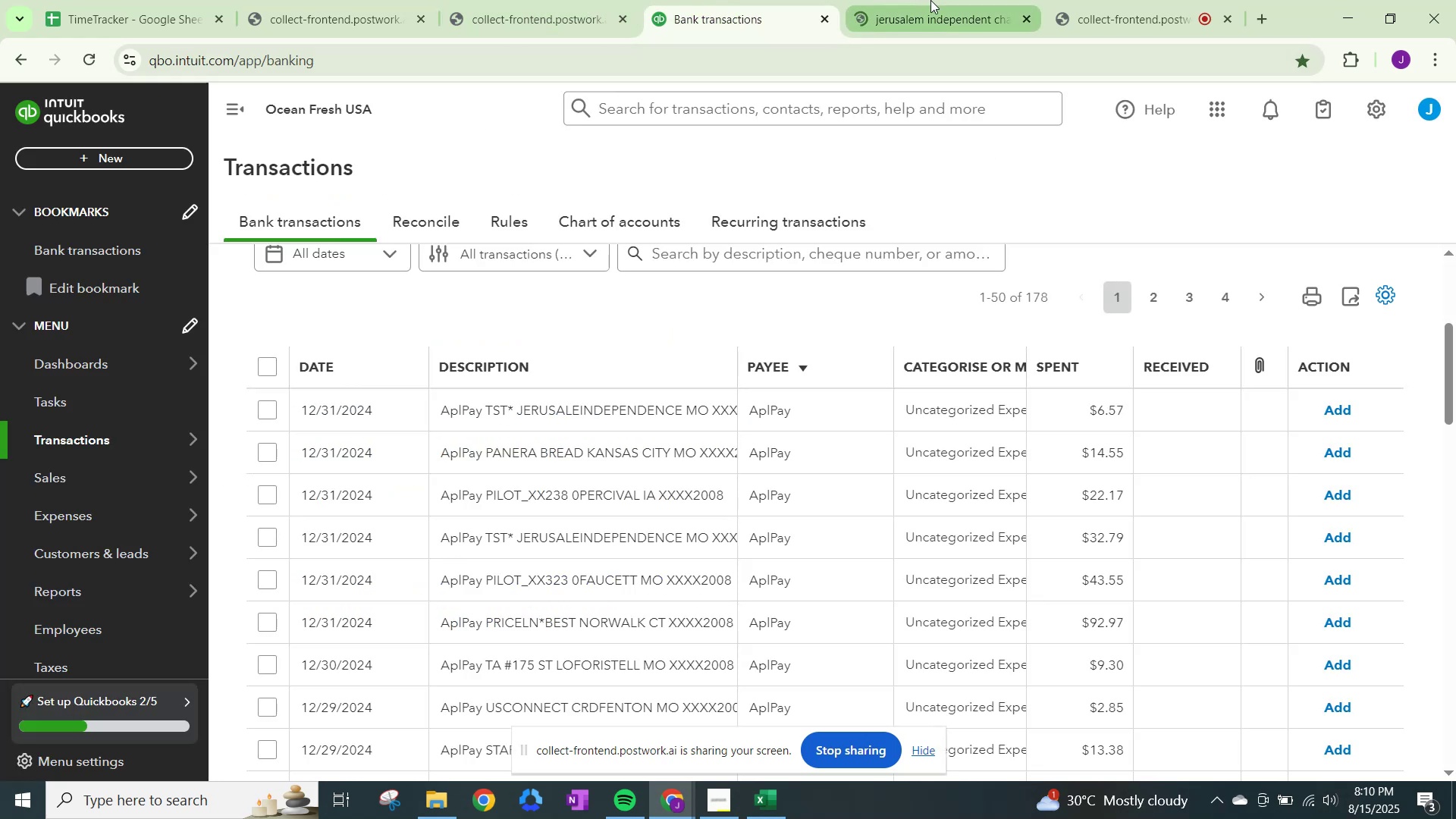 
left_click([930, 0])
 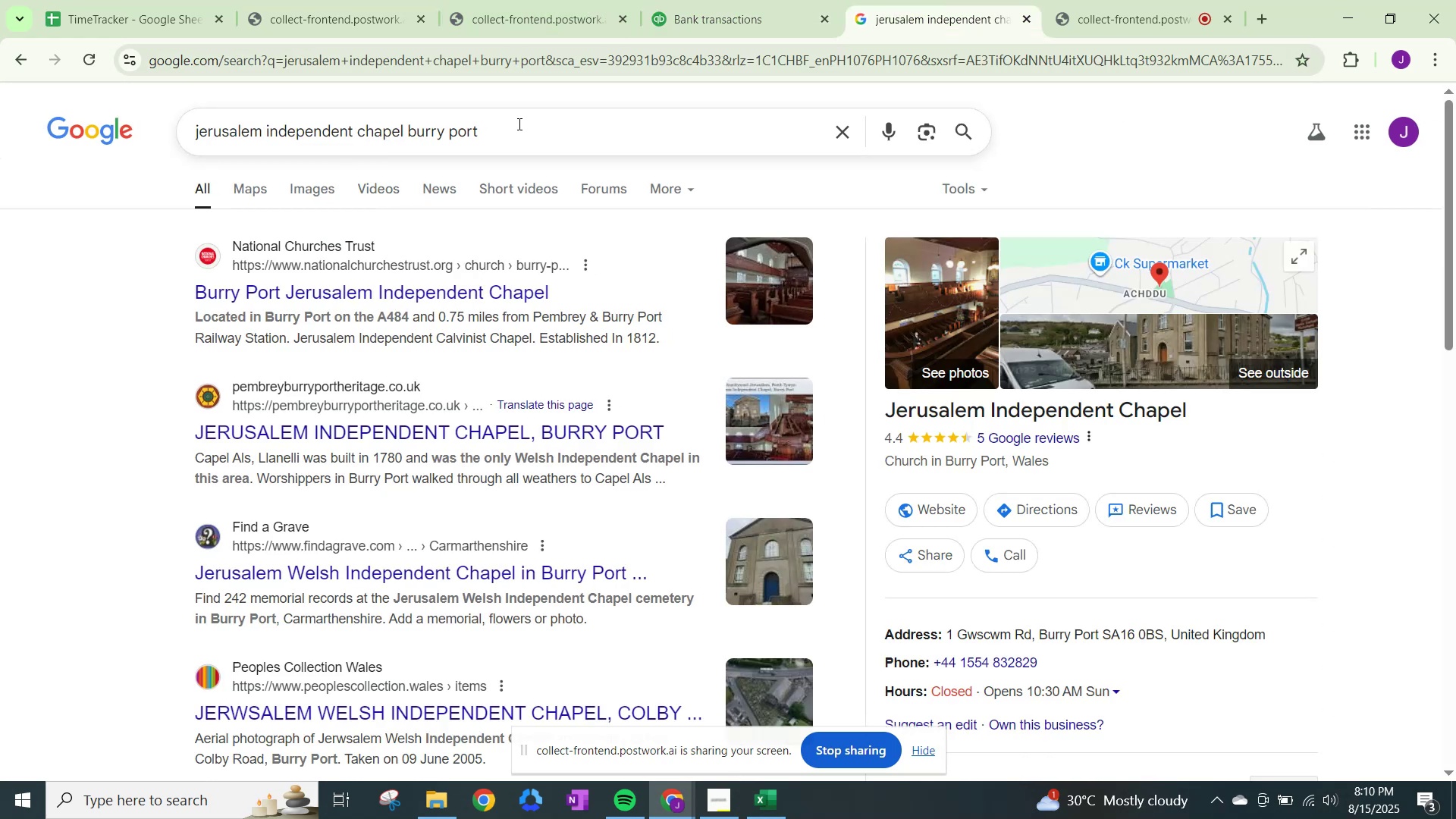 
wait(8.08)
 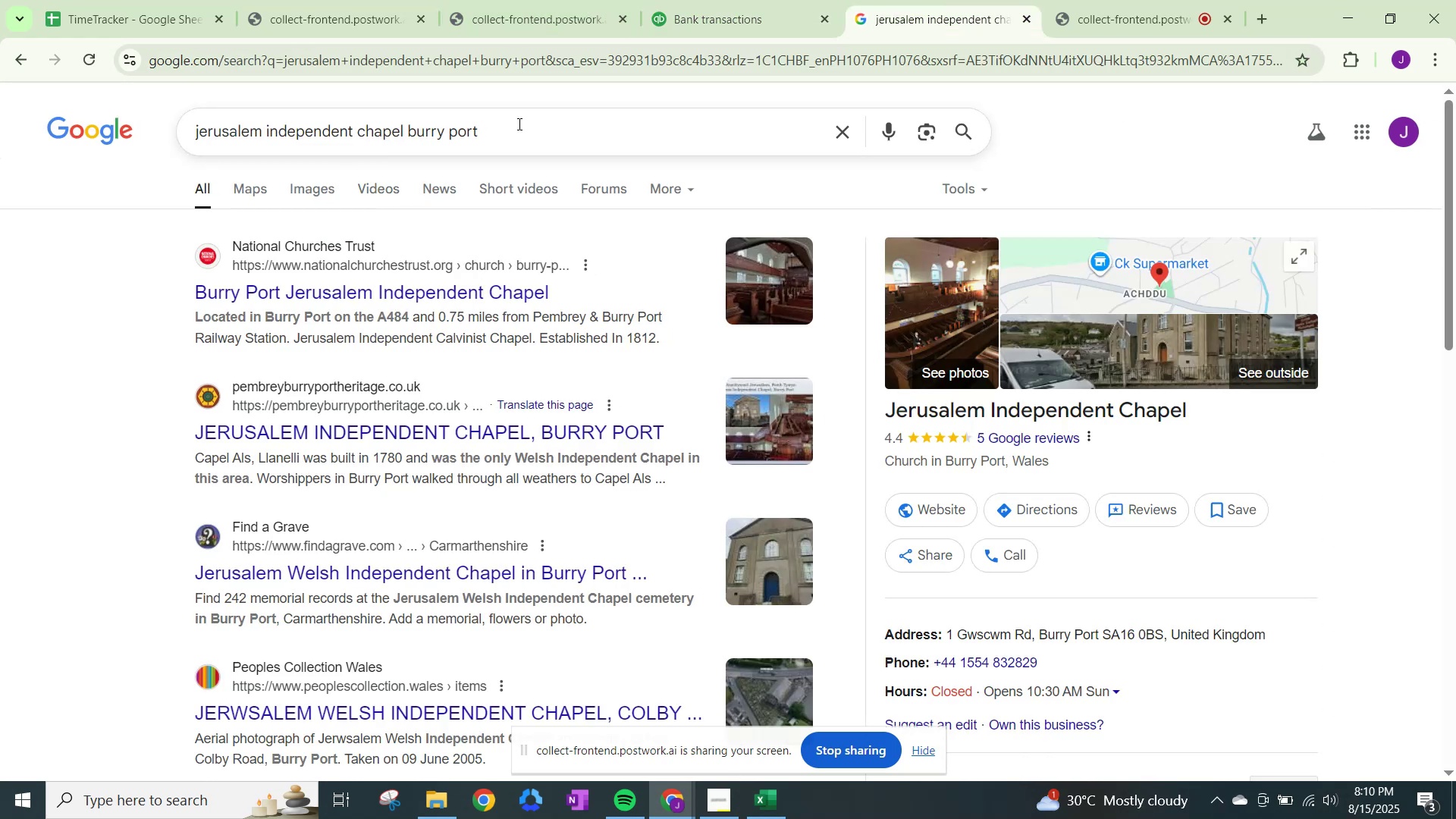 
scroll: coordinate [67, 721], scroll_direction: down, amount: 4.0
 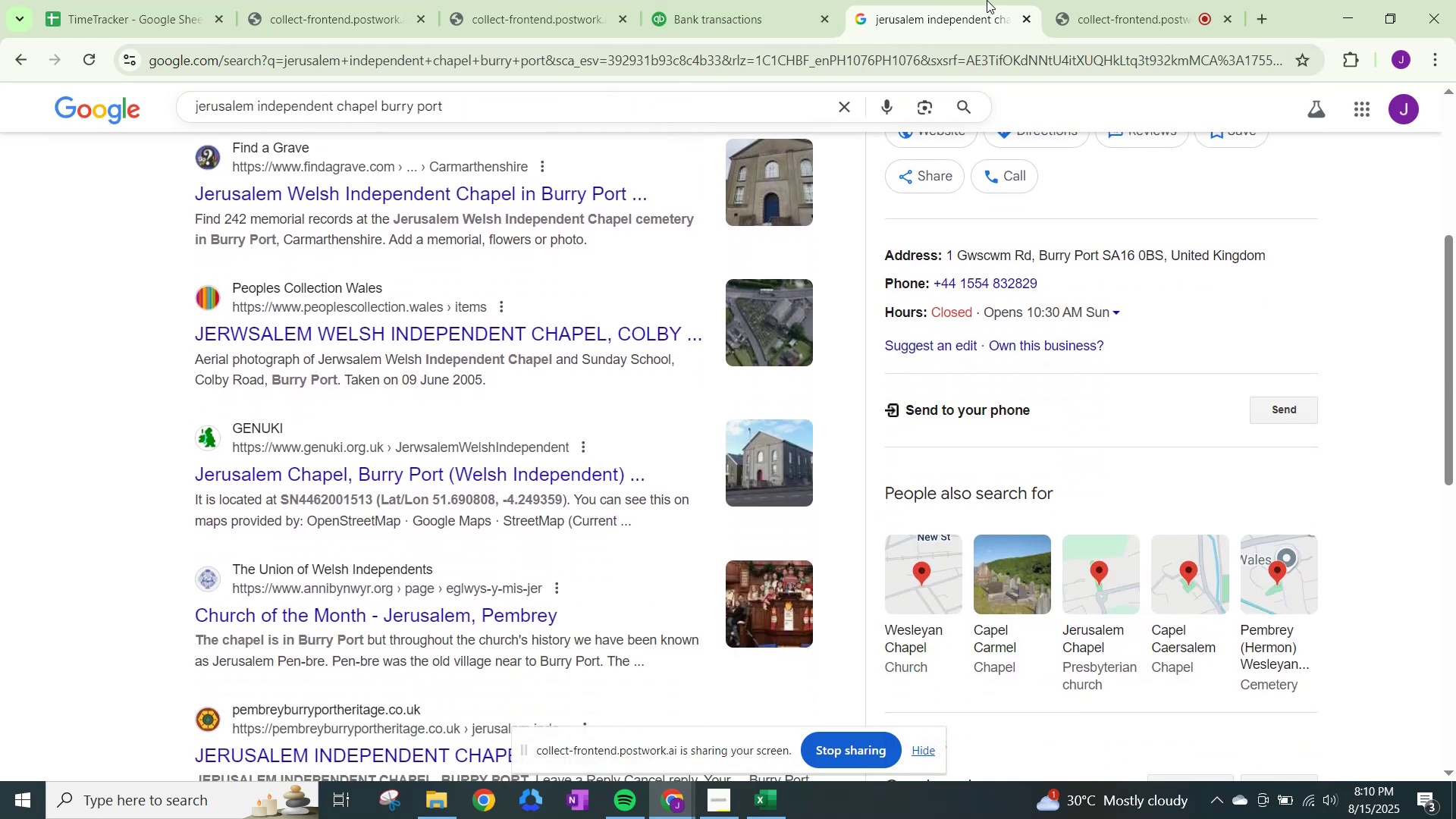 
scroll: coordinate [0, 519], scroll_direction: up, amount: 3.0
 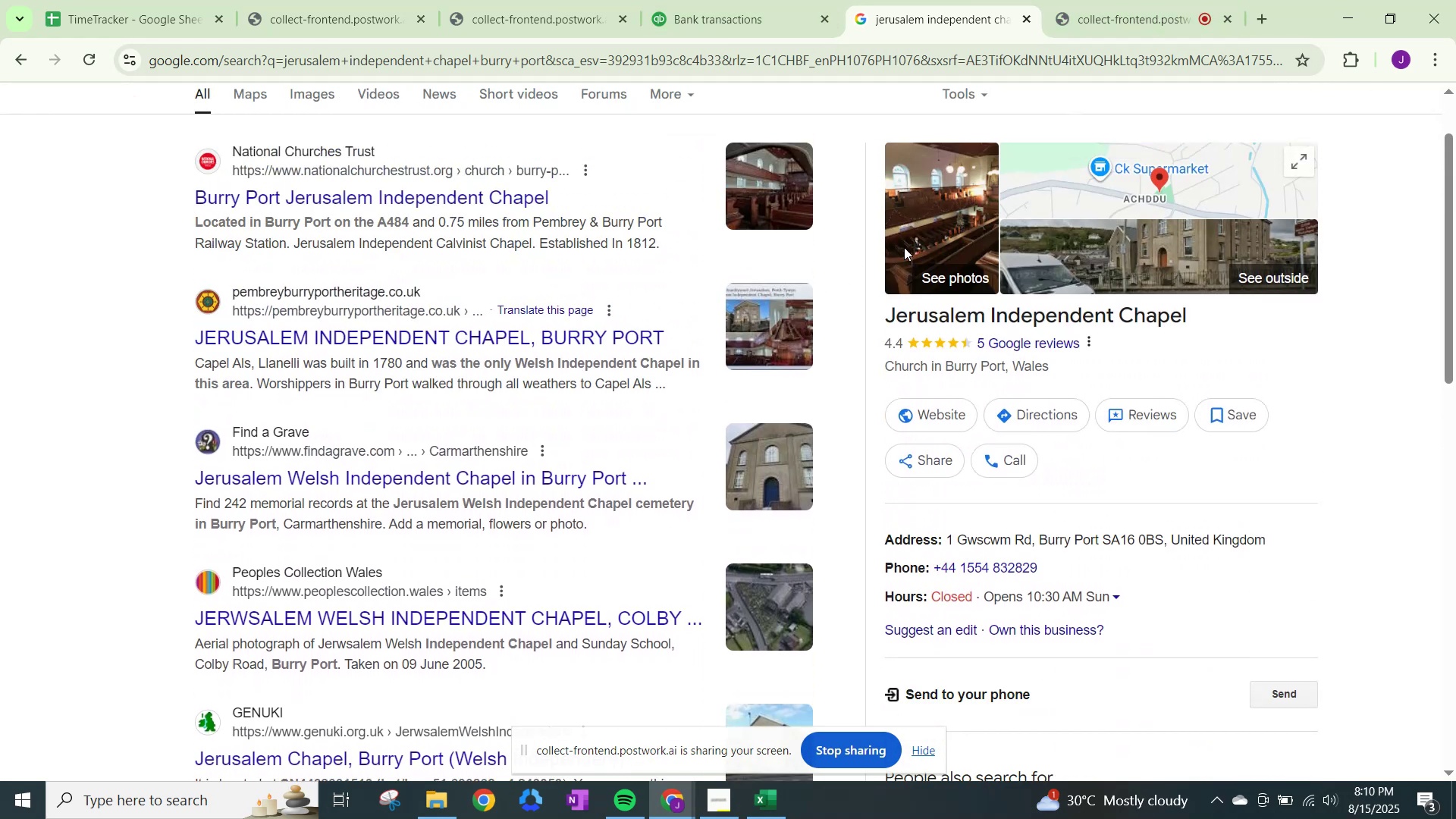 
left_click([1105, 0])
 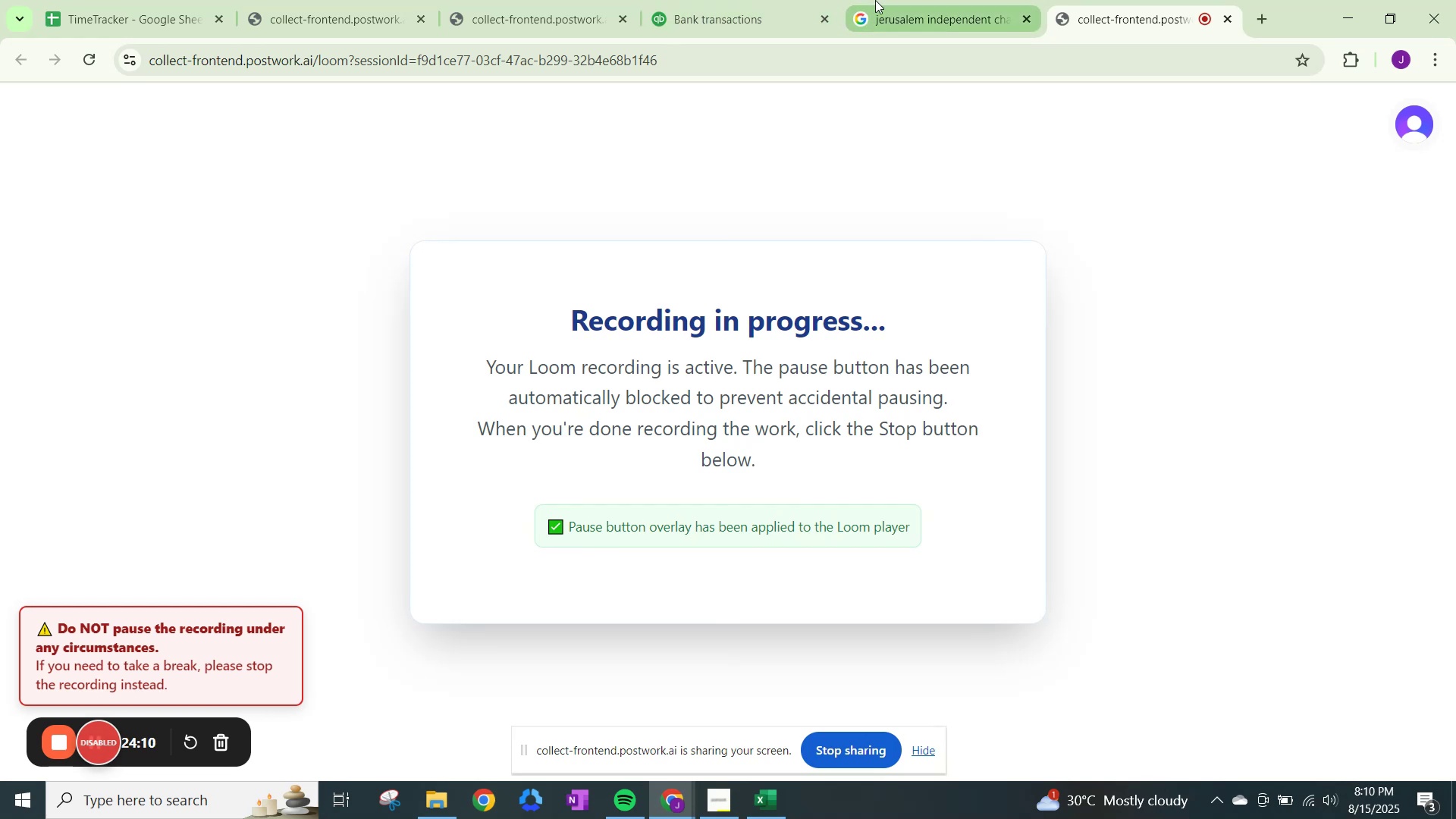 
left_click([794, 9])
 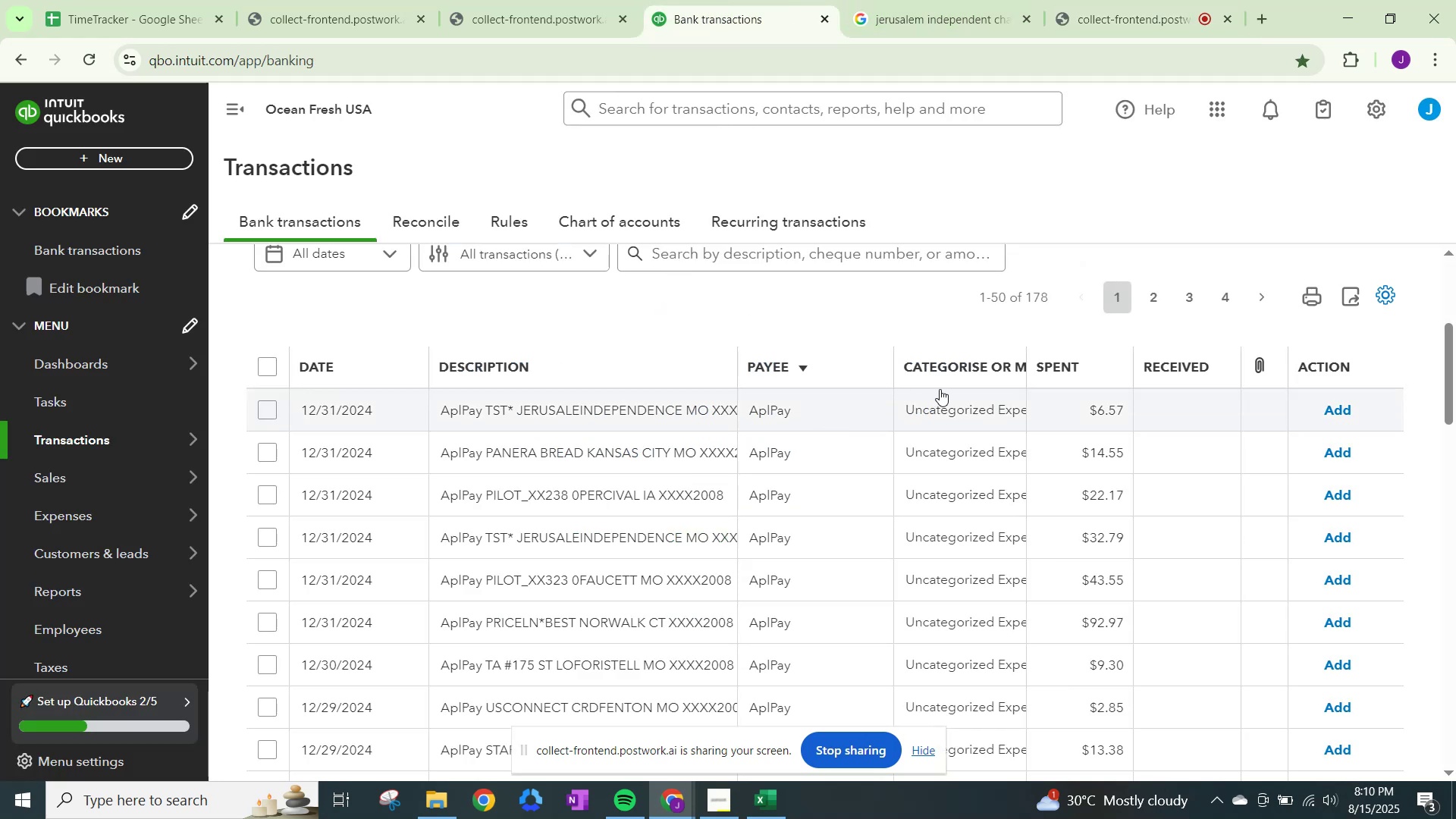 
left_click([948, 399])
 